 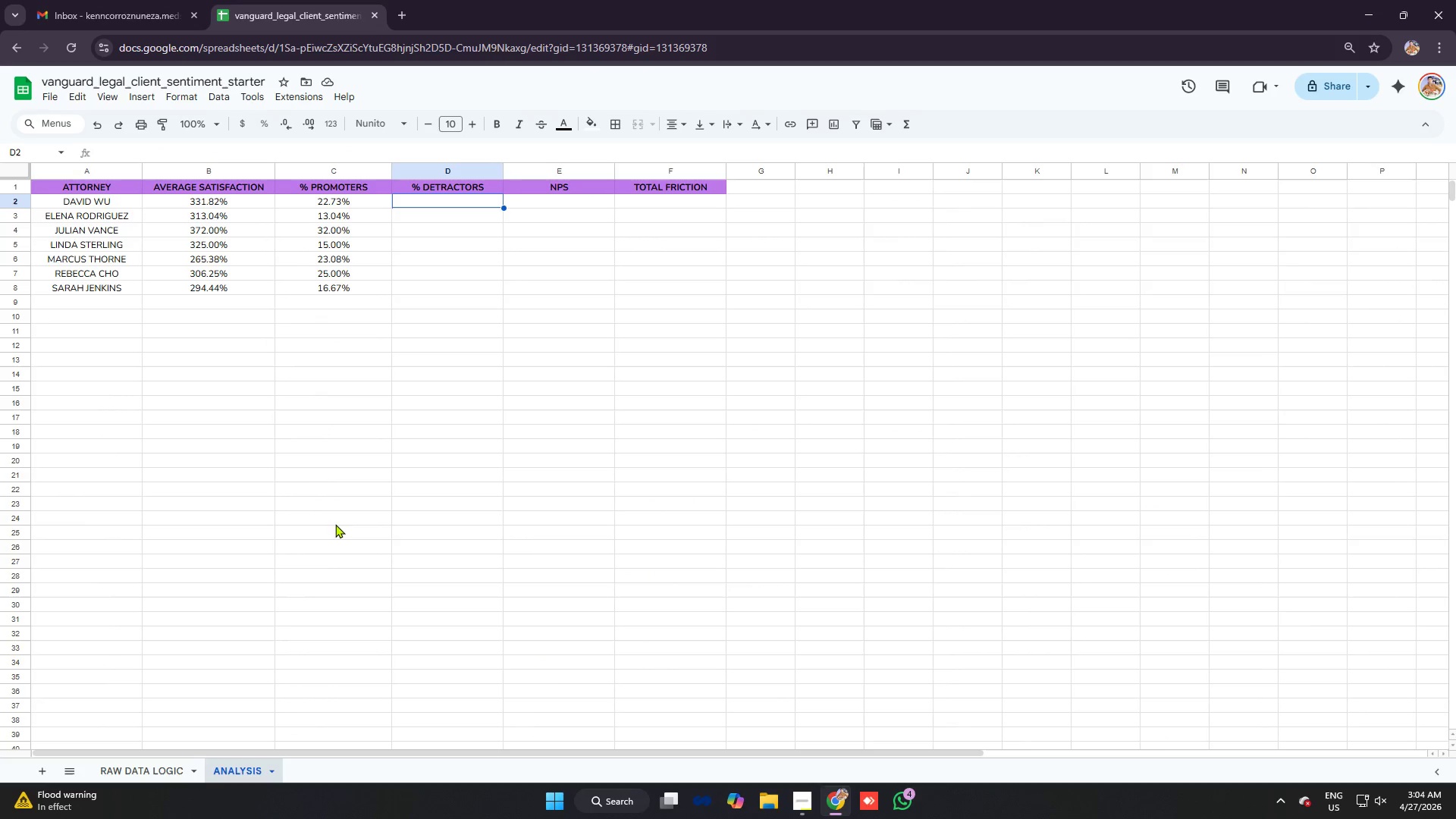 
left_click([218, 167])
 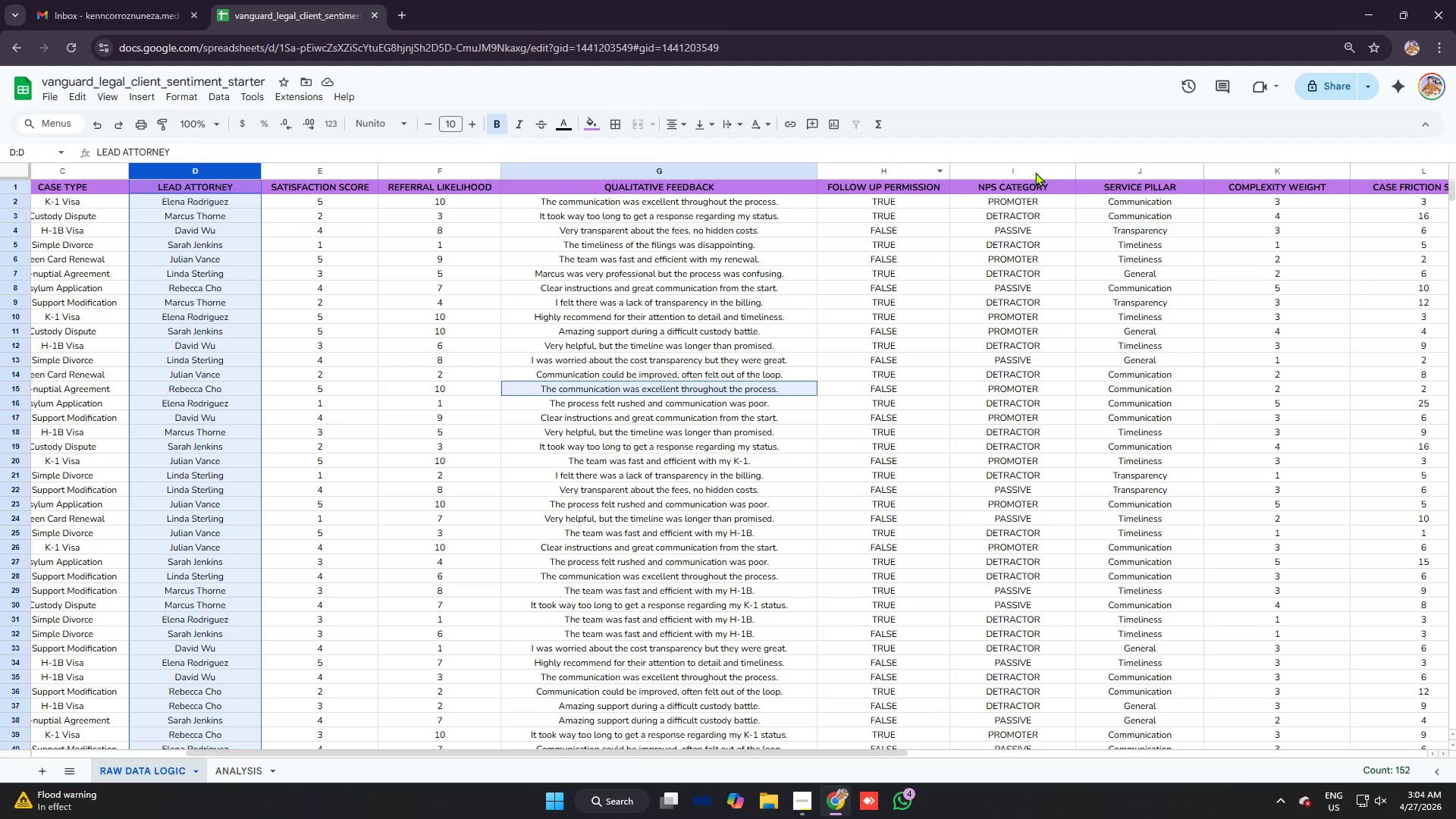 
hold_key(key=ControlLeft, duration=0.86)
left_click([1028, 173])
 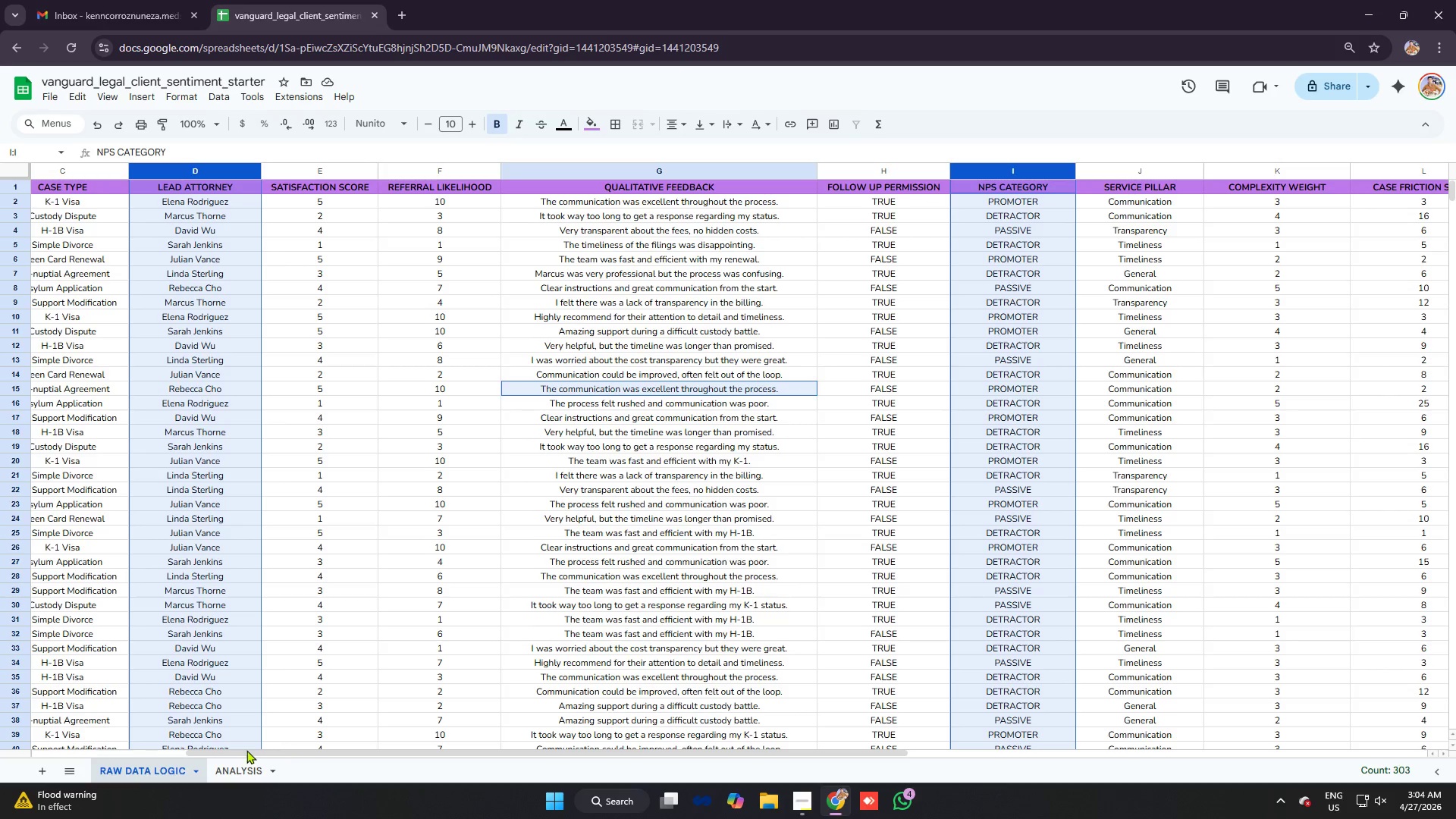 
left_click([246, 767])
 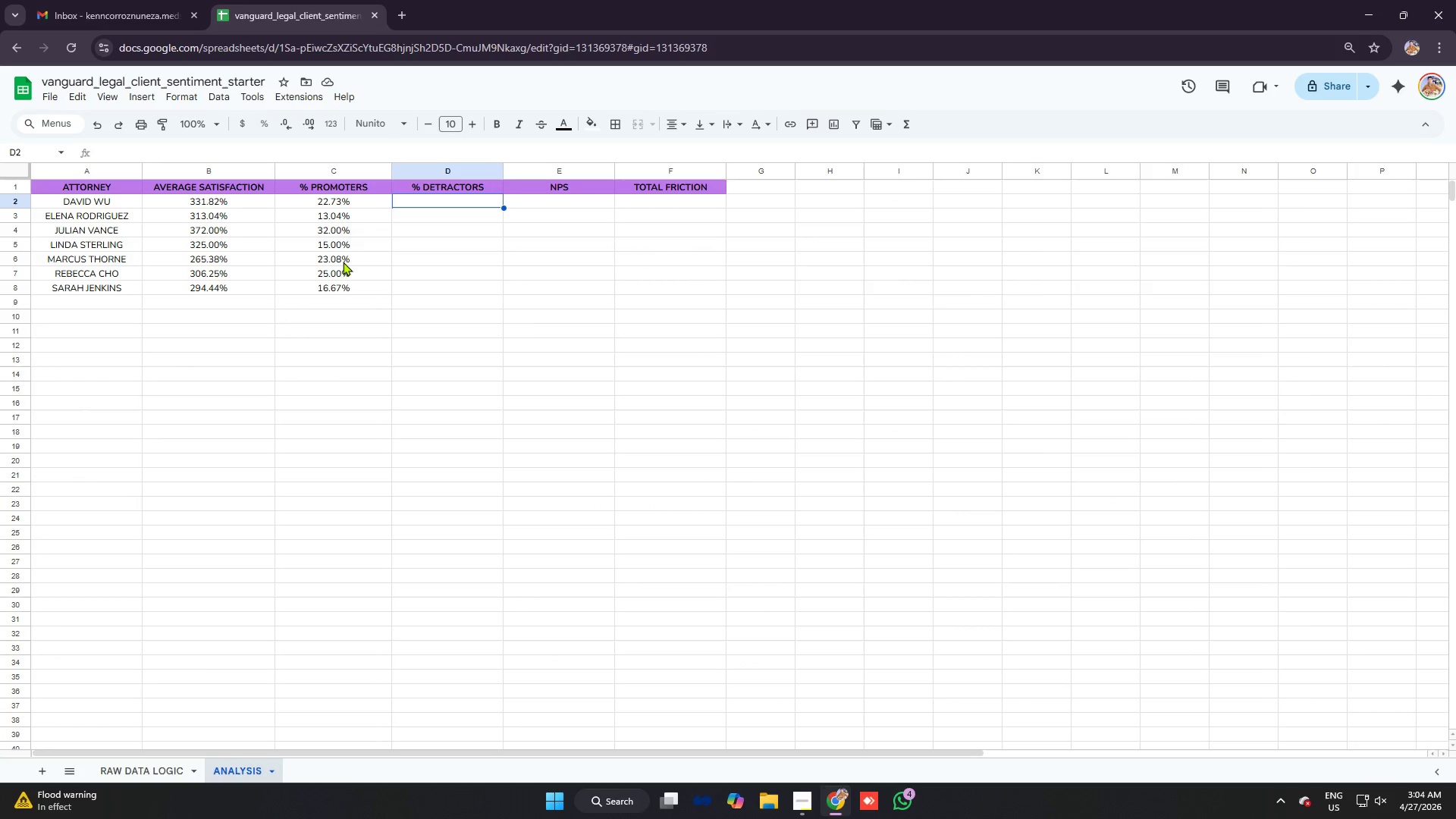 
left_click([345, 202])
 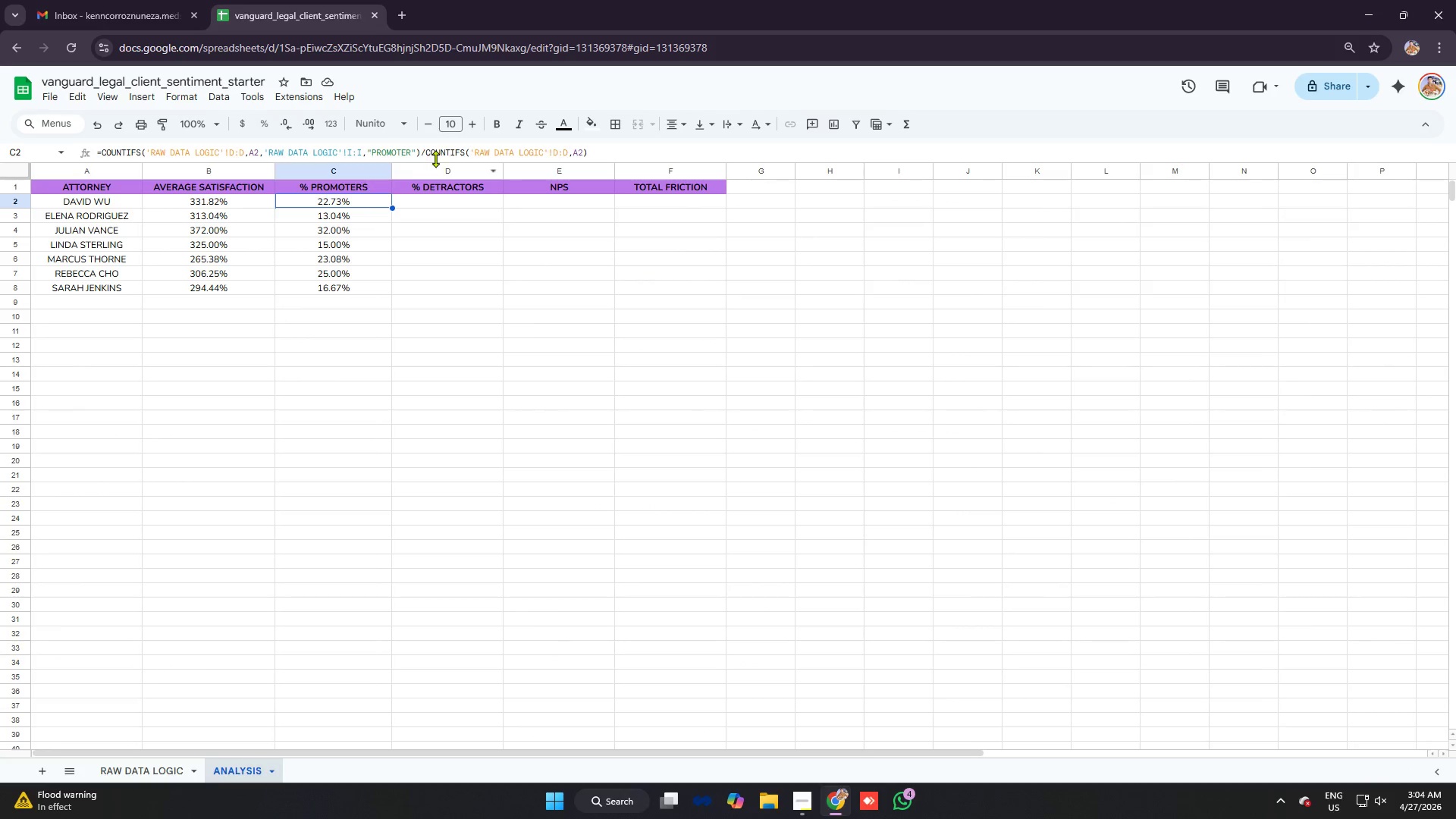 
left_click_drag(start_coordinate=[609, 154], to_coordinate=[64, 159])
 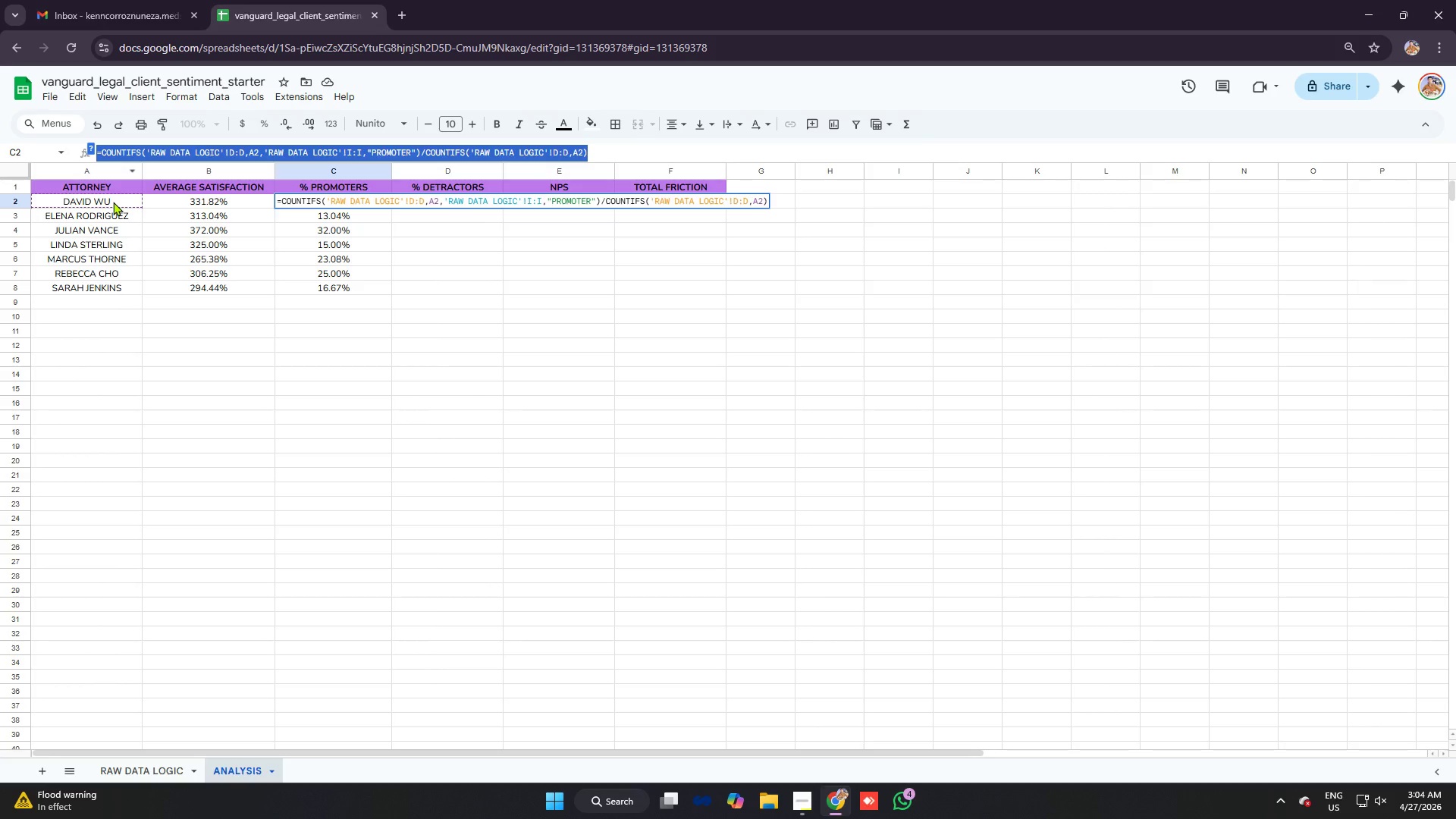 
key(Control+C)
 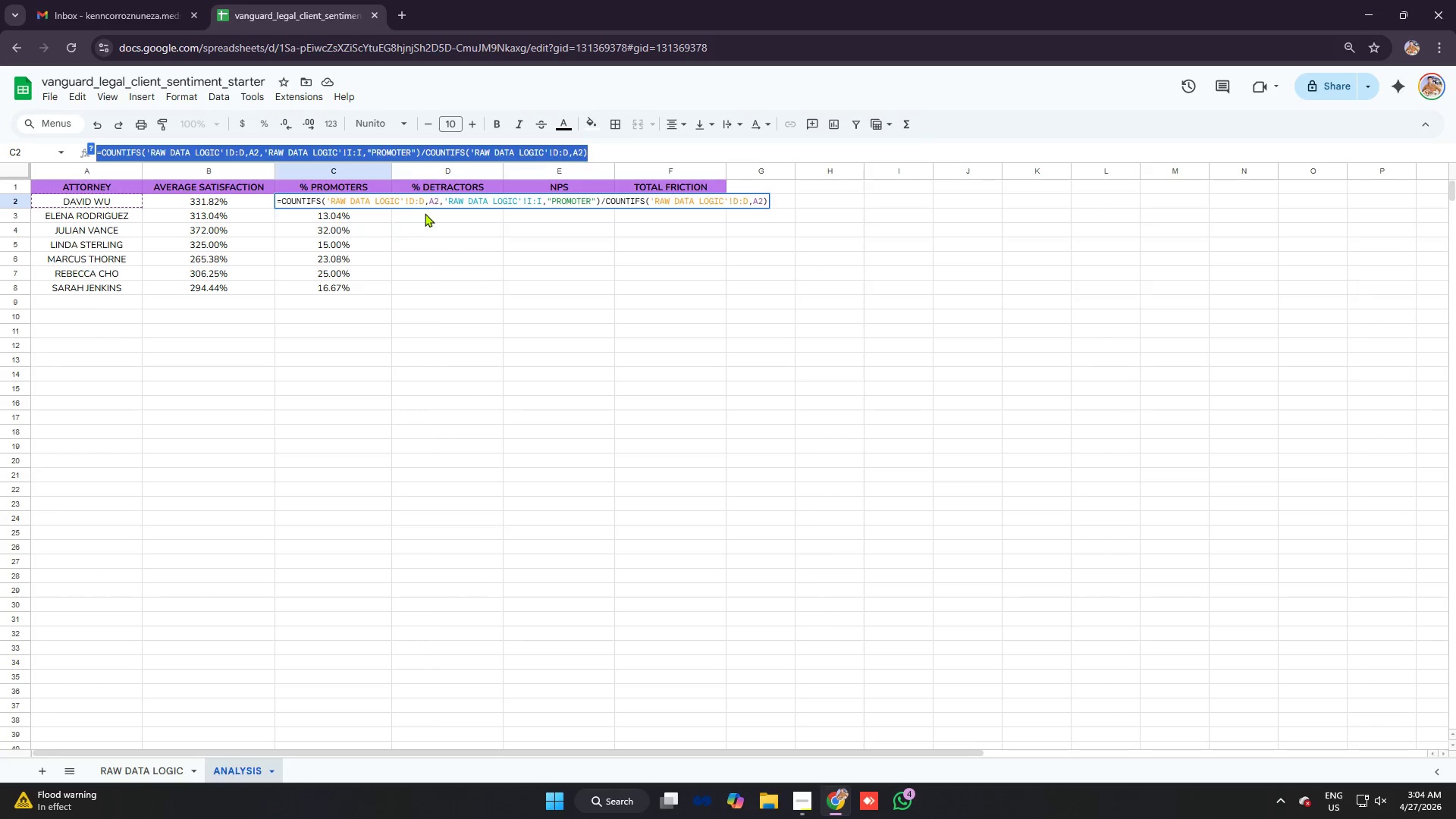 
left_click([428, 212])
 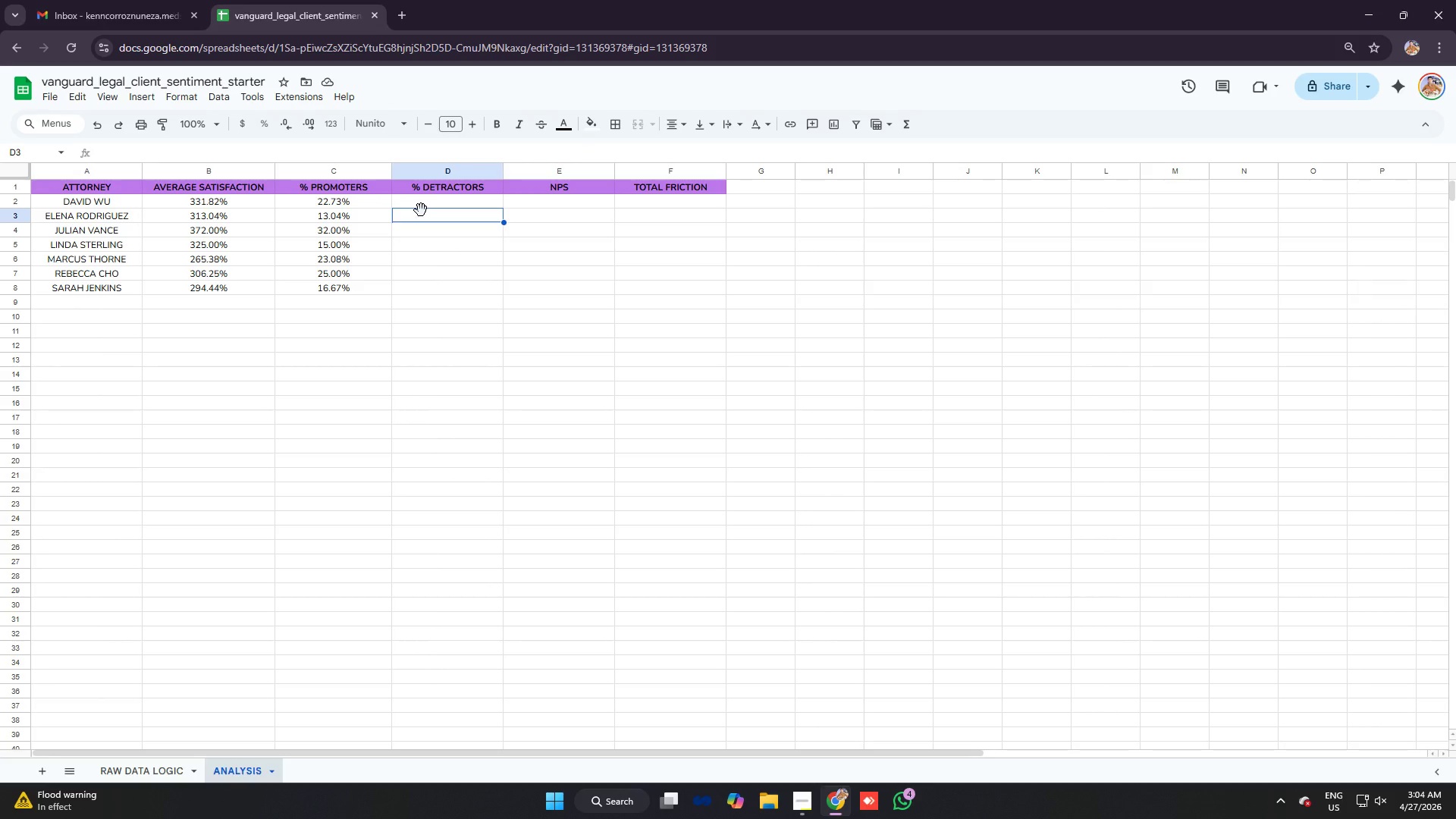 
key(Control+V)
 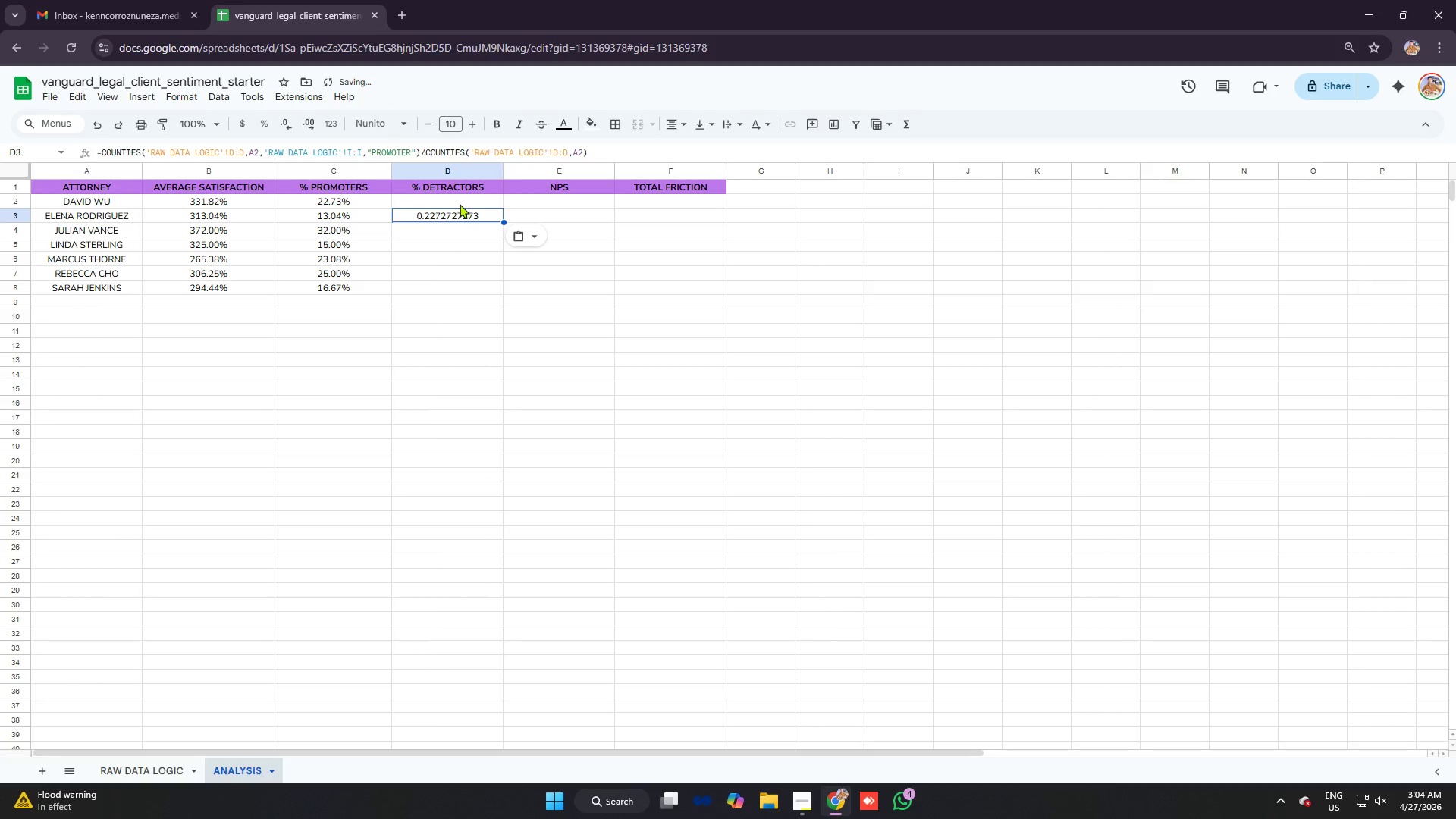 
key(Control+Z)
 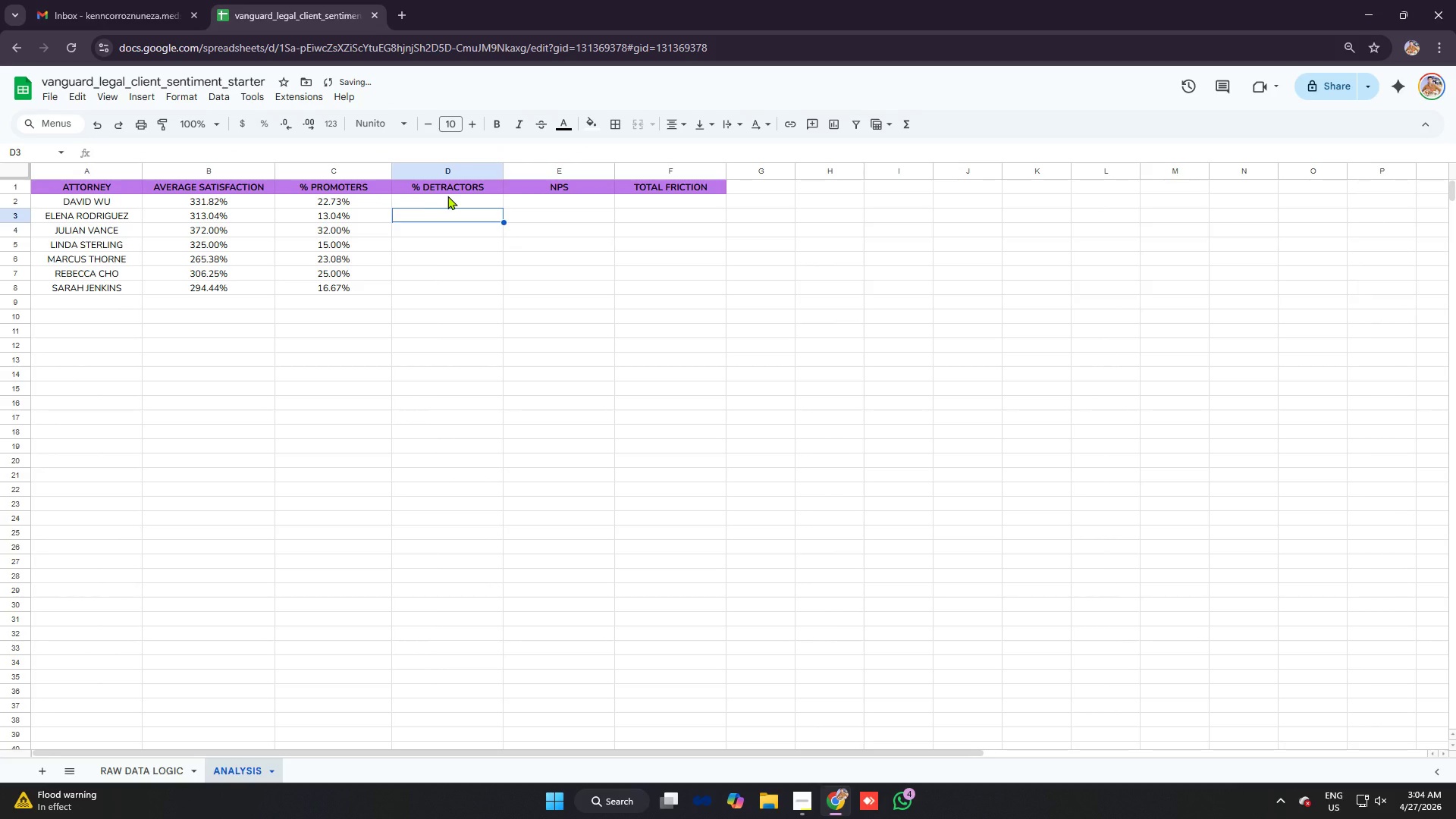 
left_click([447, 196])
 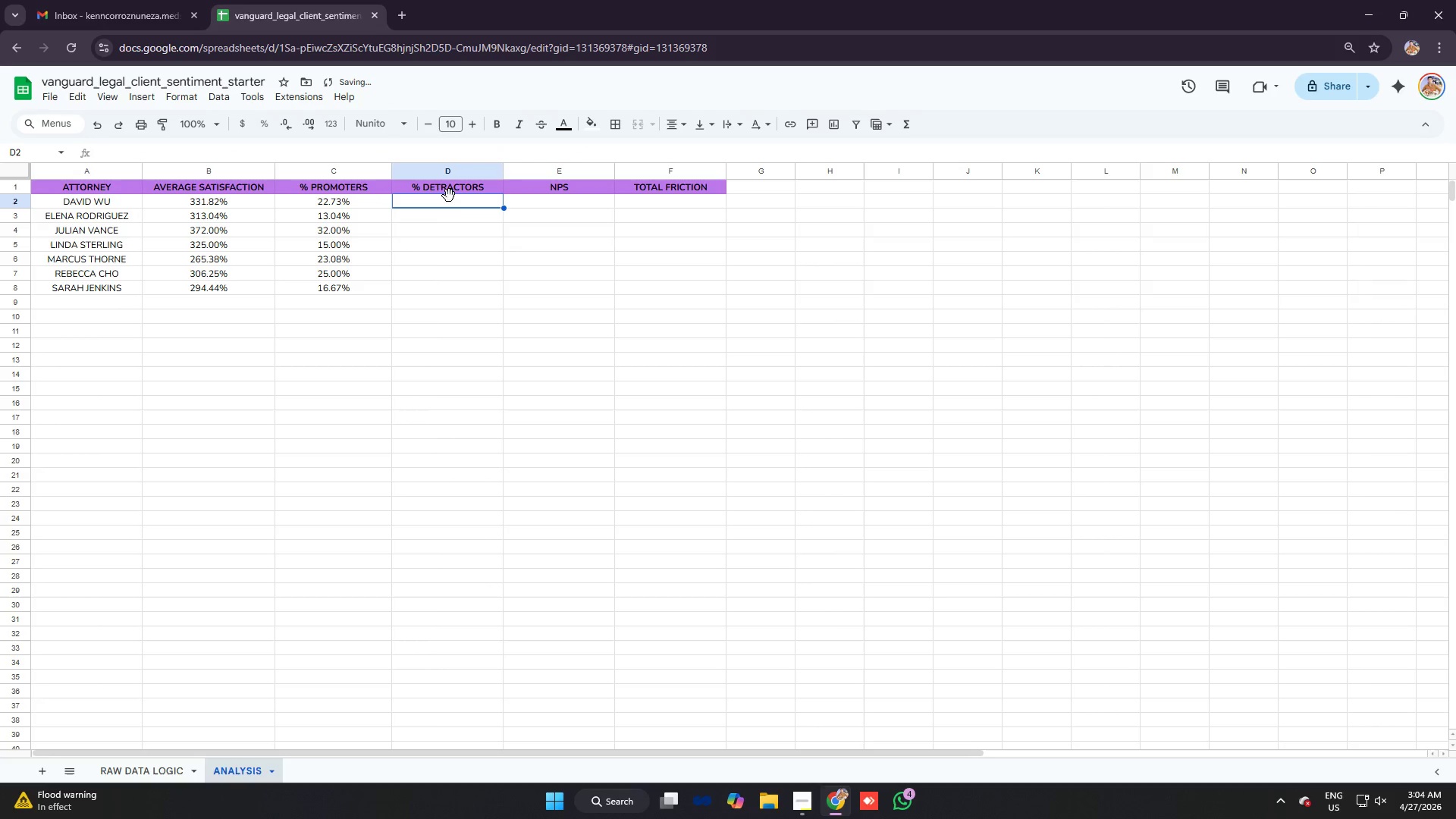 
key(Control+C)
 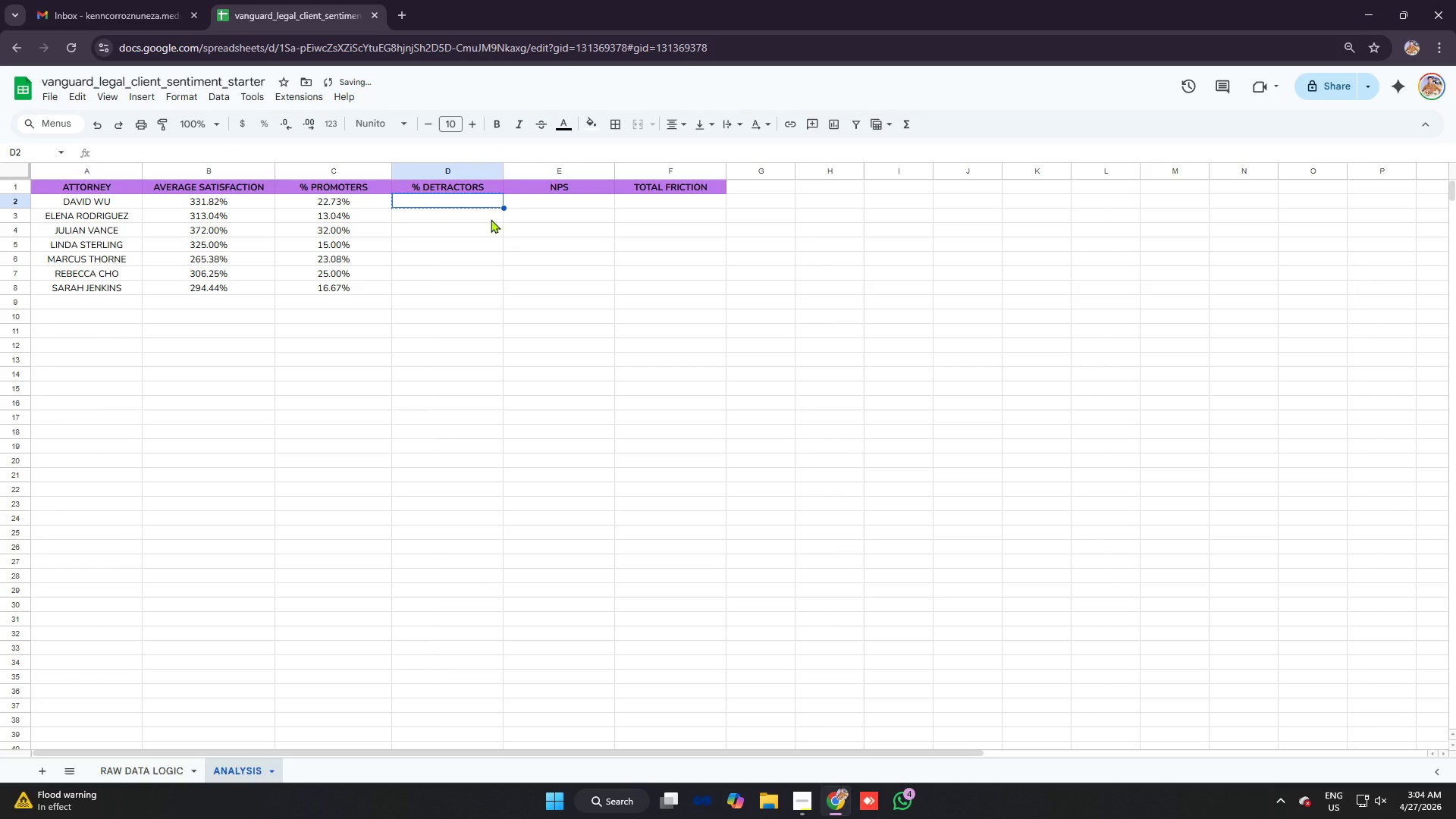 
key(Control+ControlLeft)
 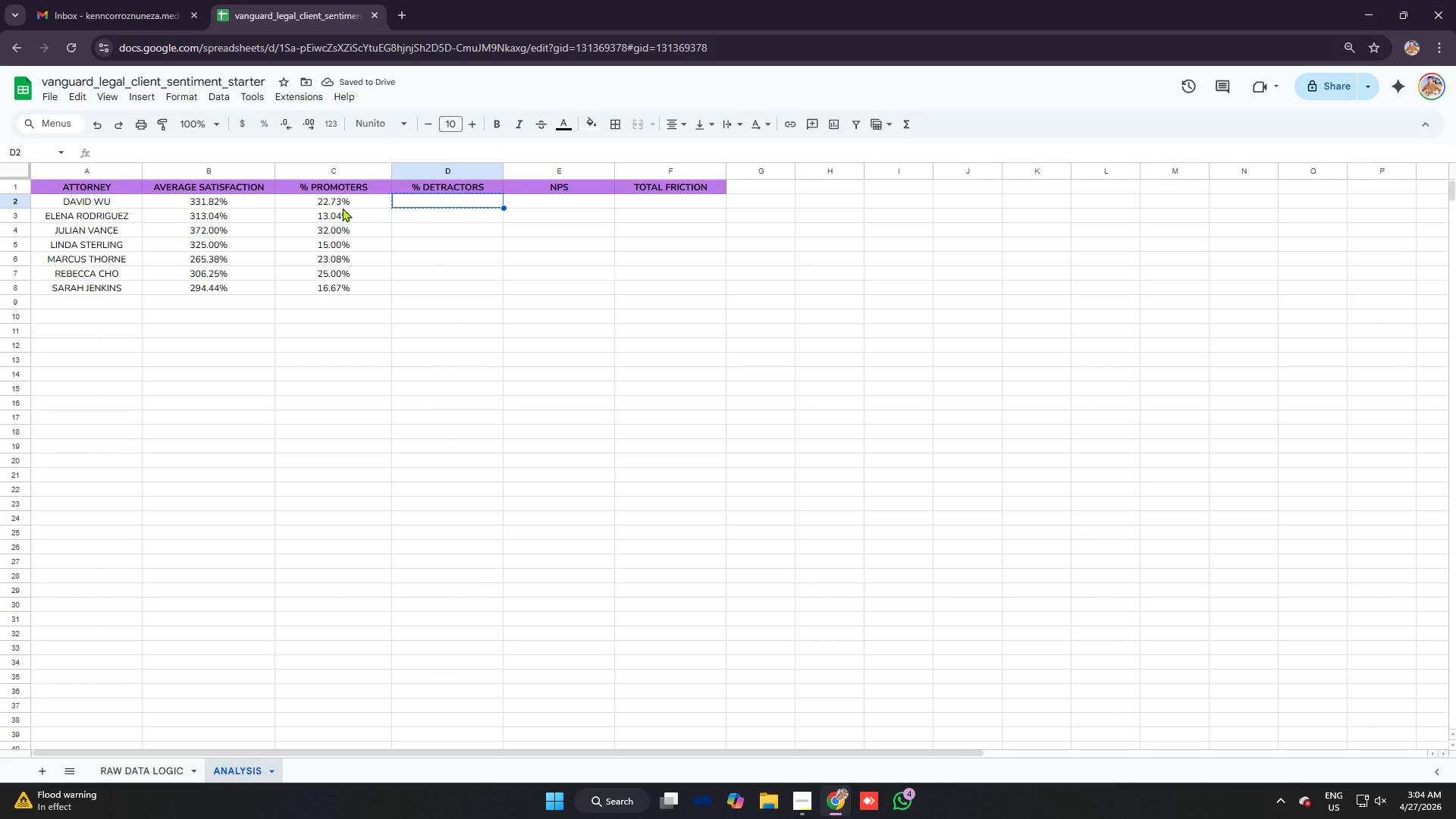 
left_click([344, 204])
 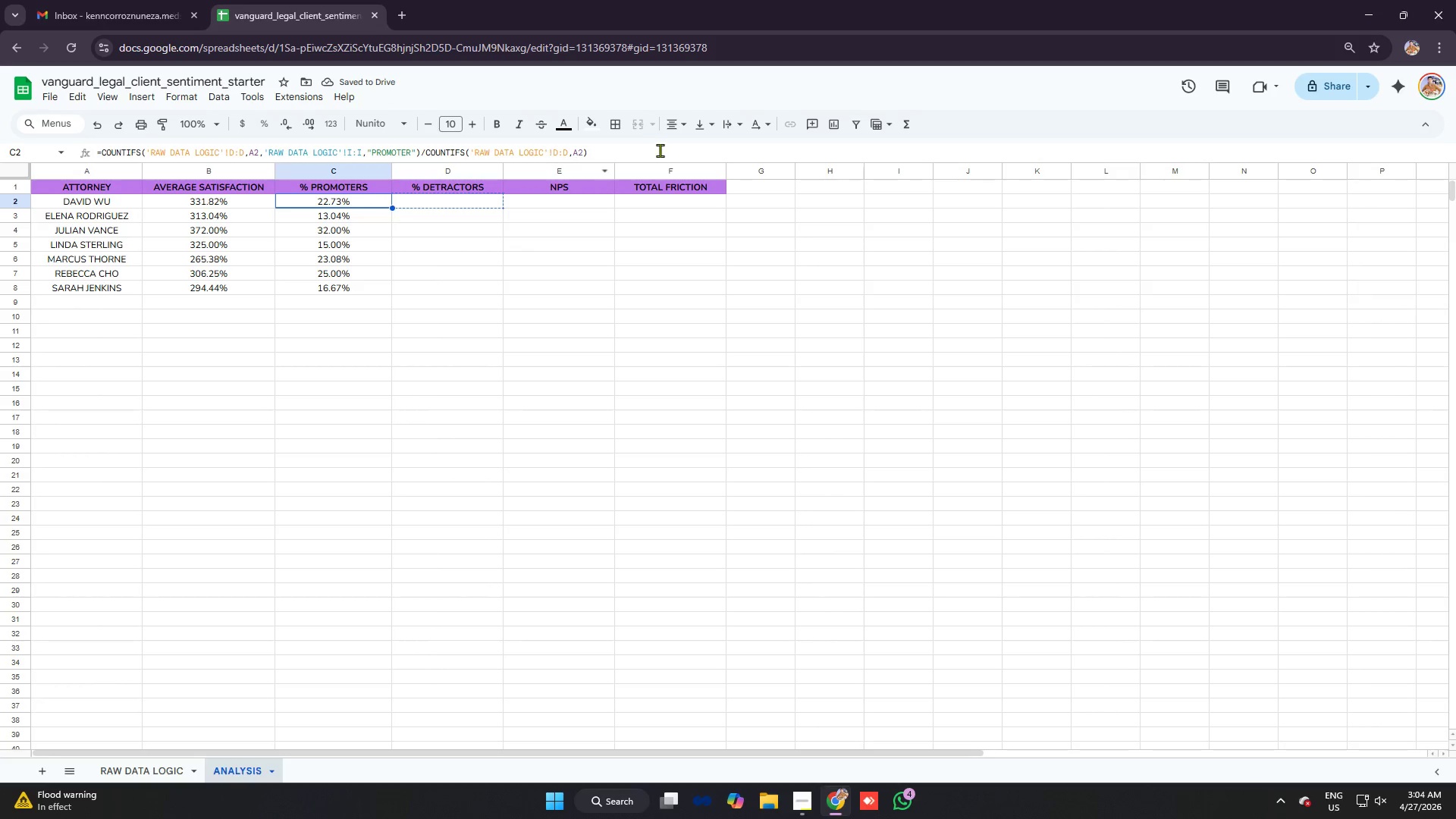 
left_click_drag(start_coordinate=[660, 150], to_coordinate=[0, 152])
 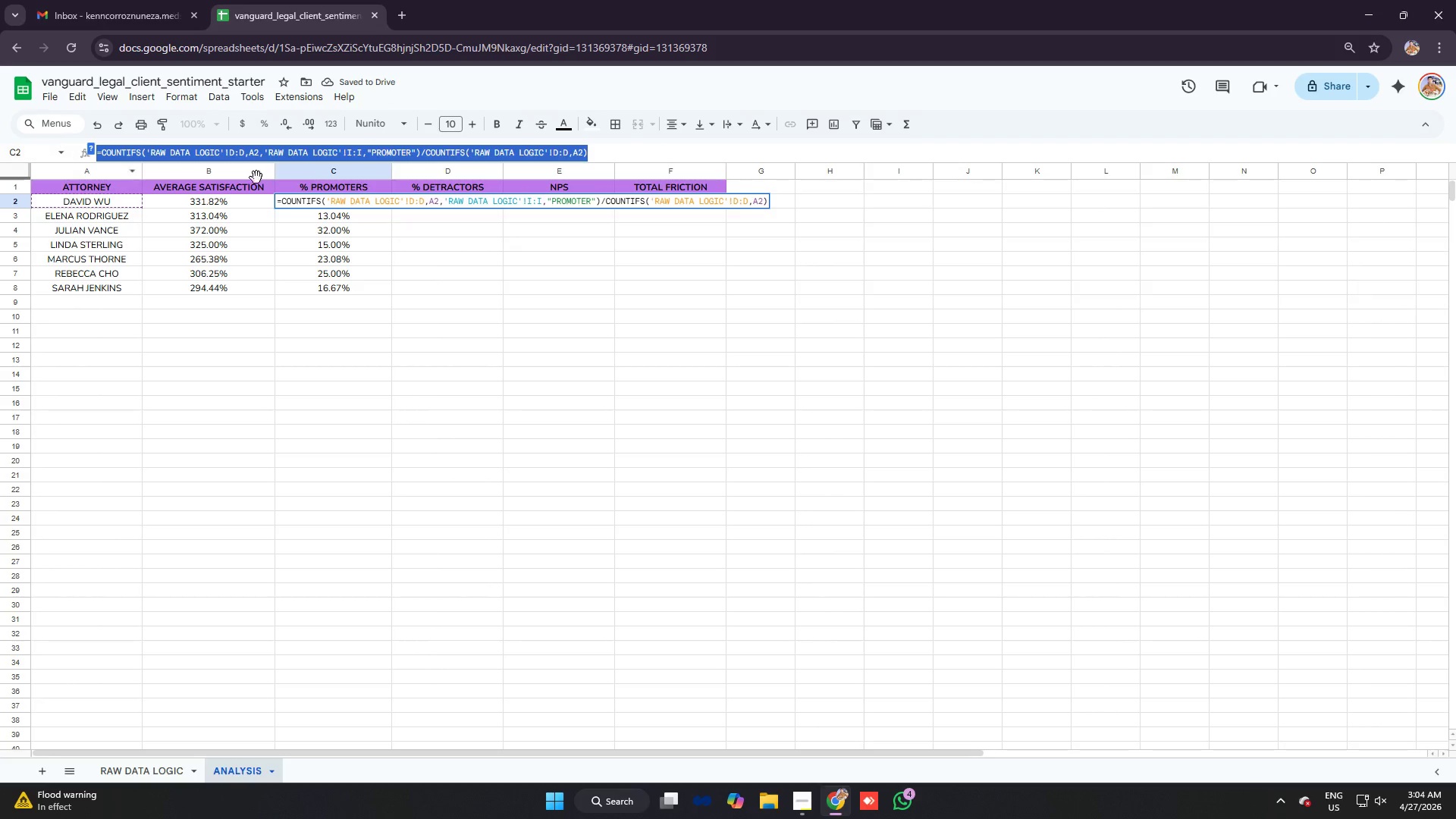 
key(Control+C)
 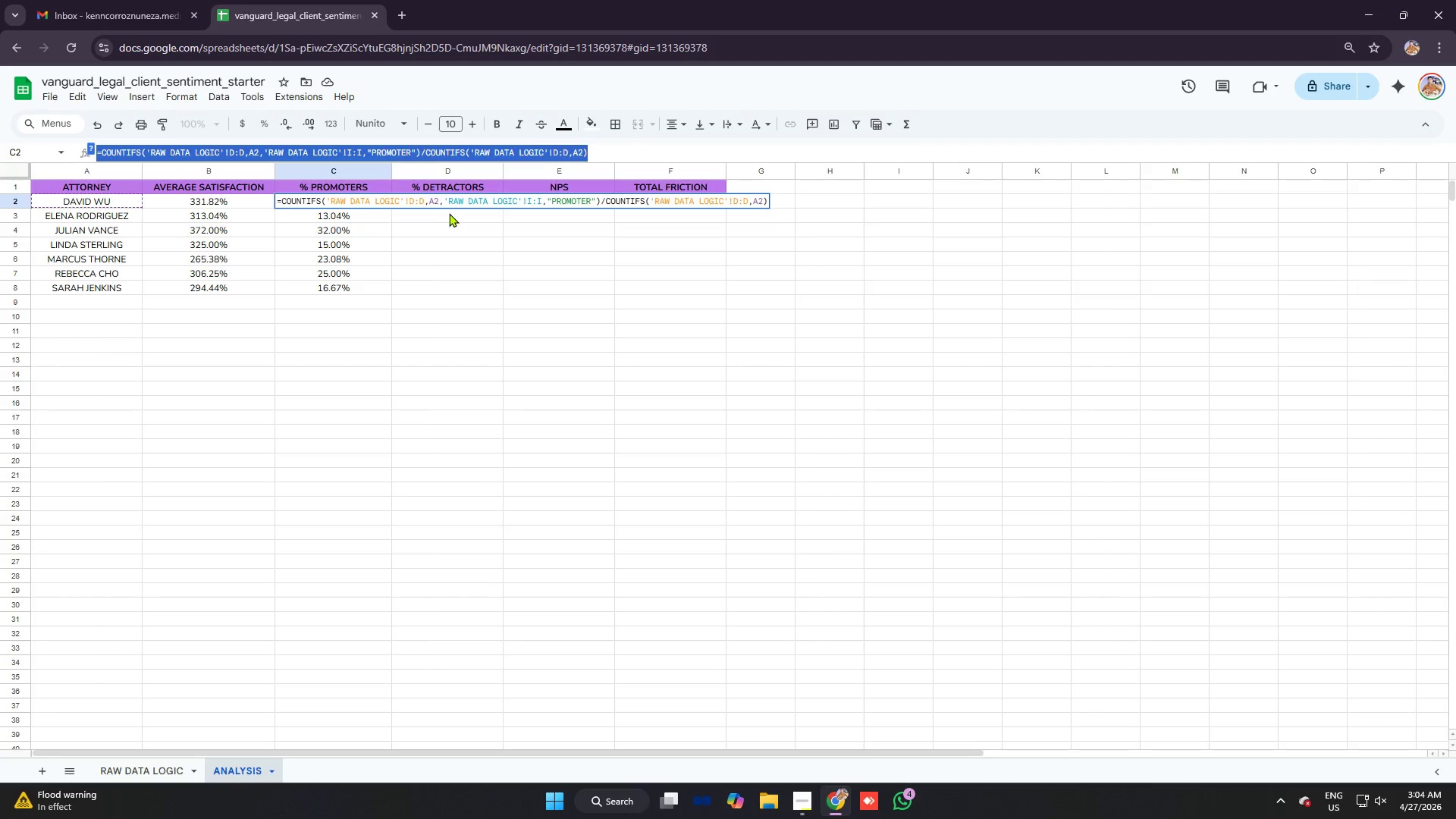 
left_click([449, 213])
 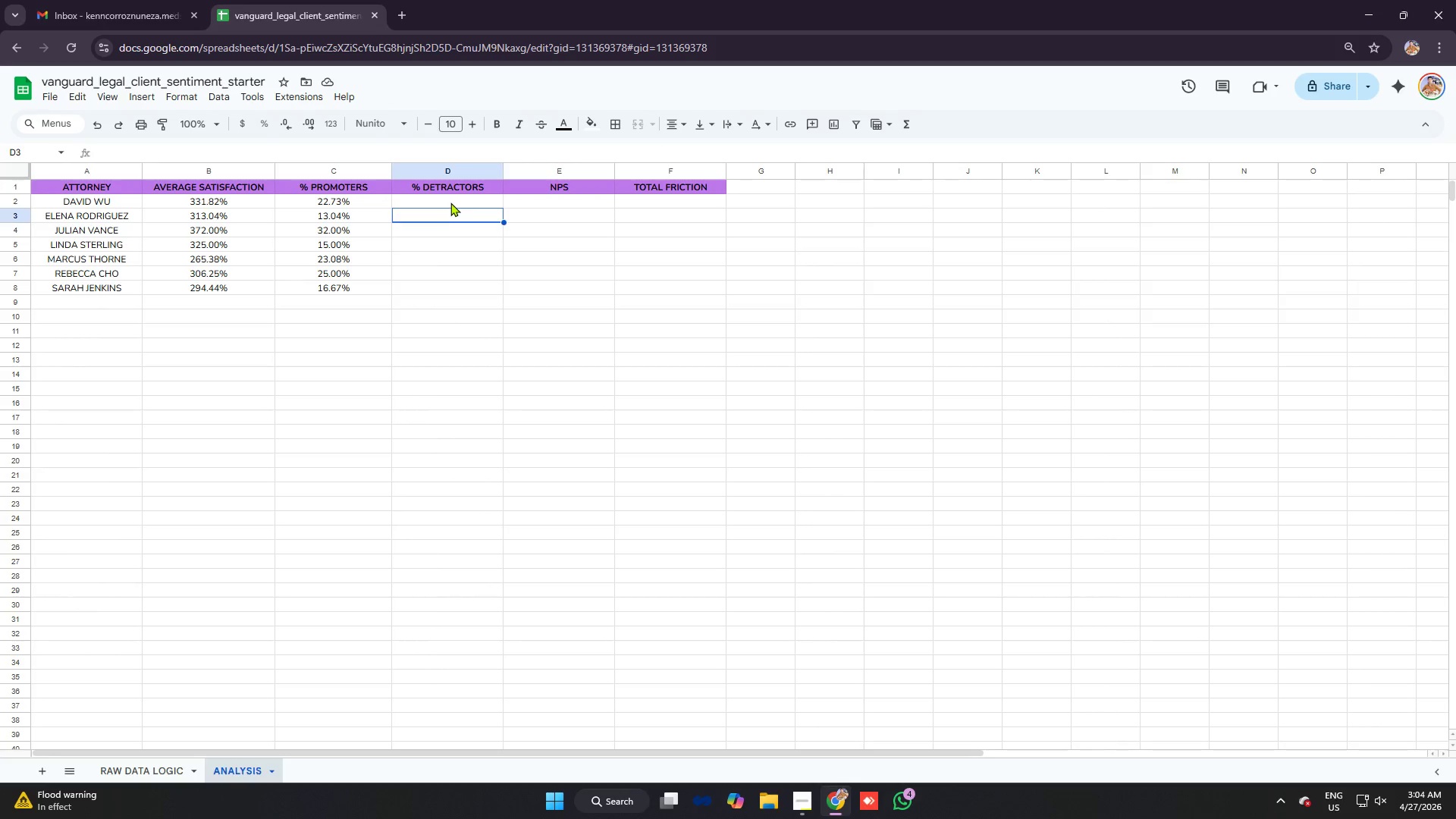 
left_click([450, 202])
 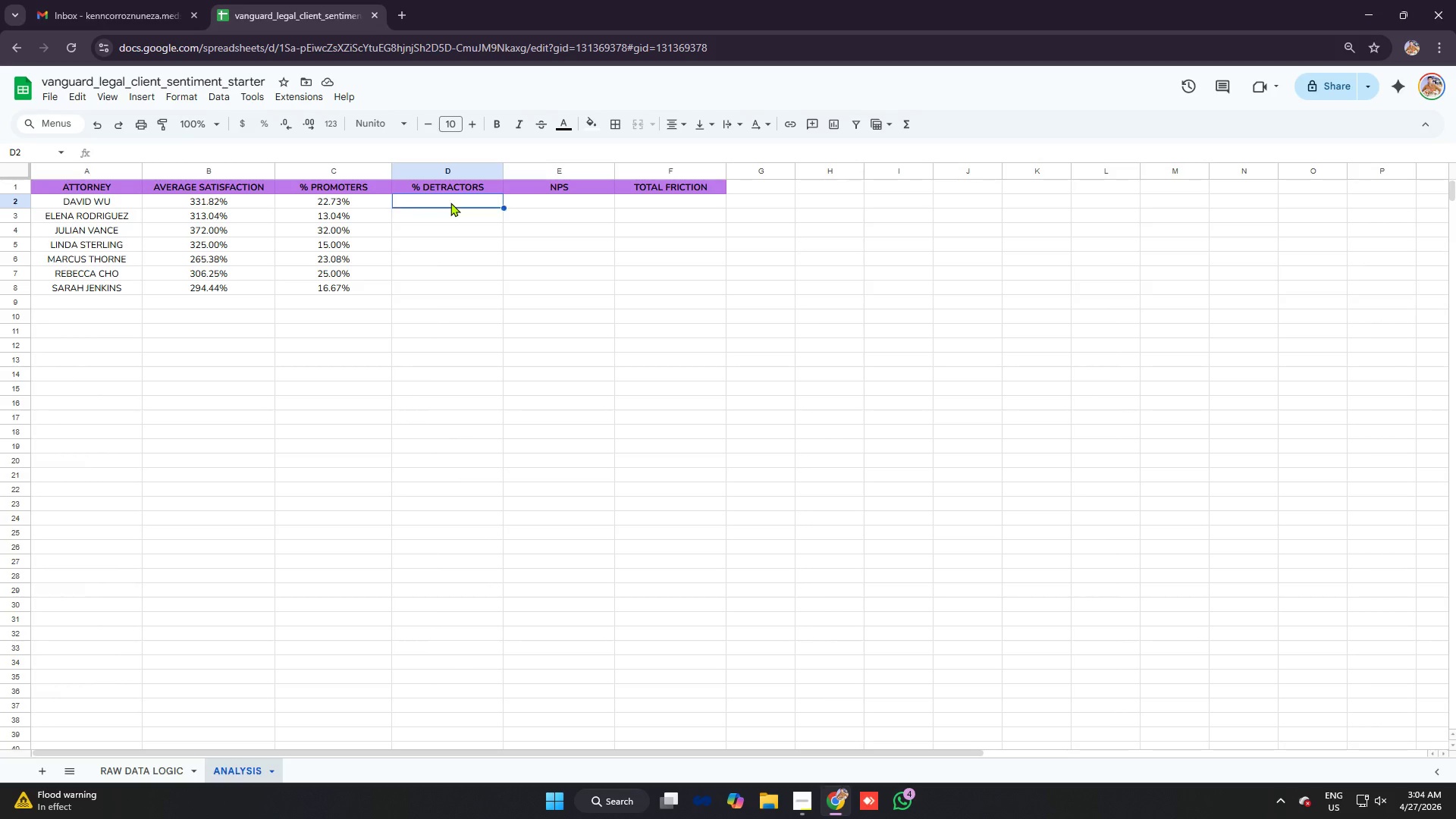 
key(Control+V)
 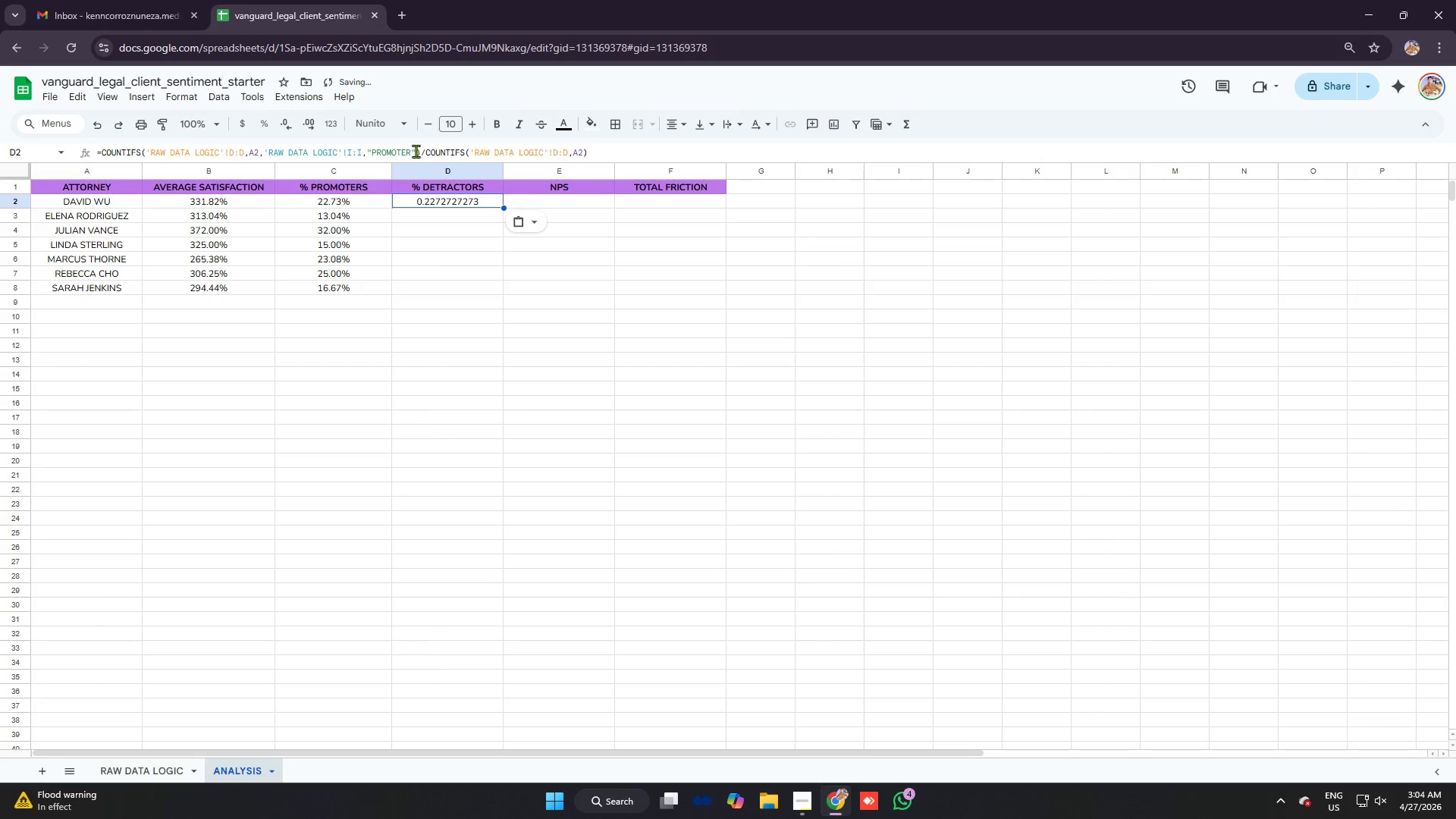 
left_click([410, 151])
 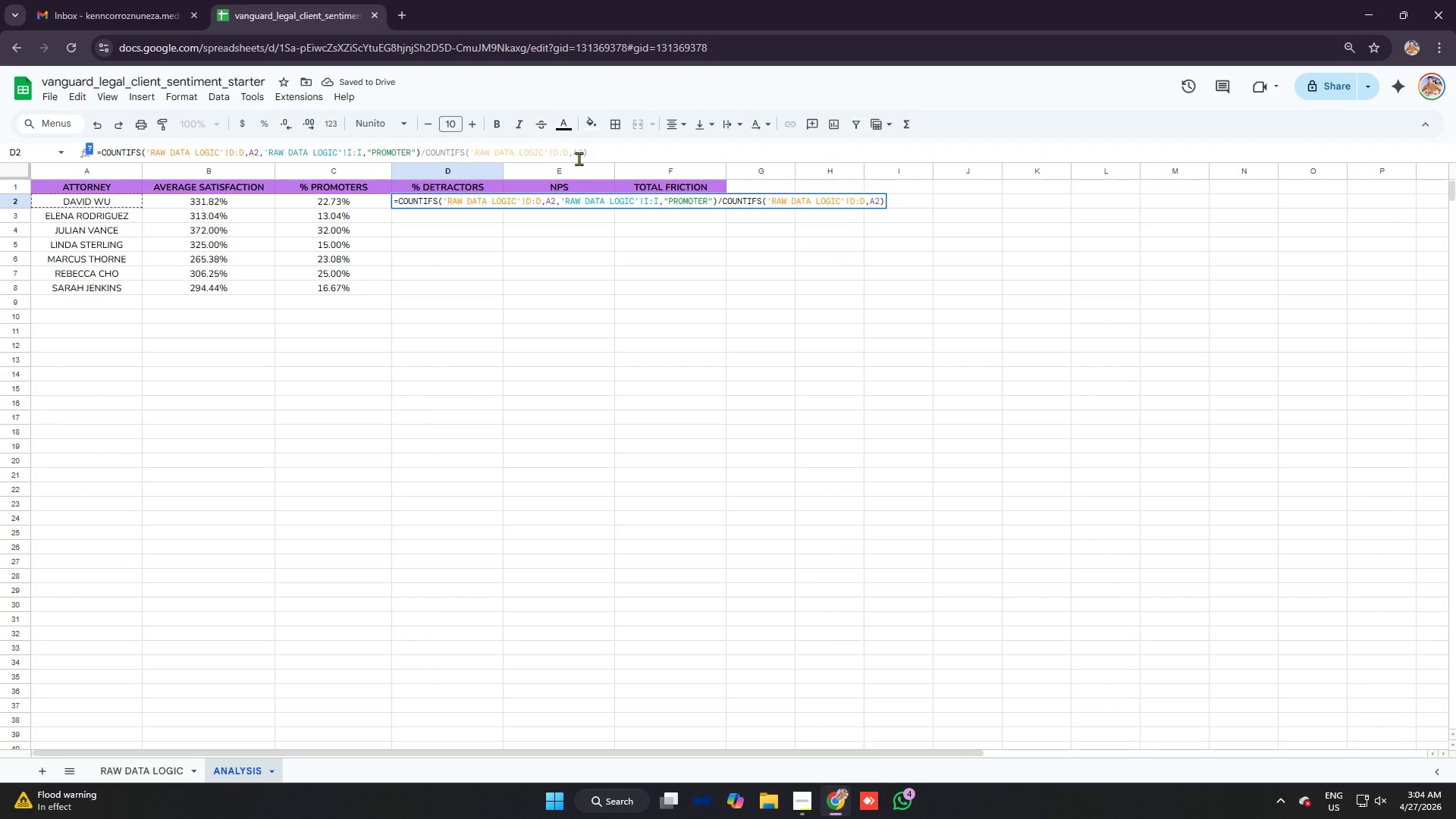 
key(Backspace)
key(Backspace)
key(Backspace)
key(Backspace)
key(Backspace)
key(Backspace)
key(Backspace)
key(Backspace)
type(detratc)
key(Backspace)
key(Backspace)
type(ctor)
 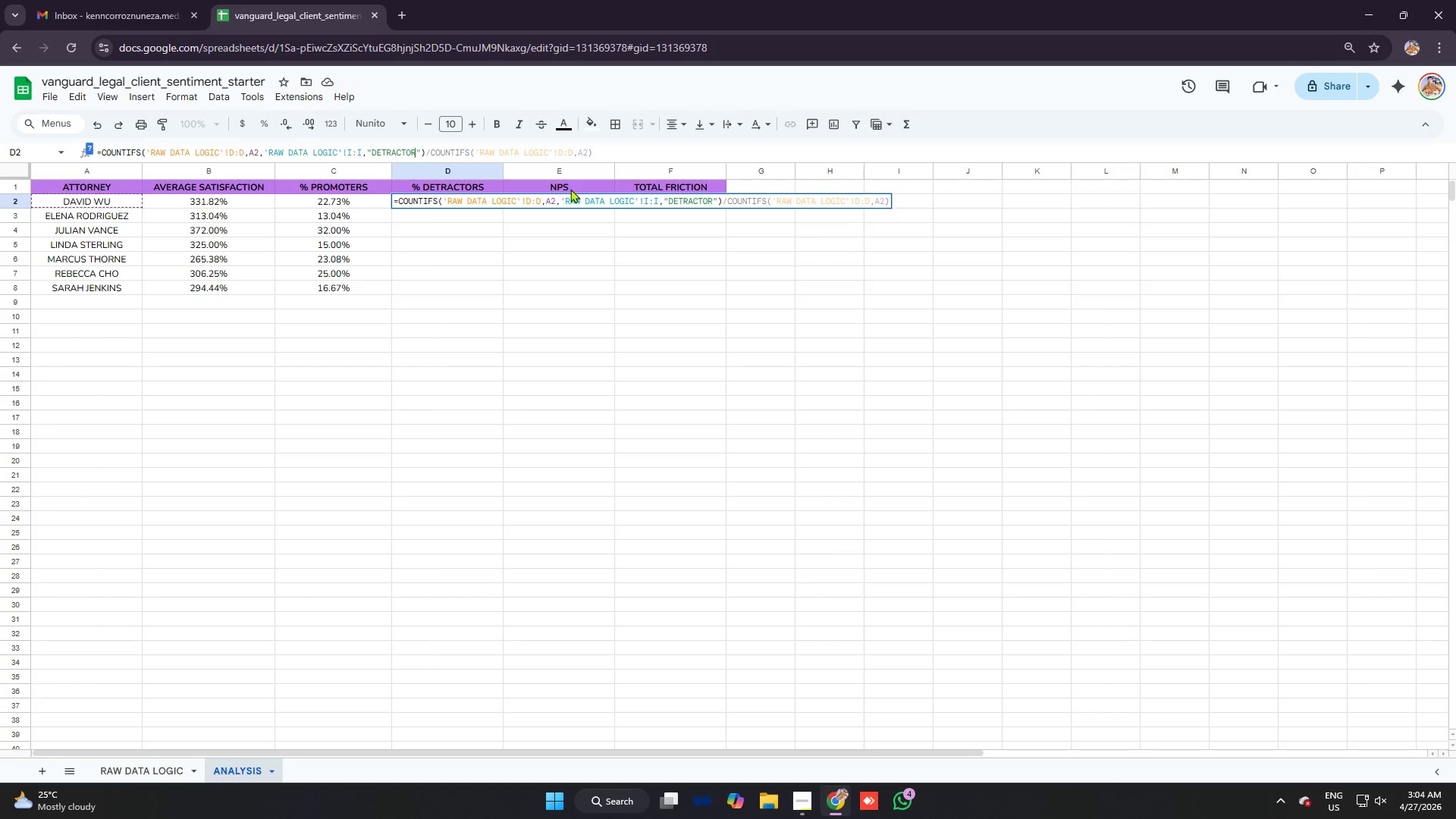 
left_click([570, 152])
 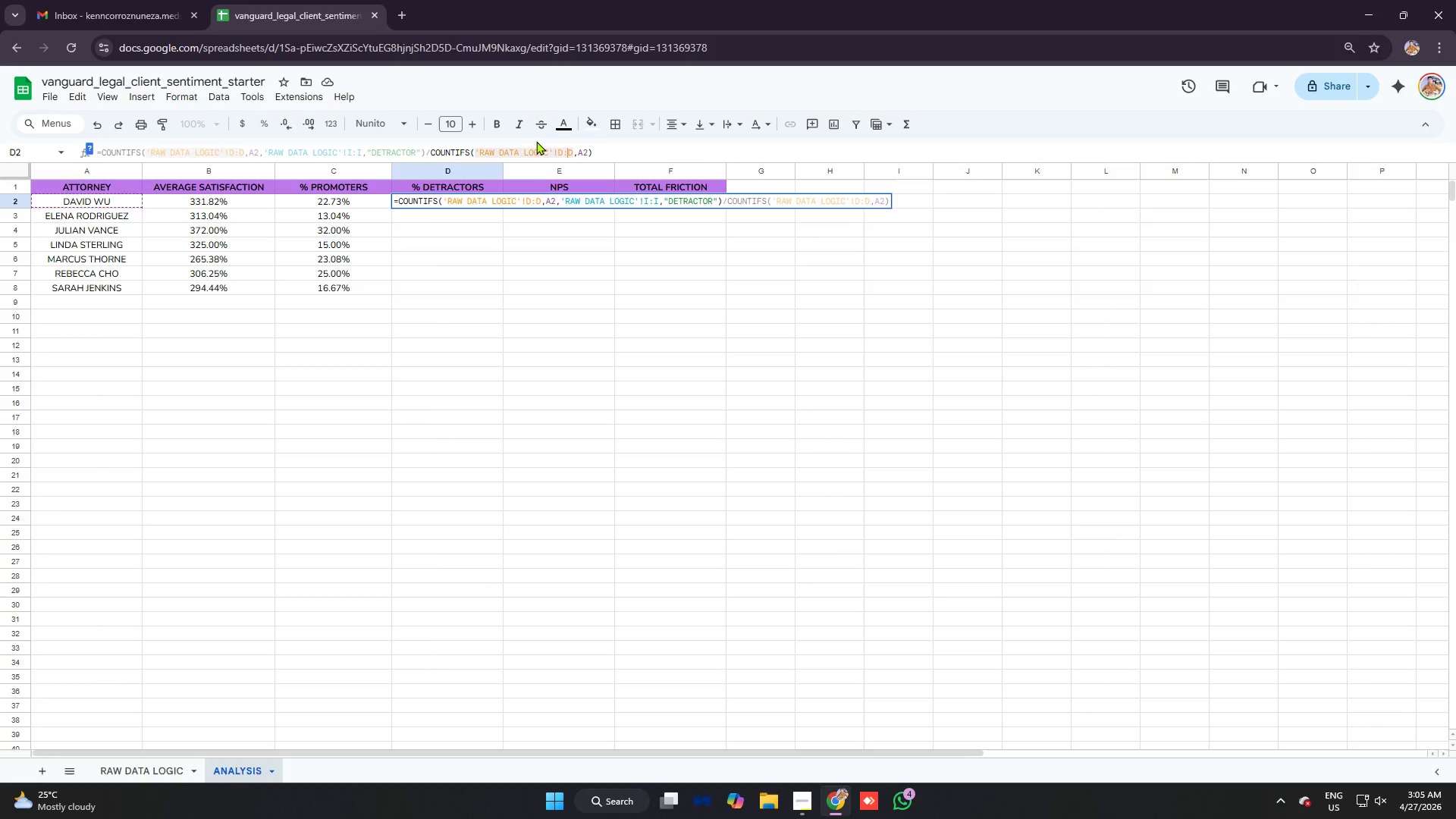 
left_click([339, 149])
 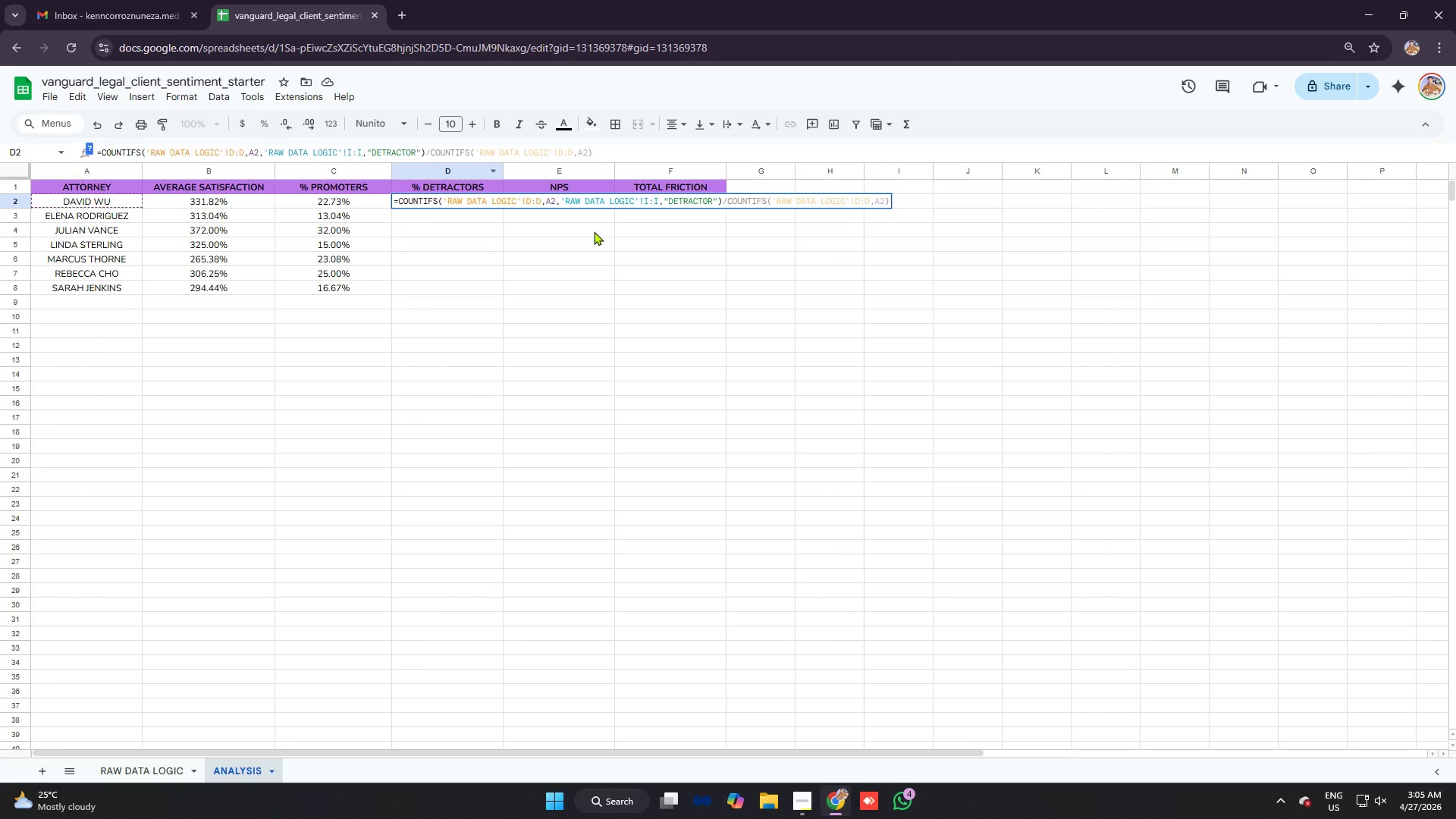 
key(Enter)
 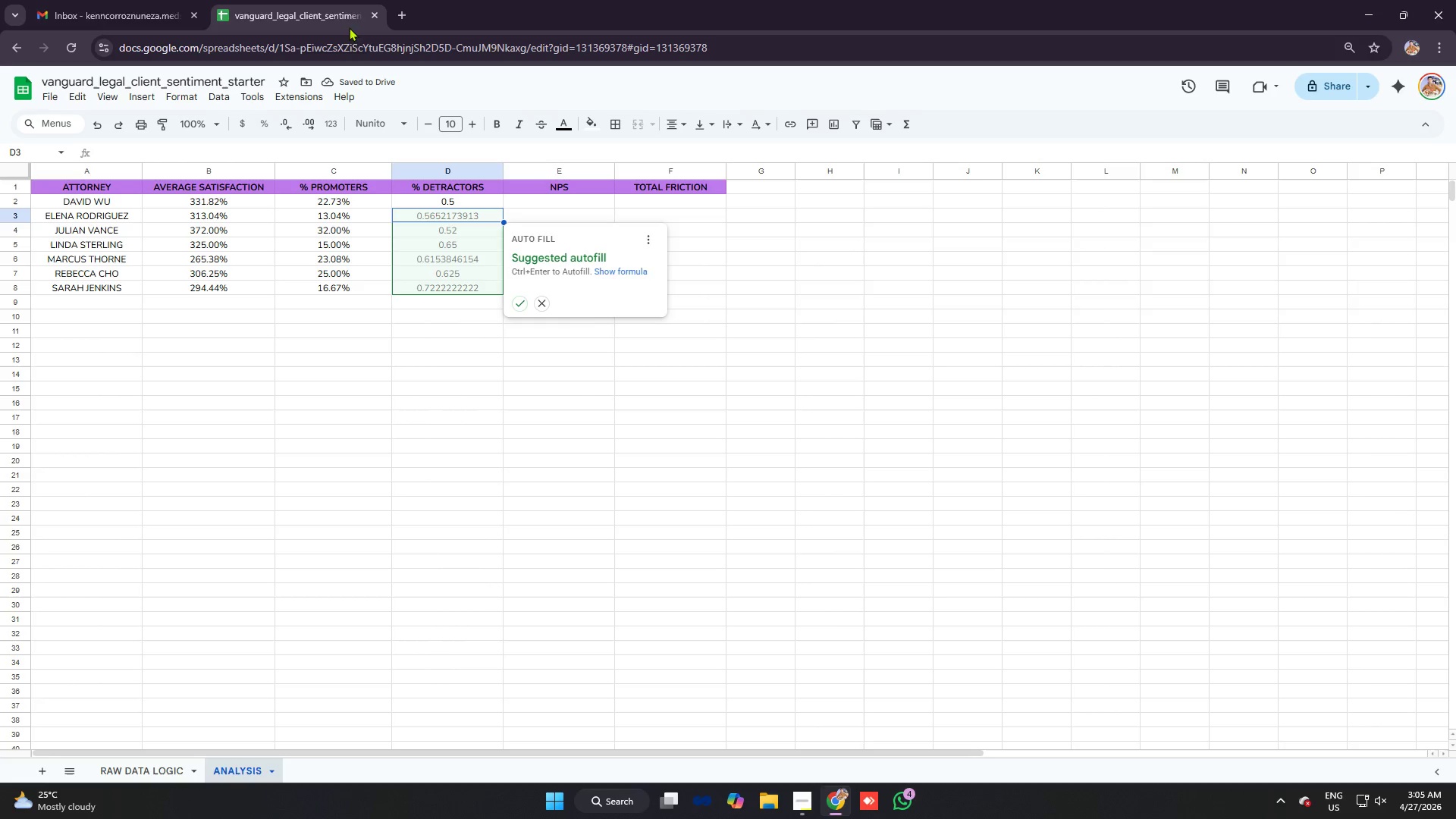 
left_click([518, 301])
 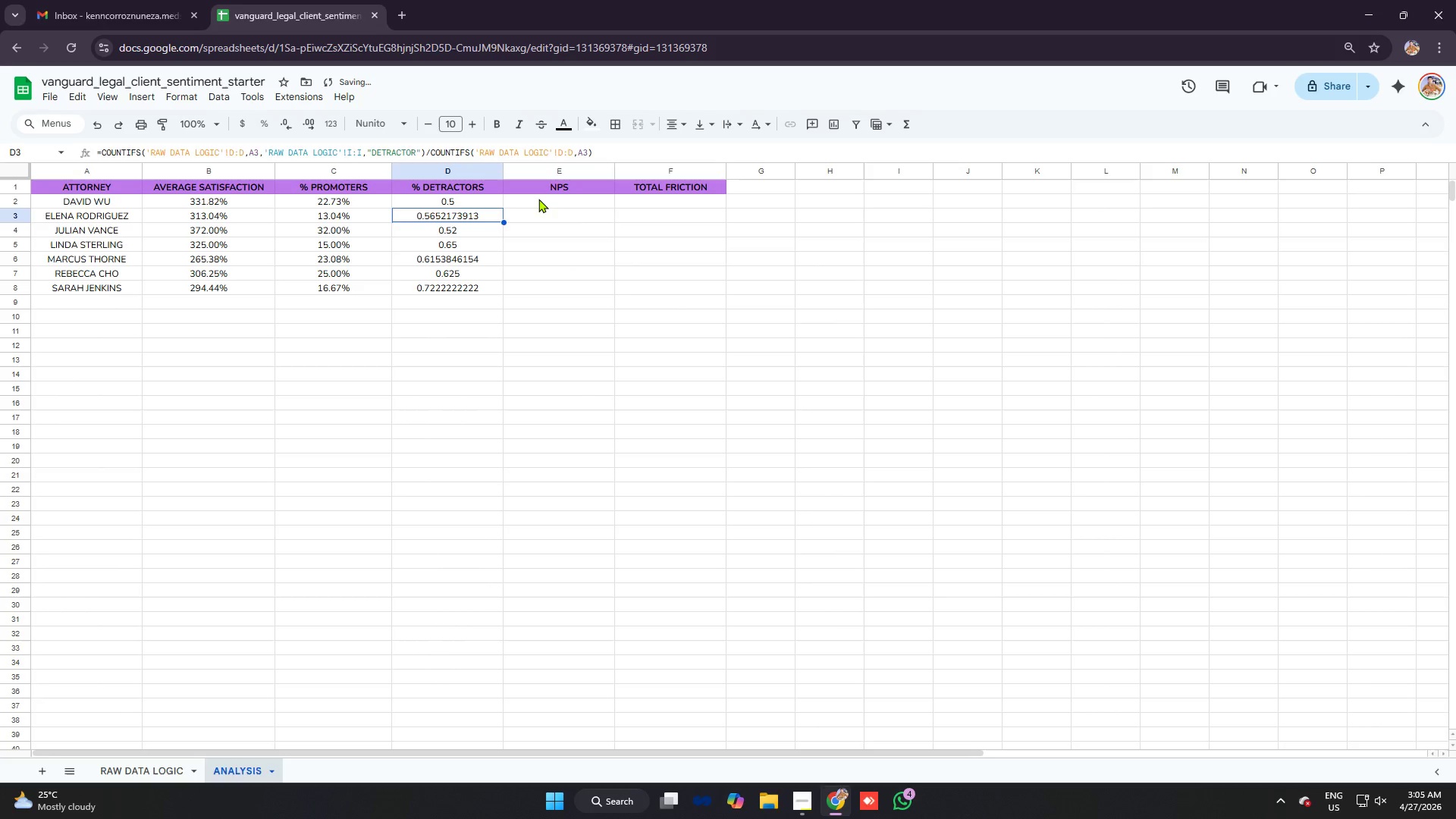 
left_click([538, 199])
 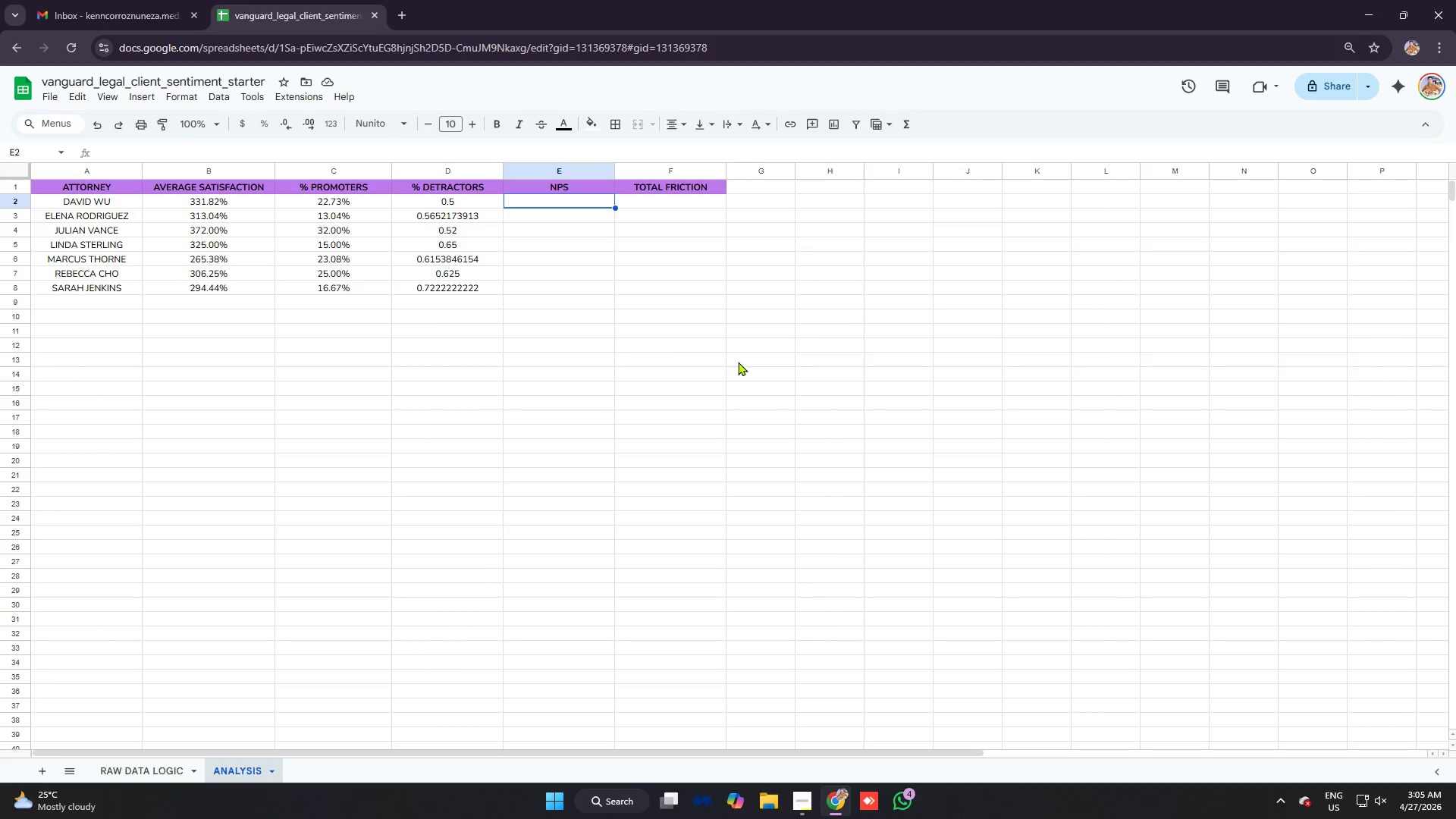 
wait(14.55)
 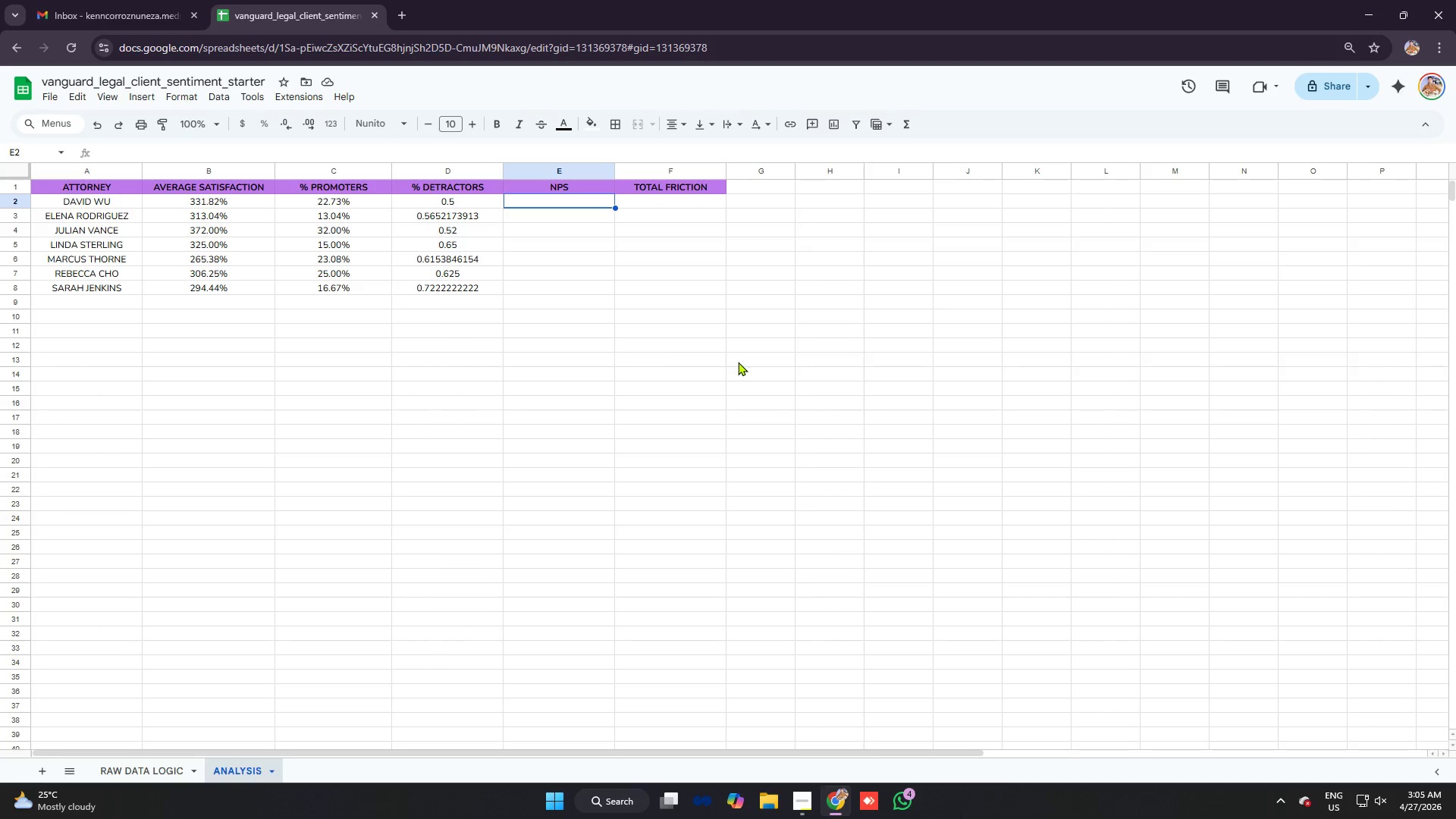 
left_click([343, 200])
 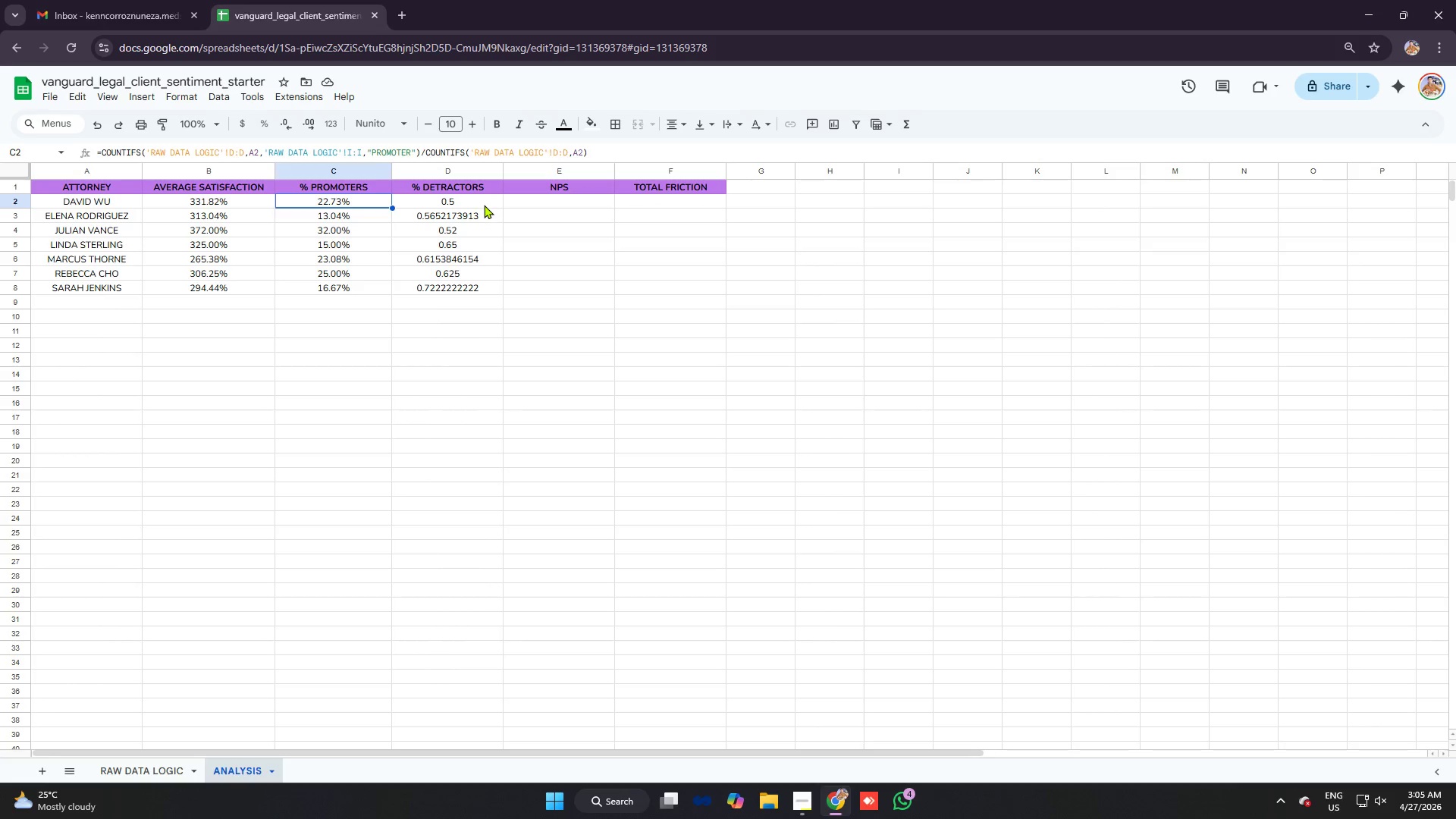 
left_click([484, 205])
 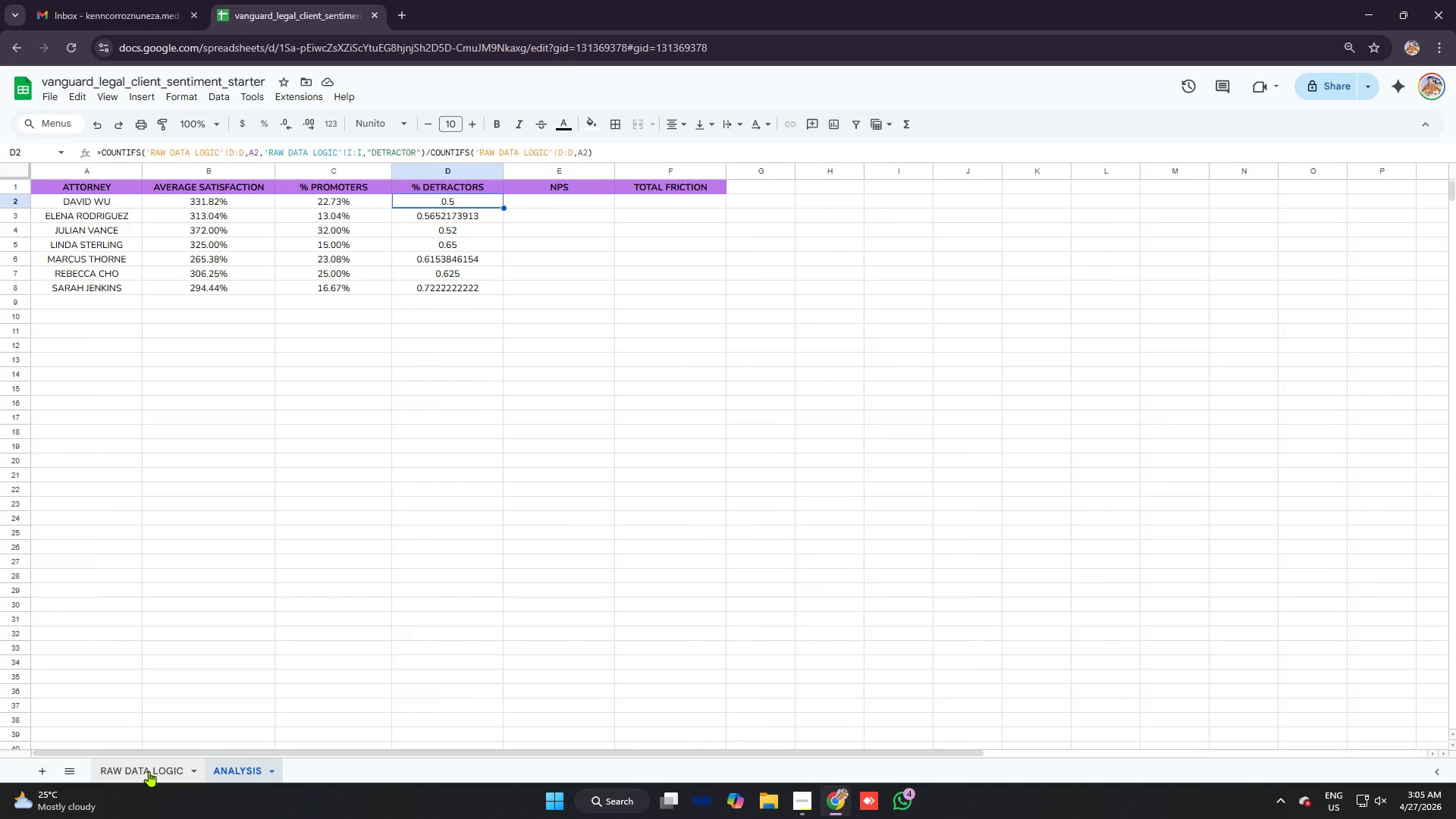 
left_click([626, 343])
 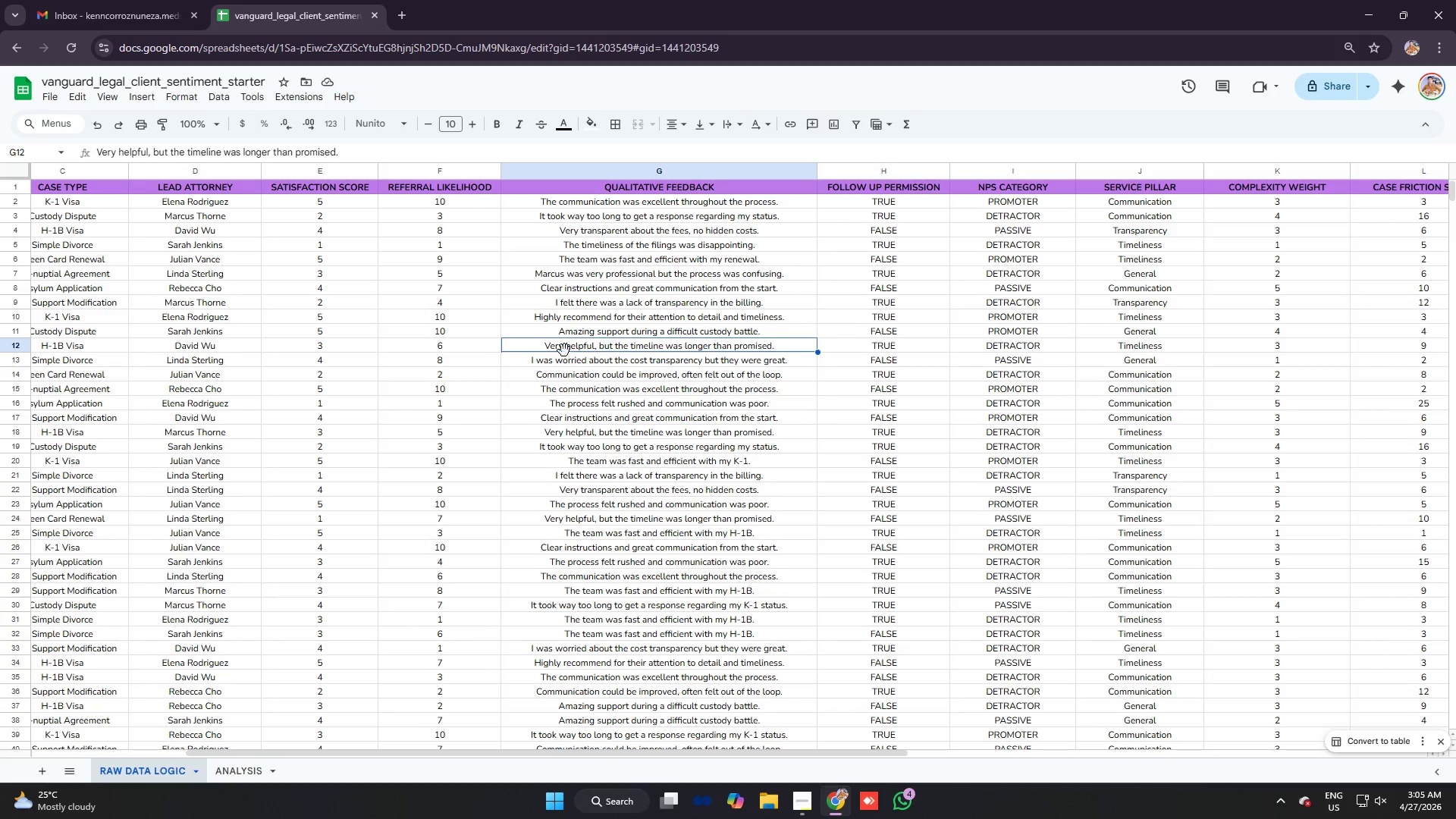 
left_click([527, 317])
 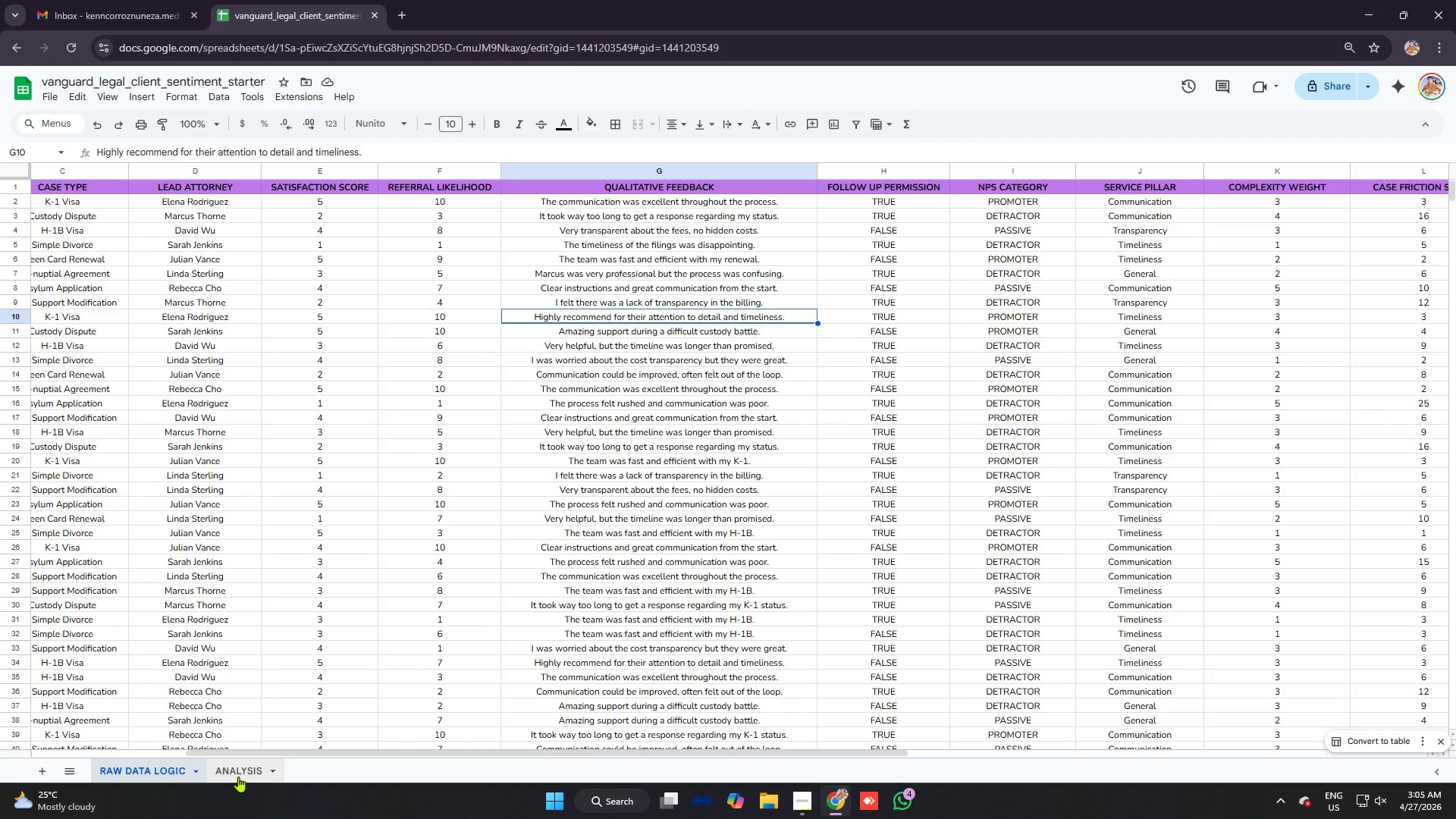 
left_click([240, 775])
 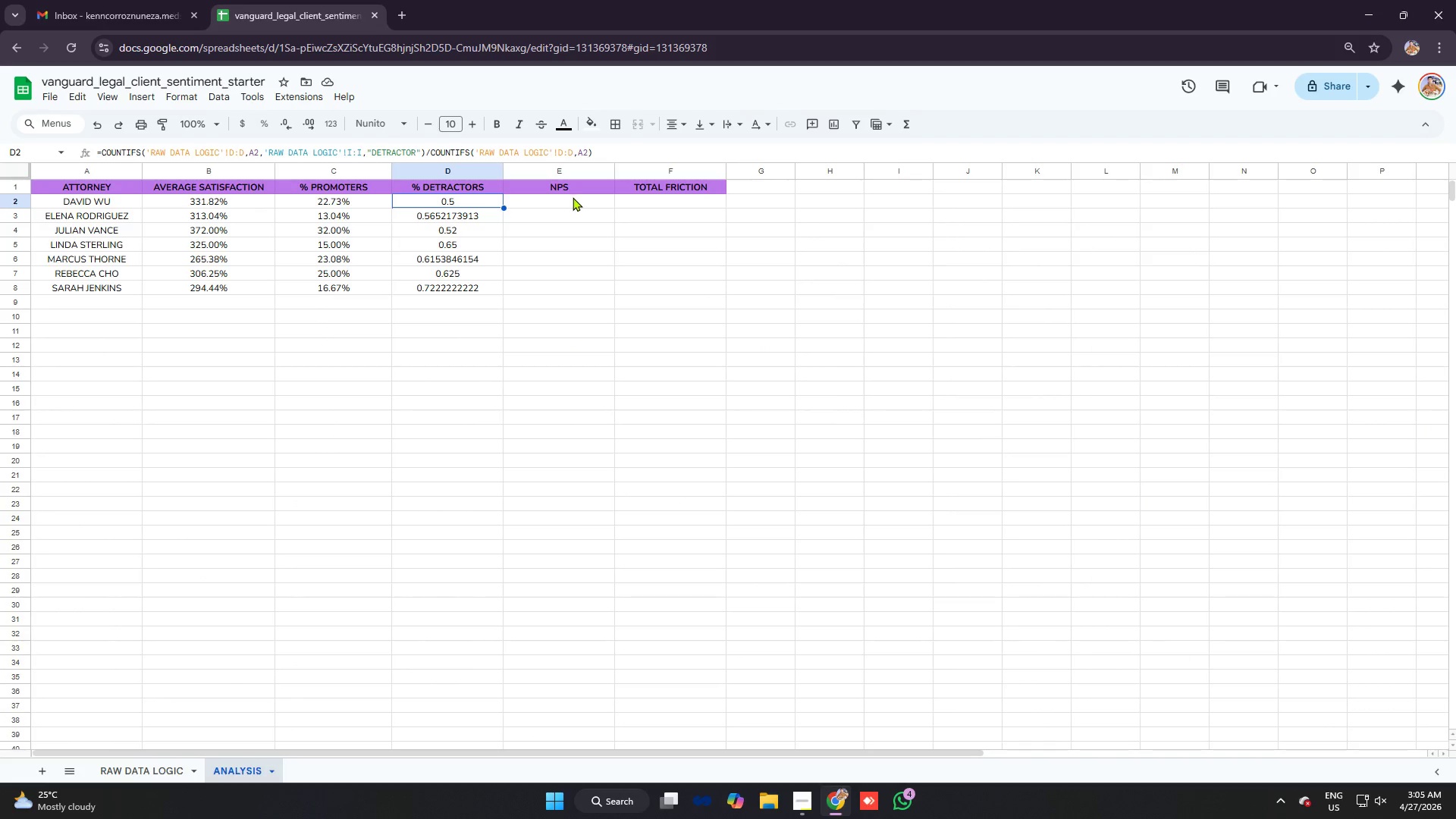 
left_click([573, 197])
 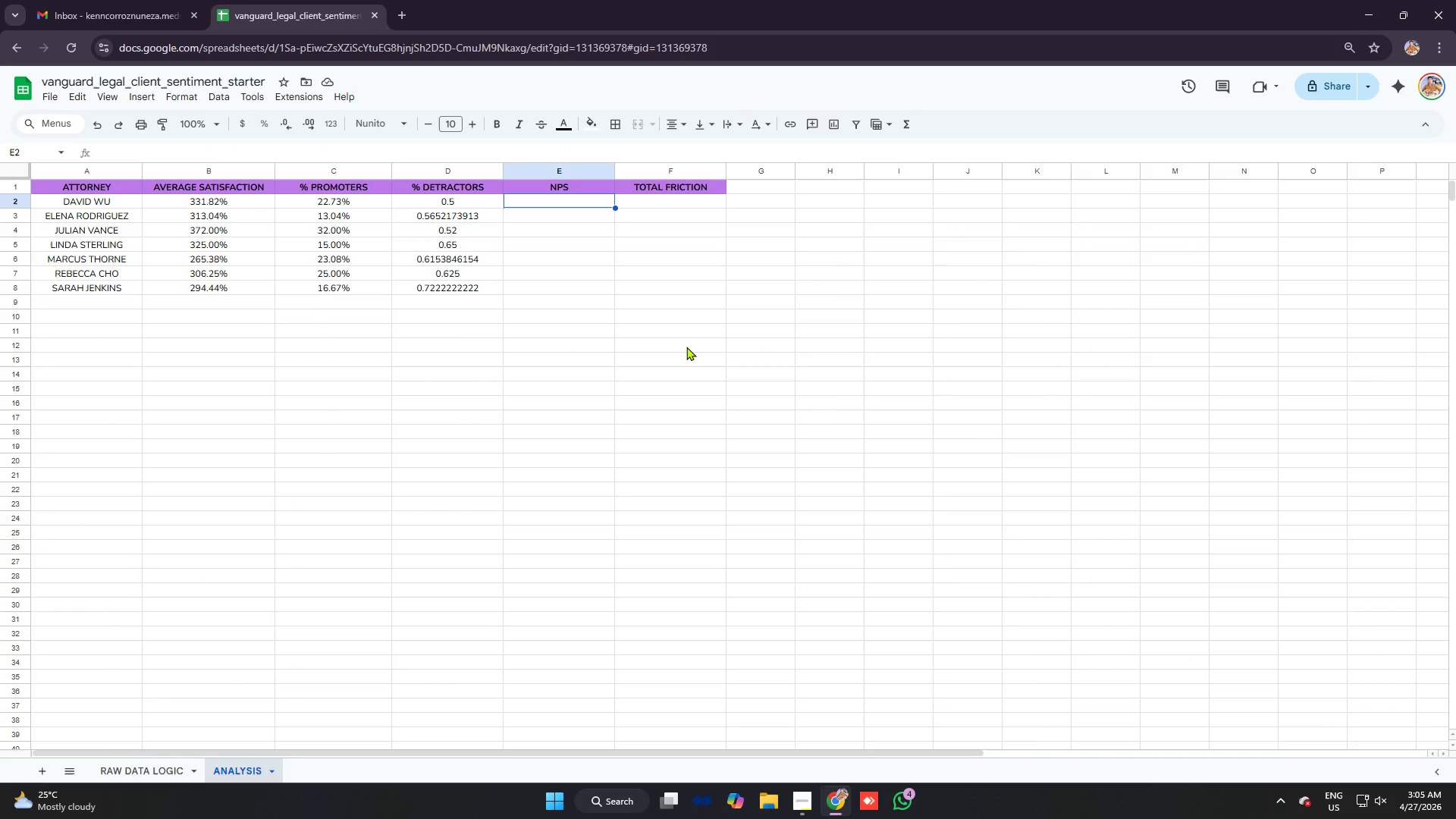 
type(=(c2-d2)*100)
 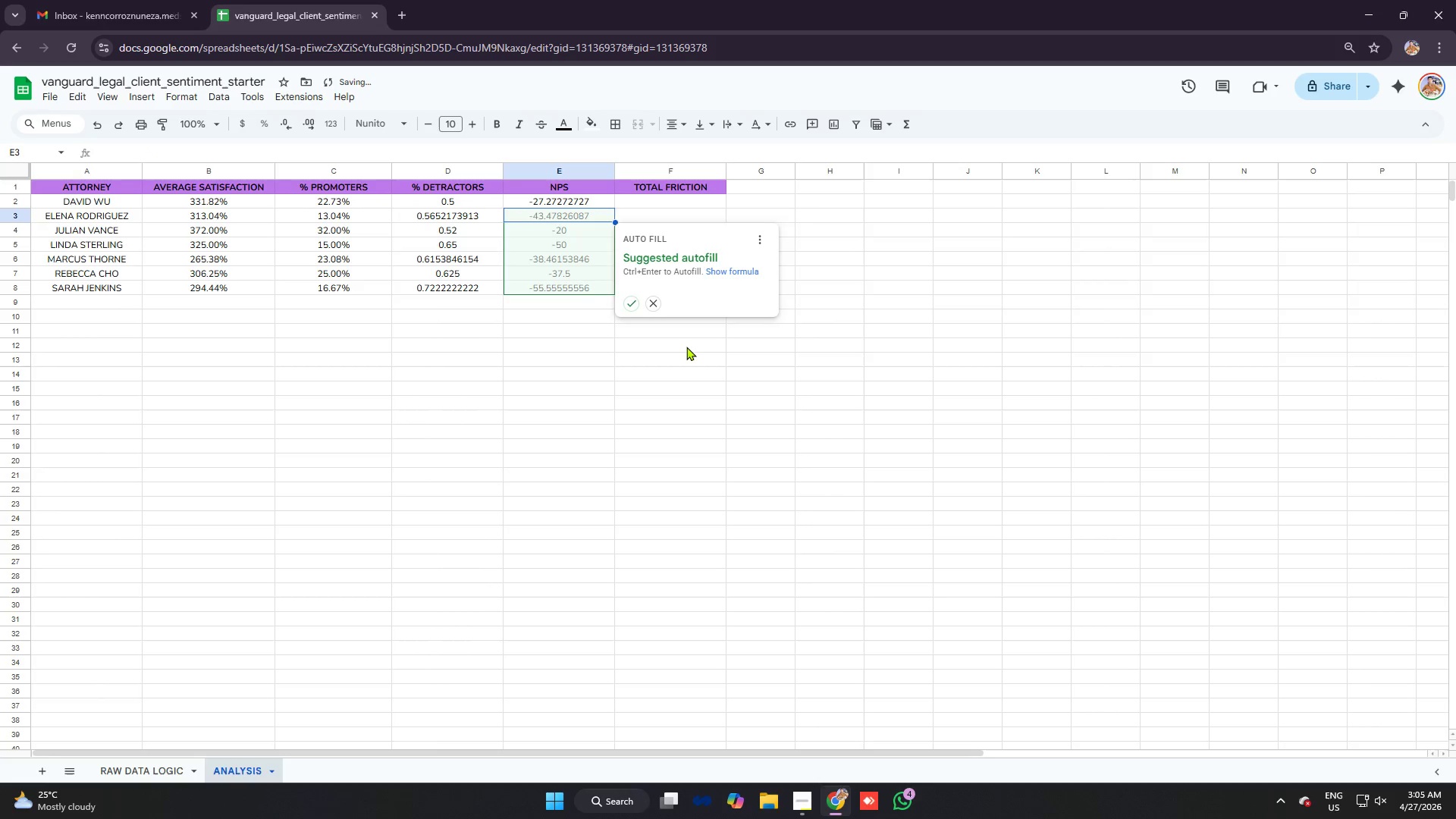 
 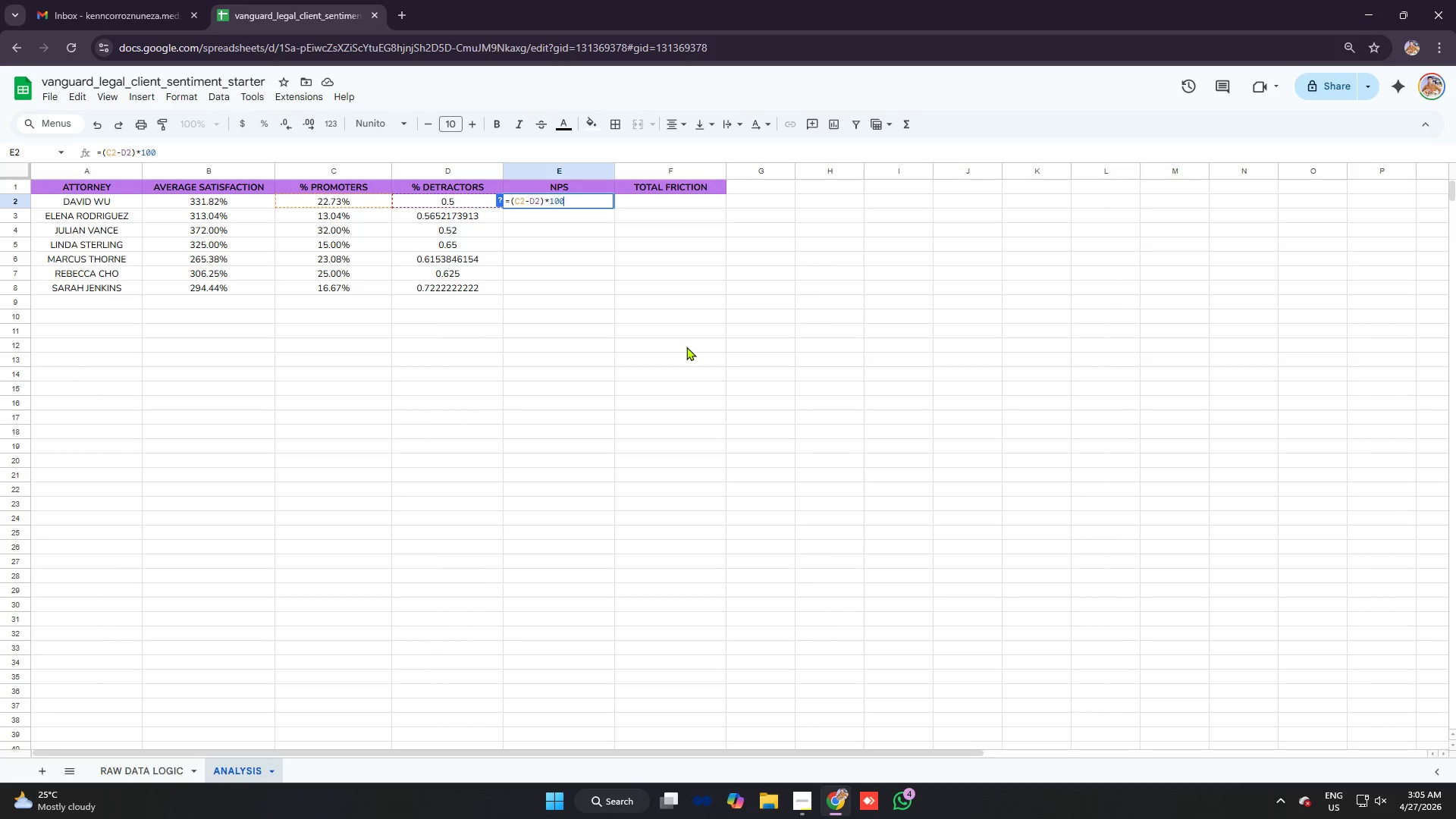 
key(Enter)
 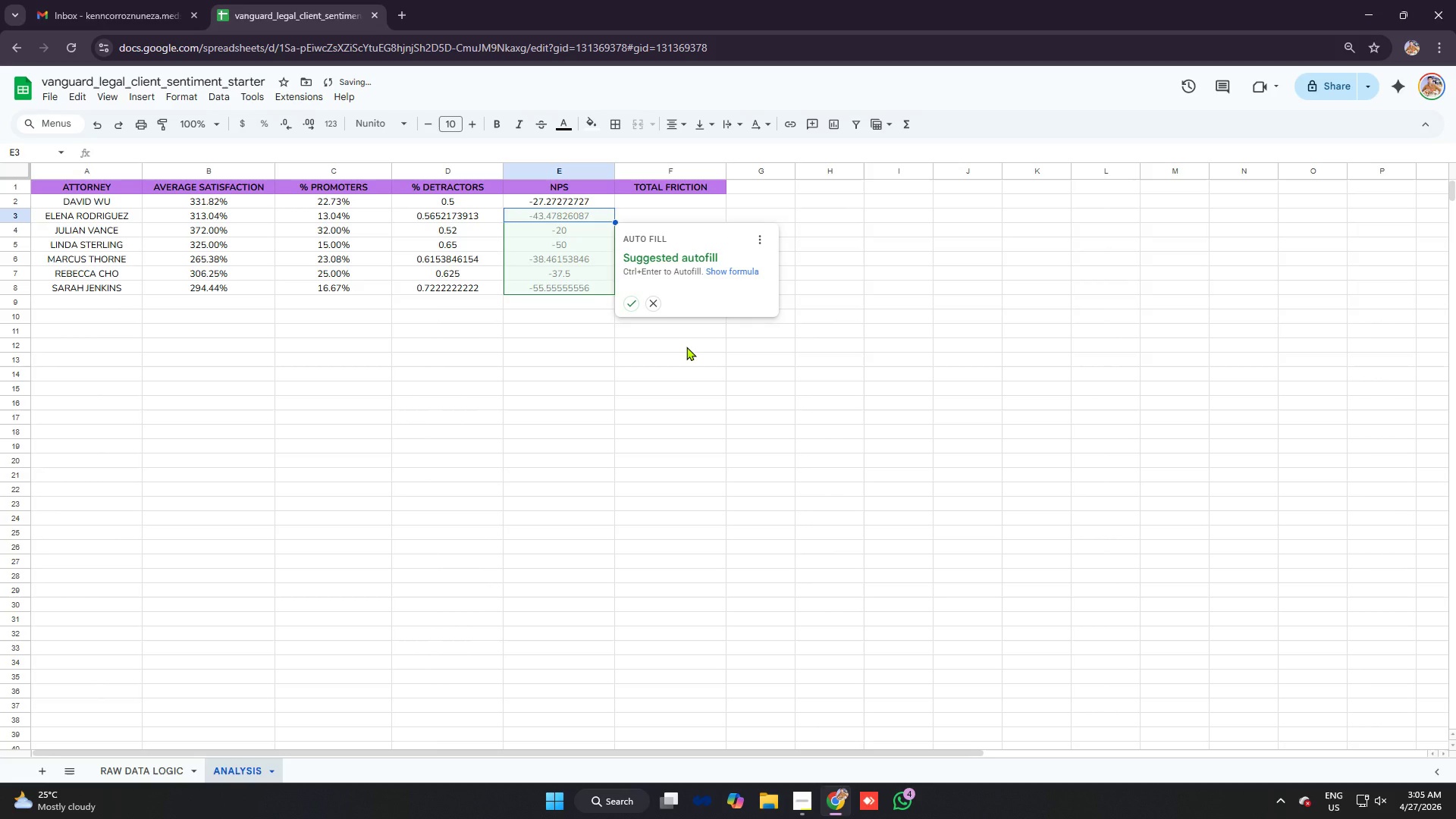 
type(=(c2)
key(Backspace)
type(2)
key(Backspace)
type(3-d3)*100)
 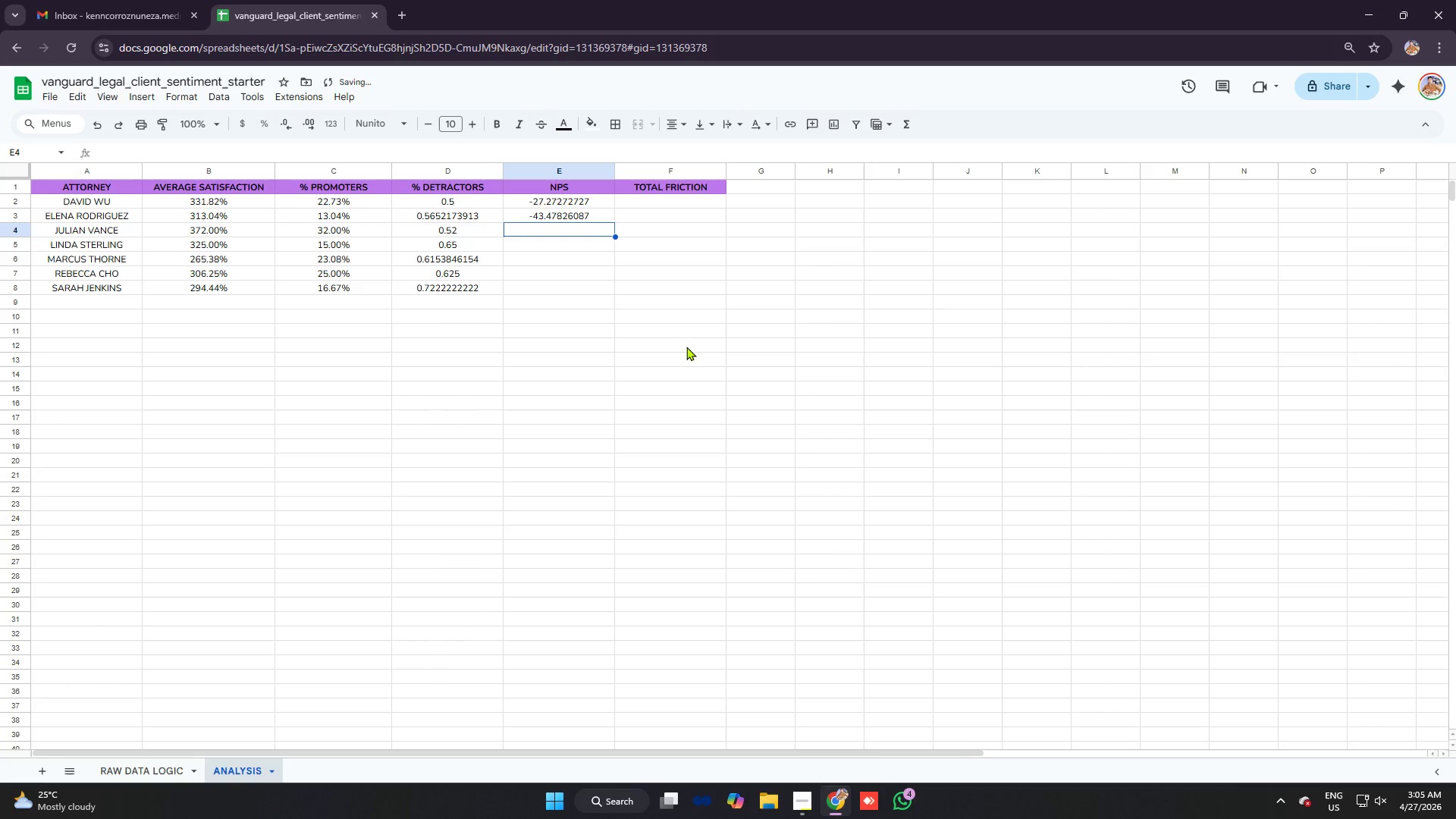 
 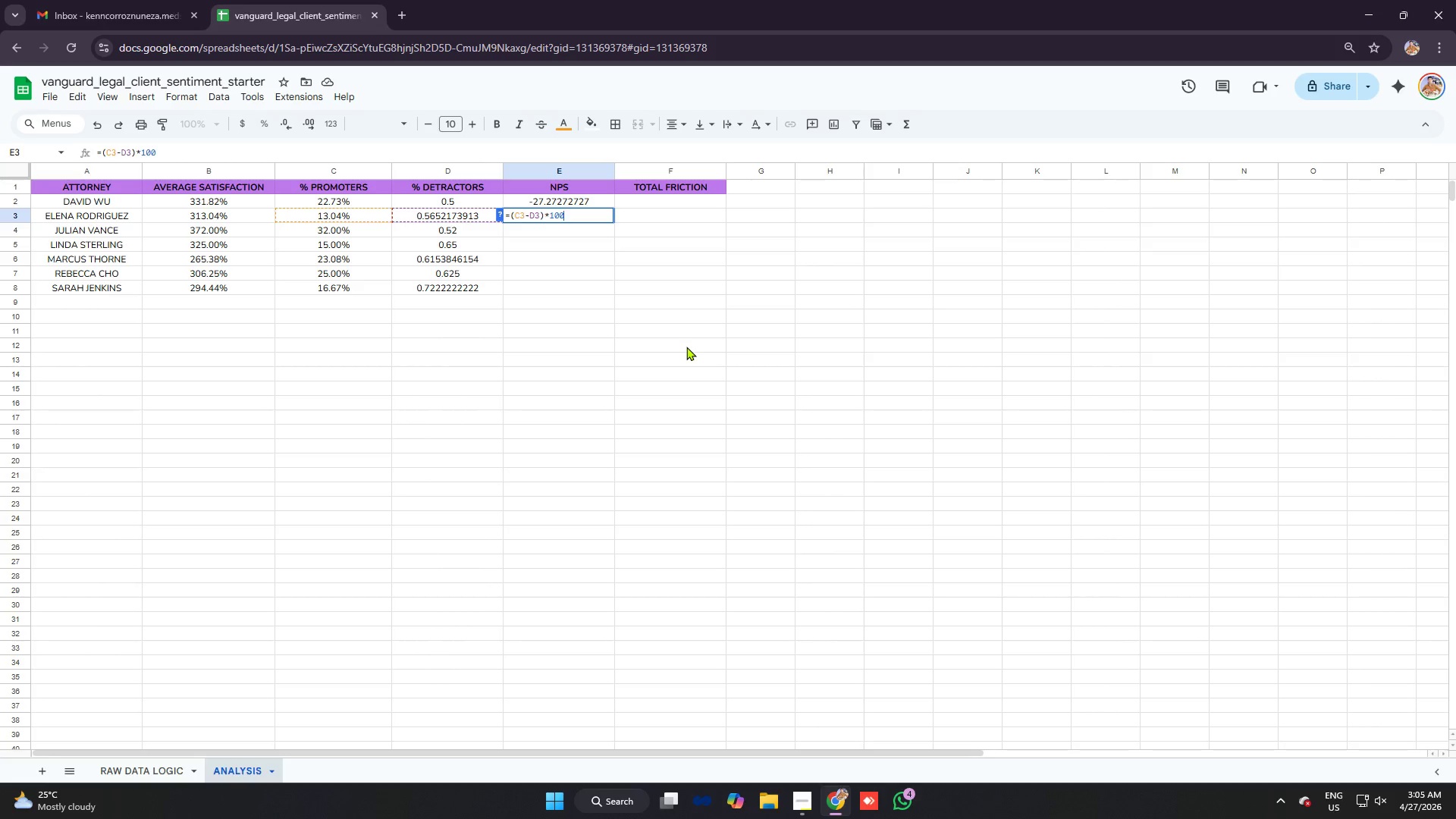 
key(Enter)
 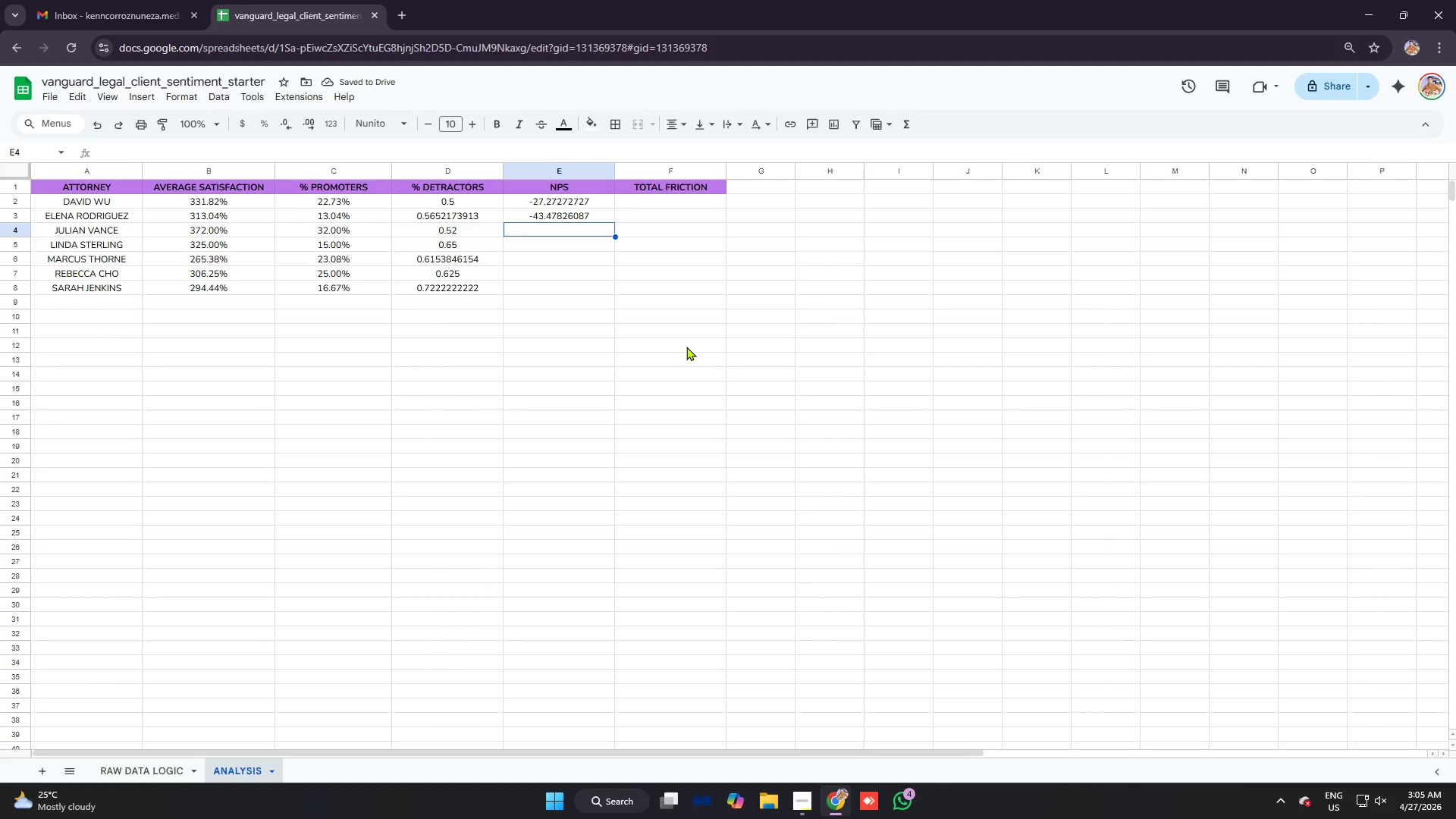 
wait(6.39)
 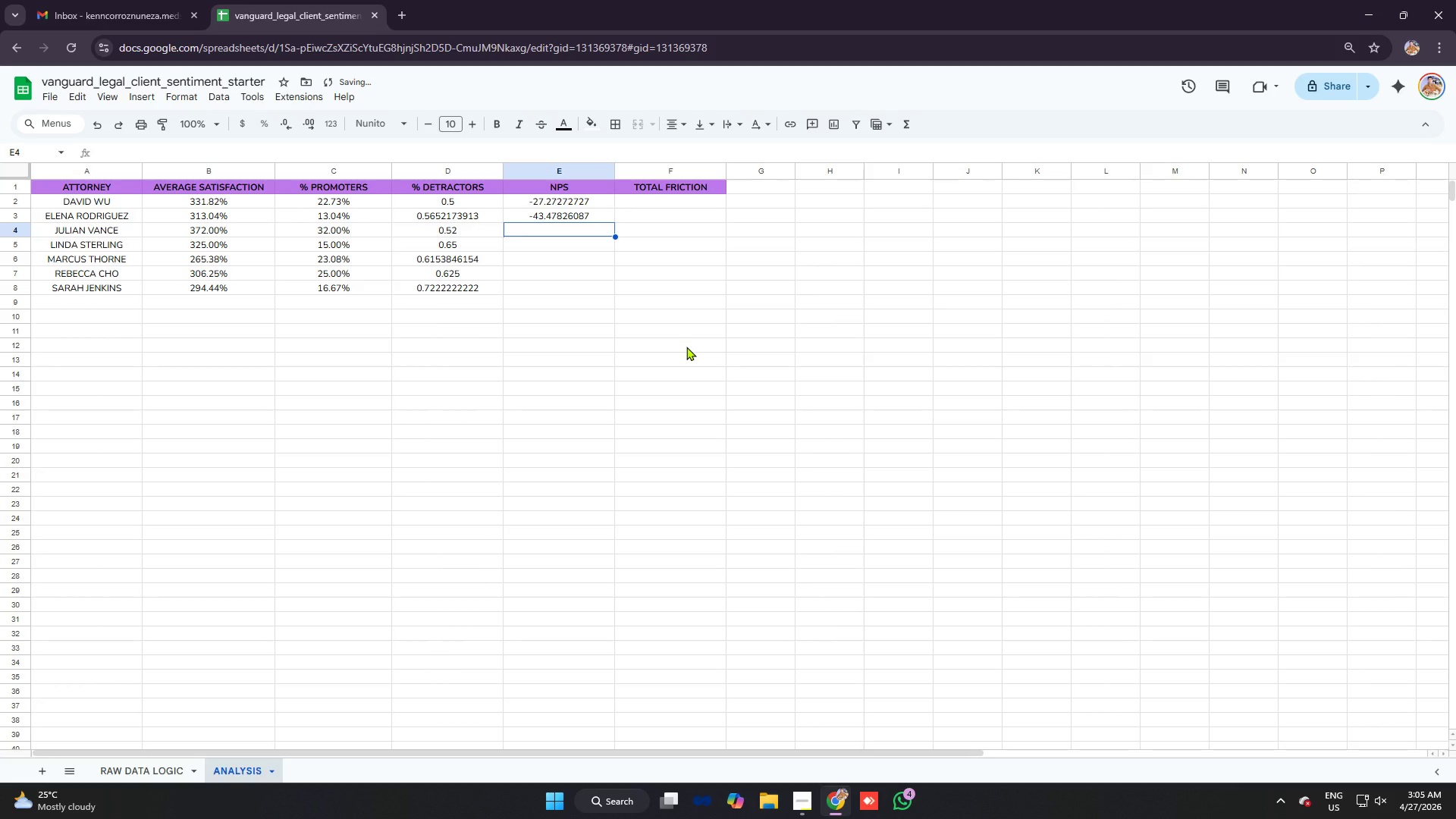 
type(=(C5)
key(Backspace)
type(4)
key(Backspace)
key(Backspace)
type(c4-d4)
 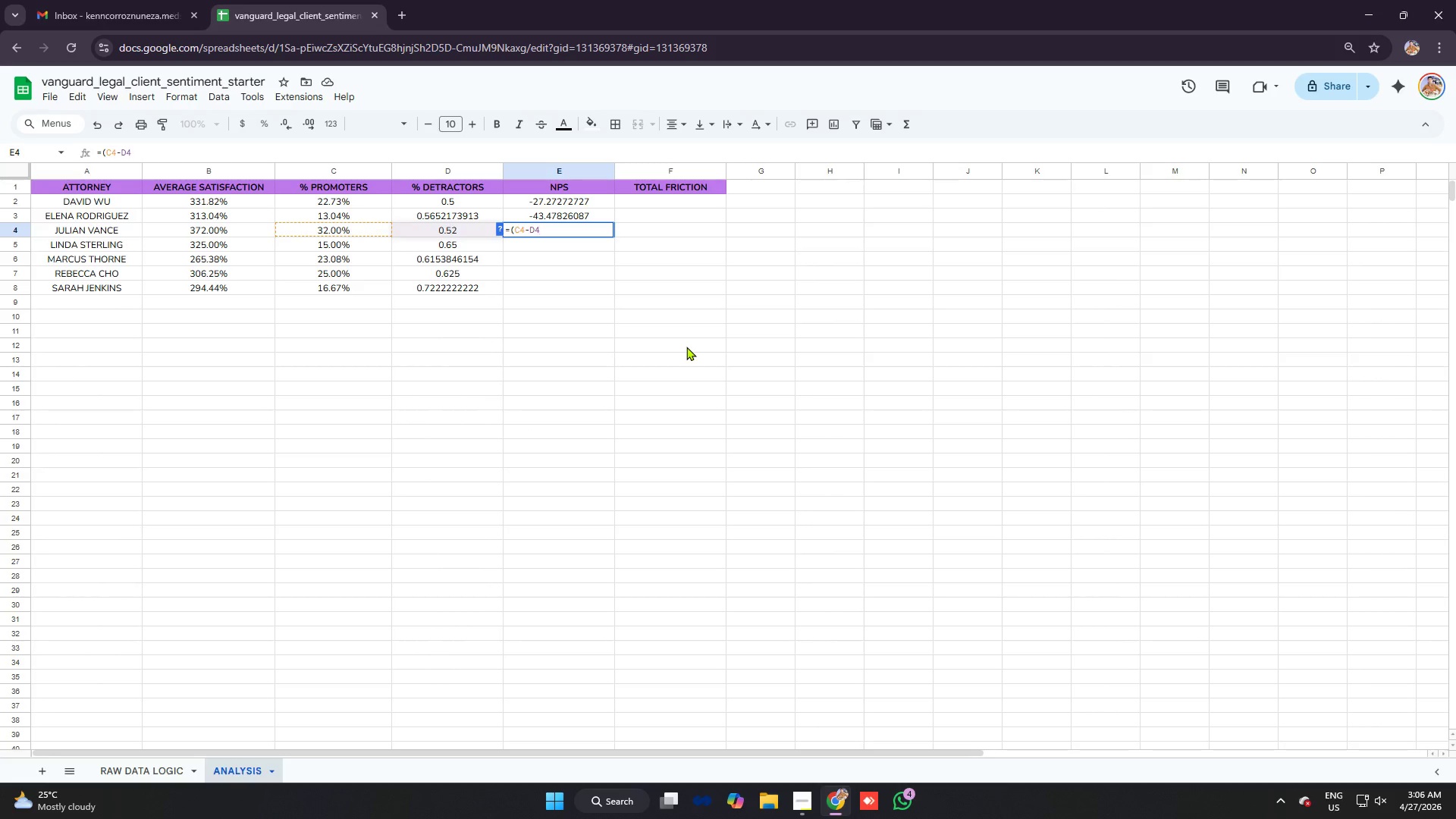 
wait(6.19)
 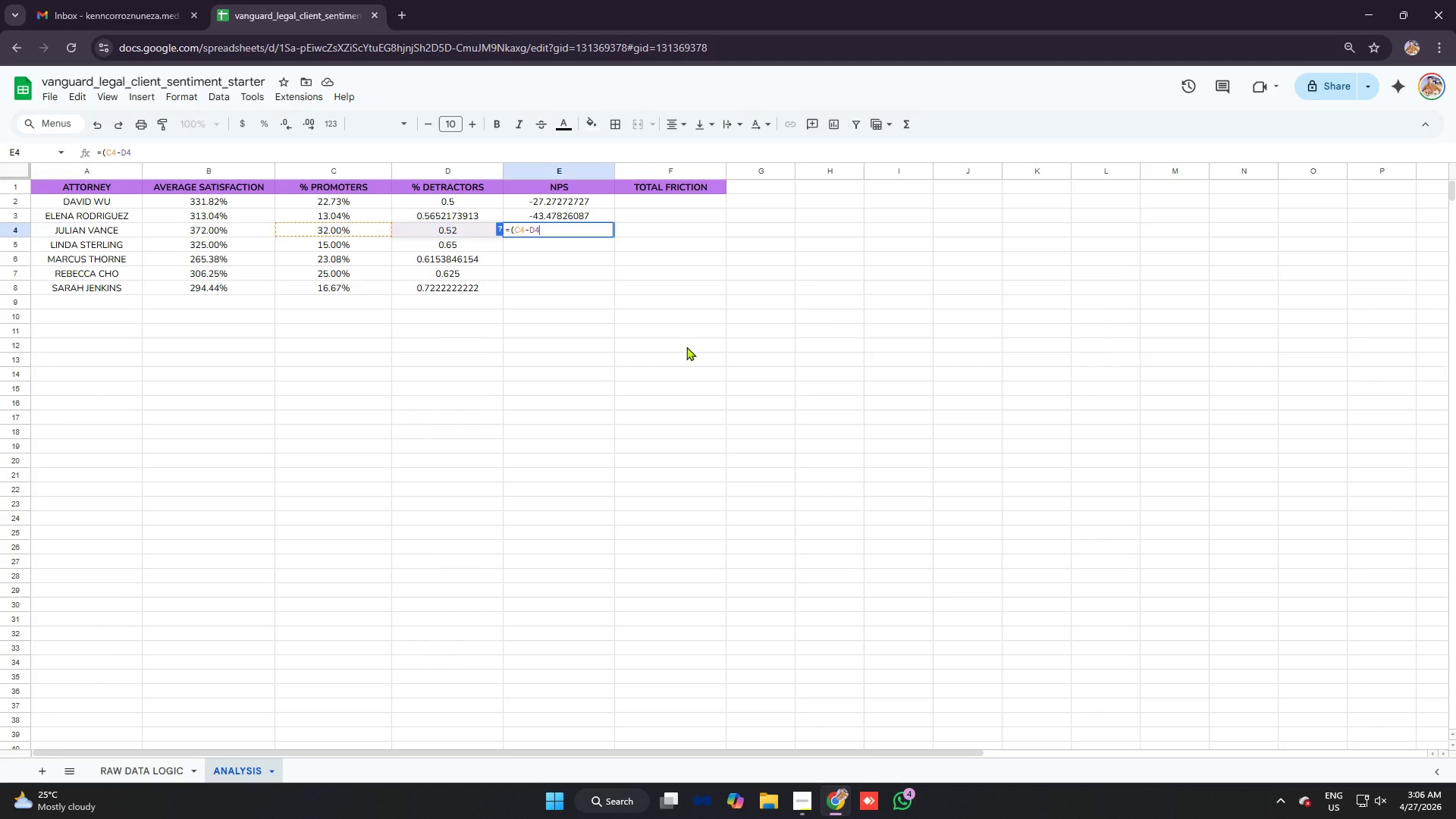 
type()*100)
 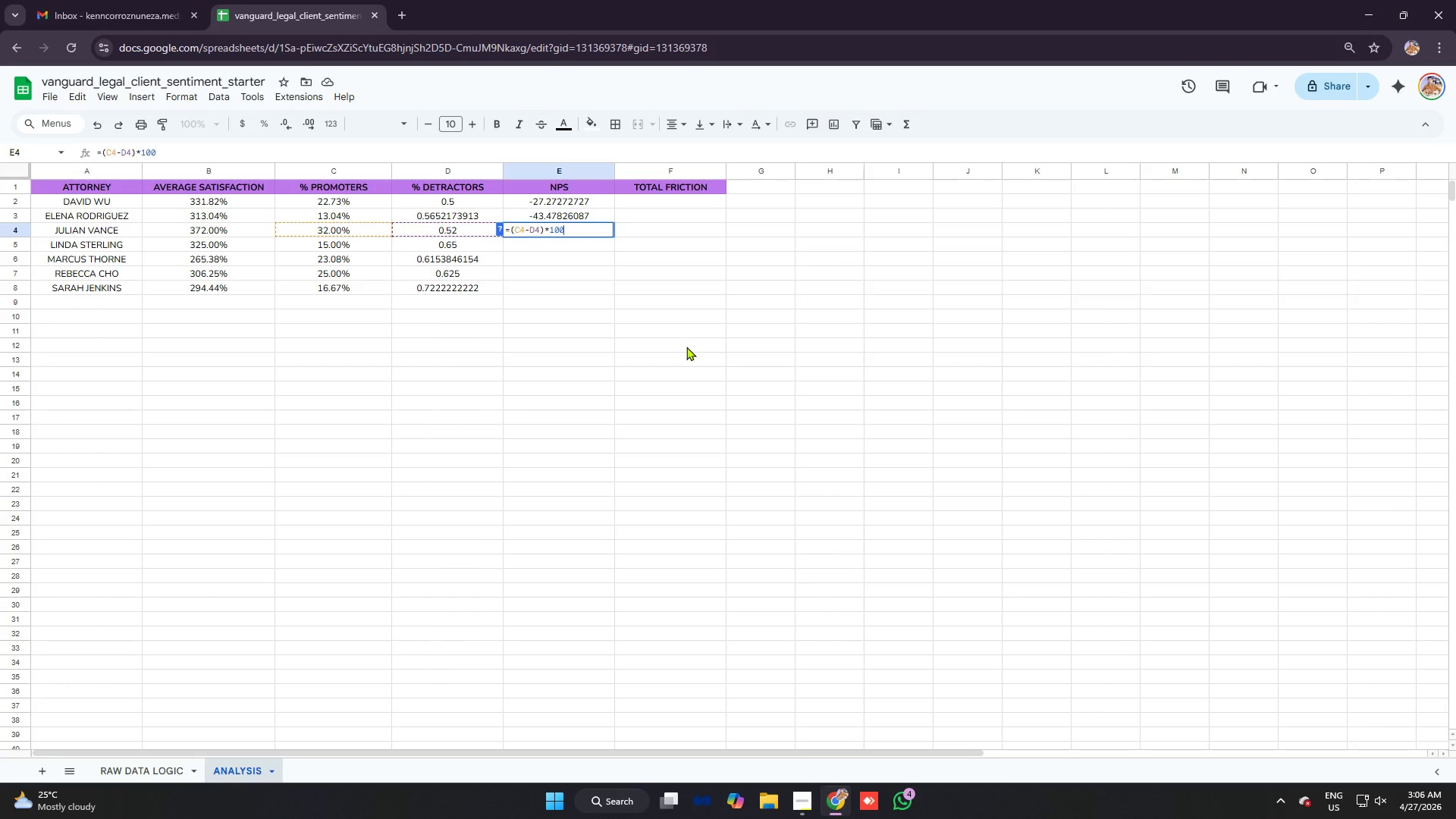 
key(Enter)
 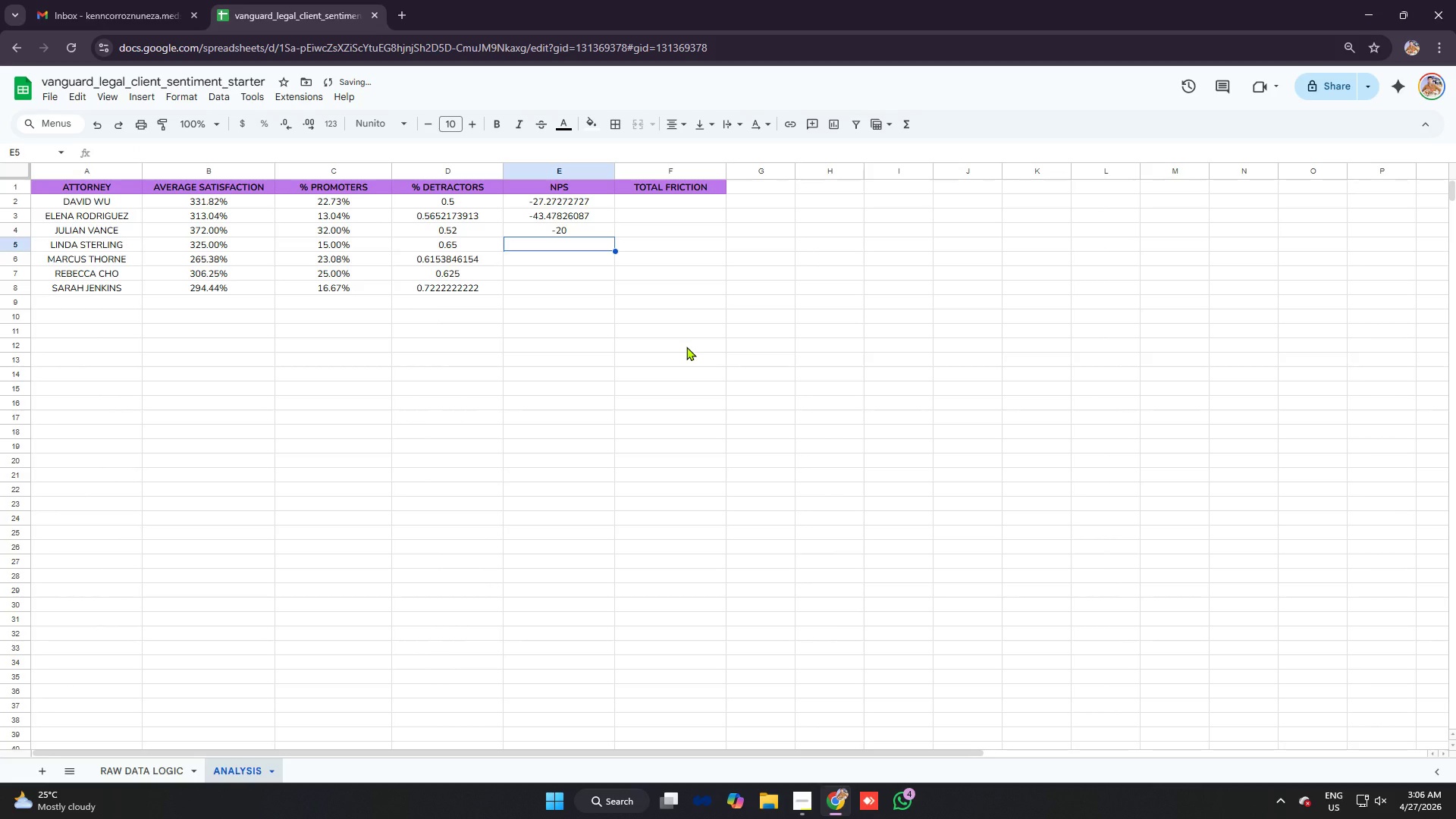 
type(=(c5-d5)*100)
 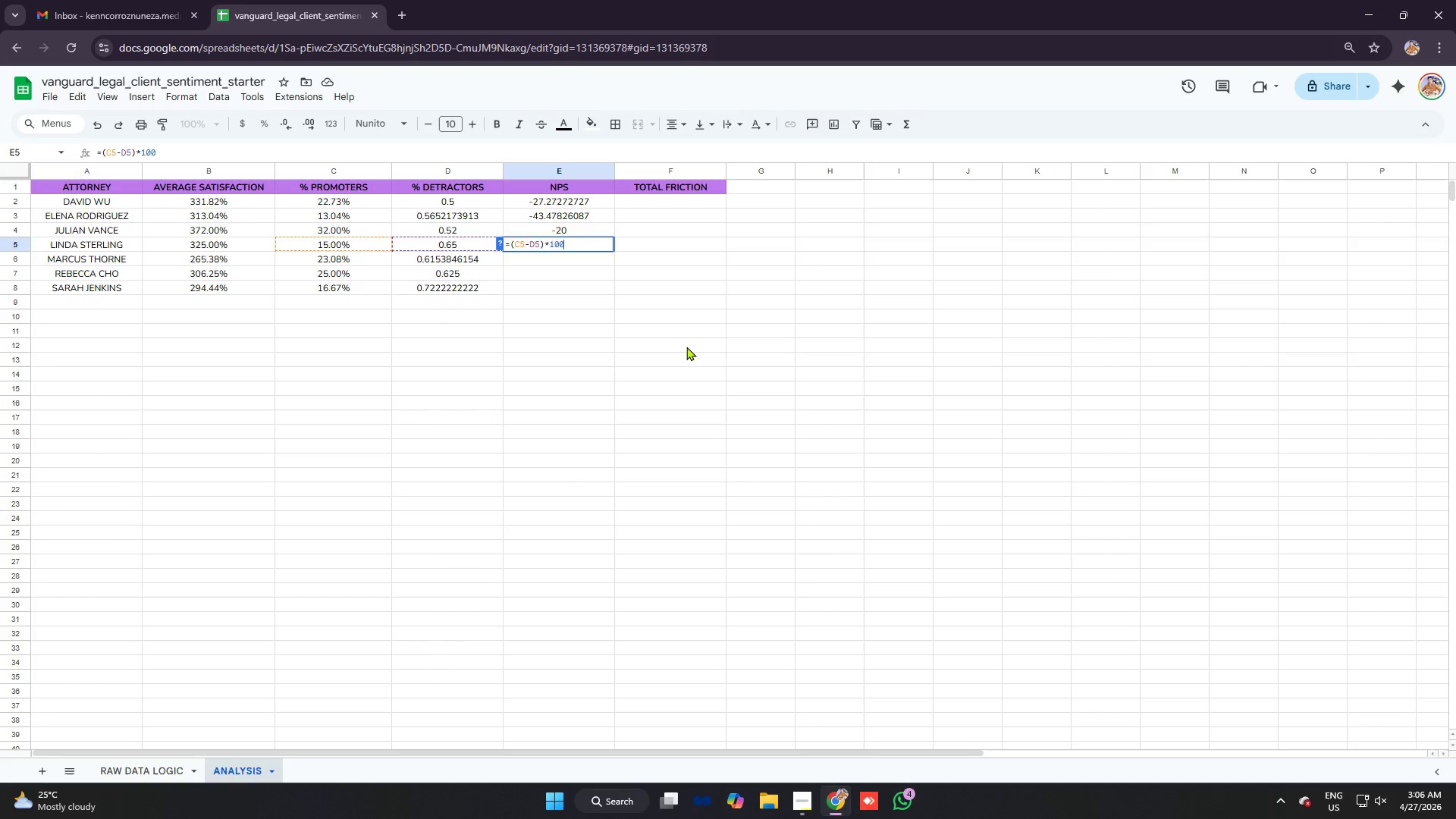 
key(Enter)
 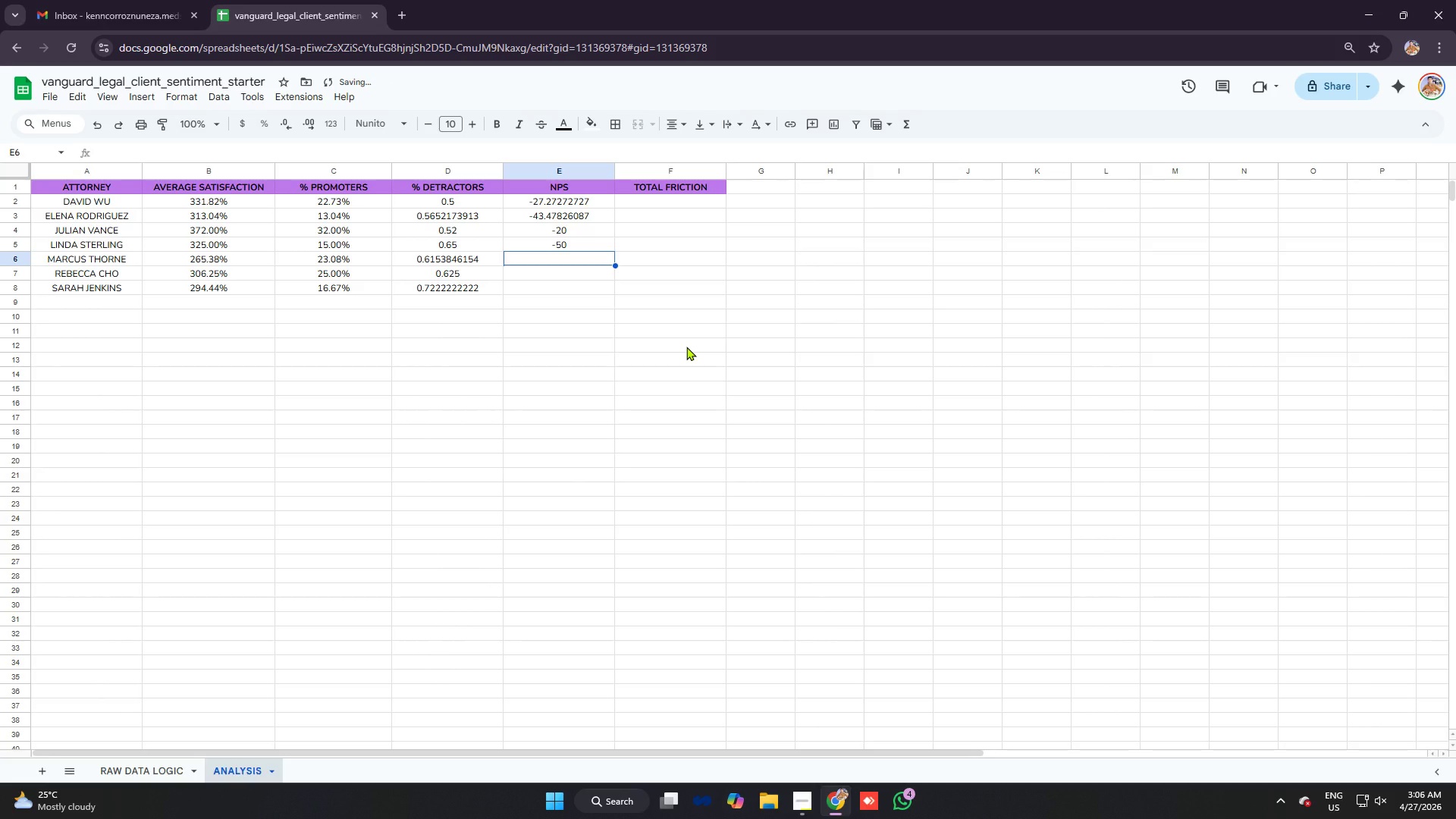 
type(=(c6-D6)
key(Backspace)
key(Backspace)
type(d6)*100)
 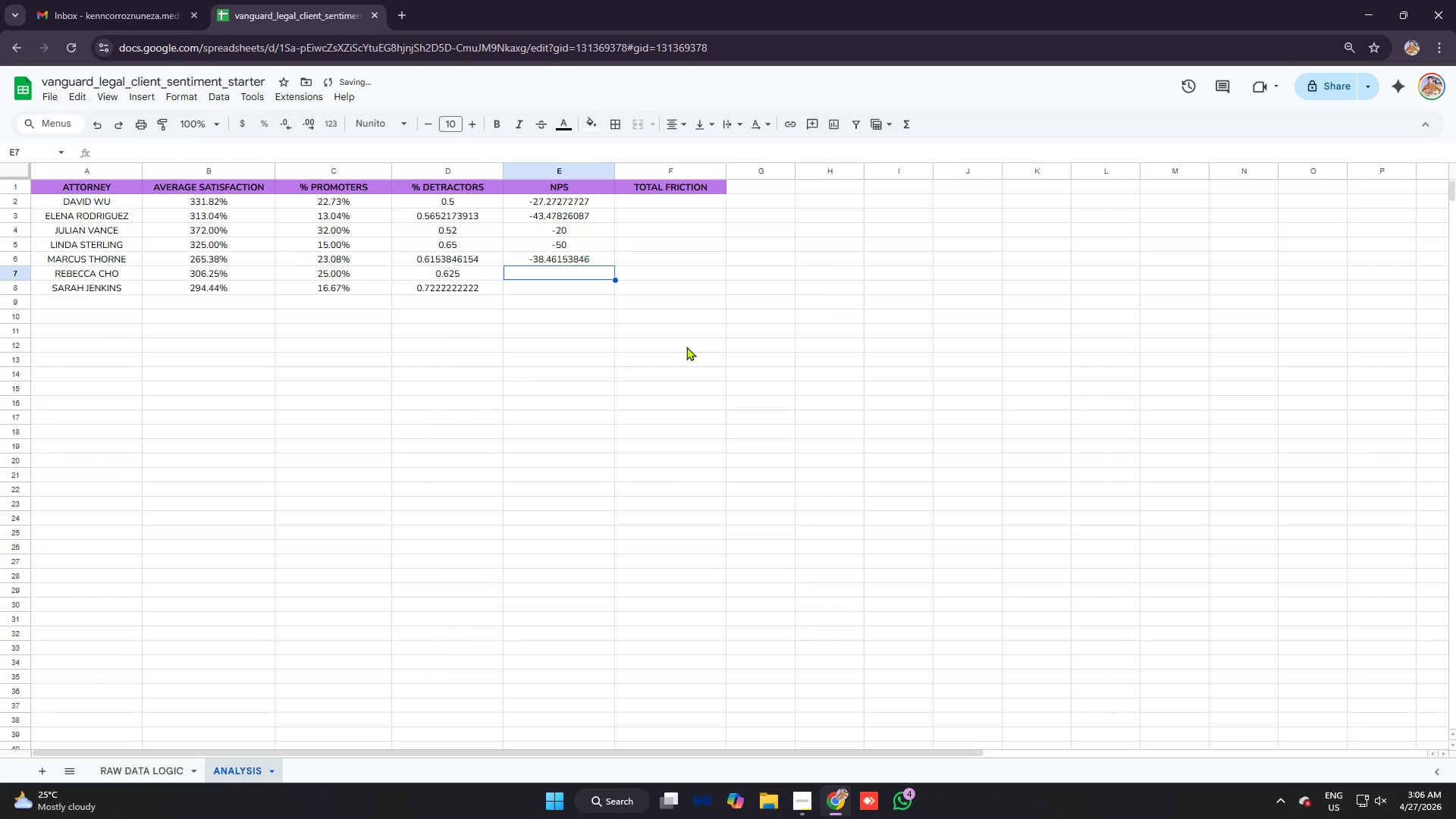 
 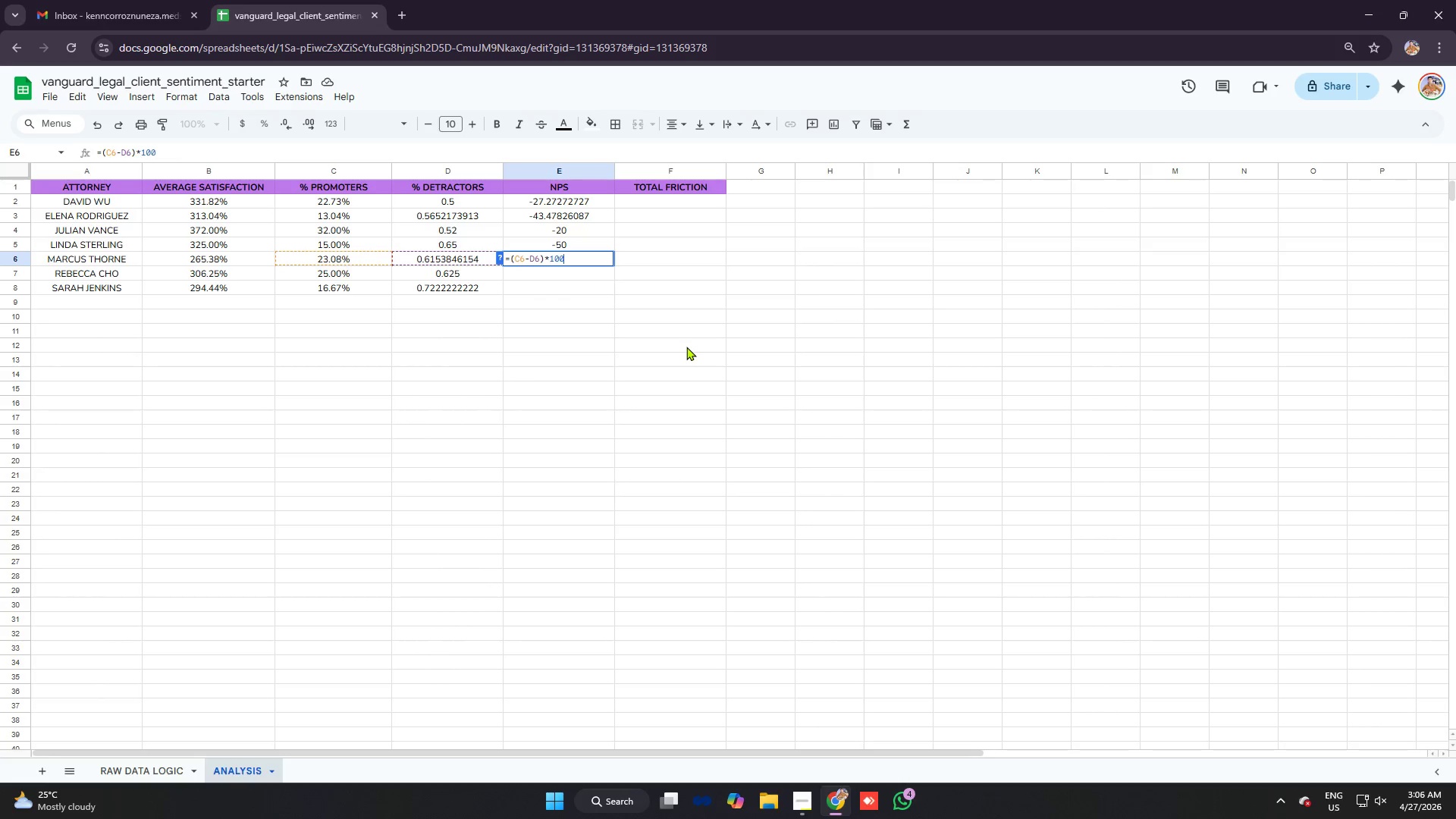 
key(Enter)
 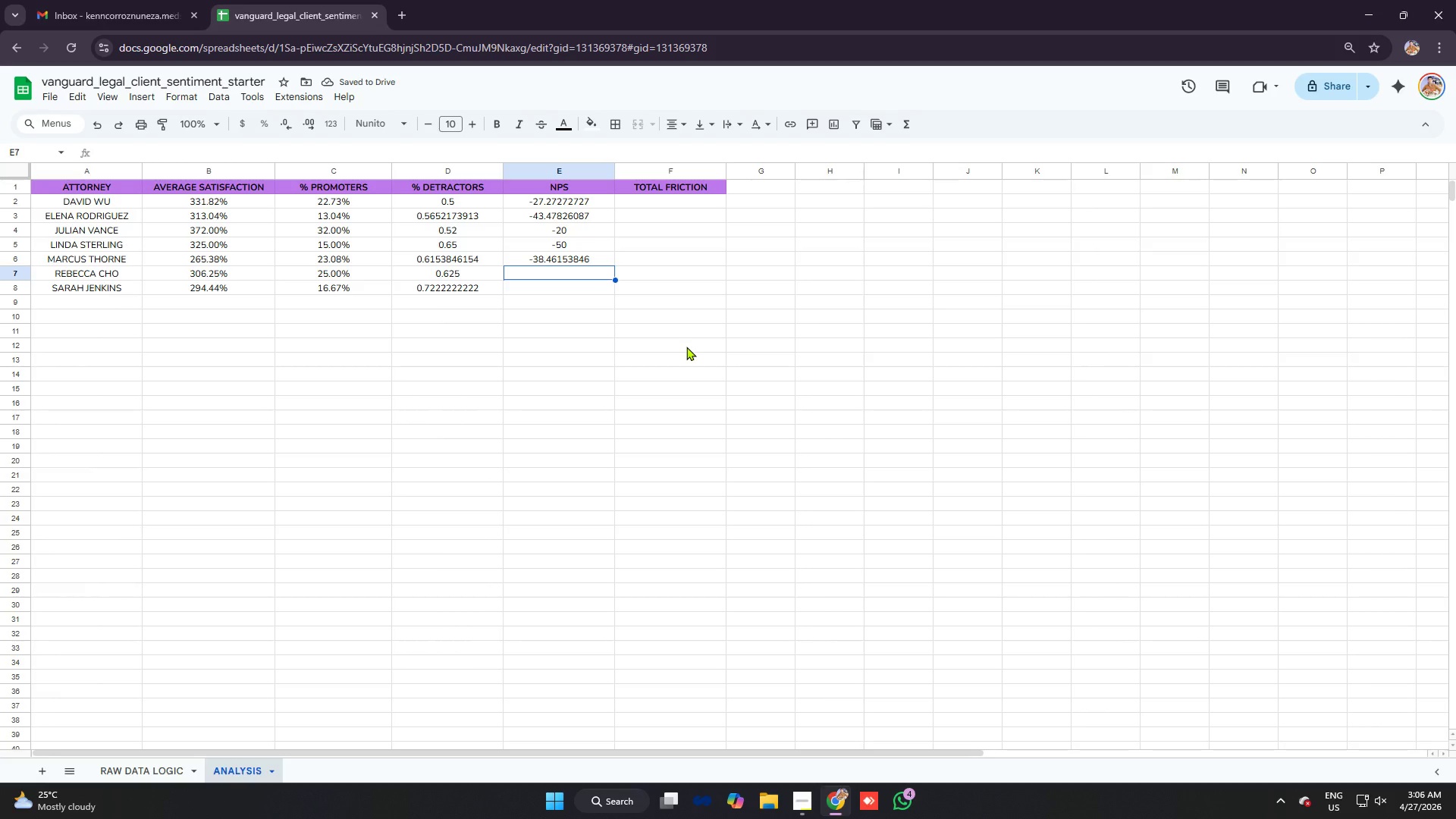 
type(=(c7-d7)*1--)
key(Backspace)
key(Backspace)
type(00)
 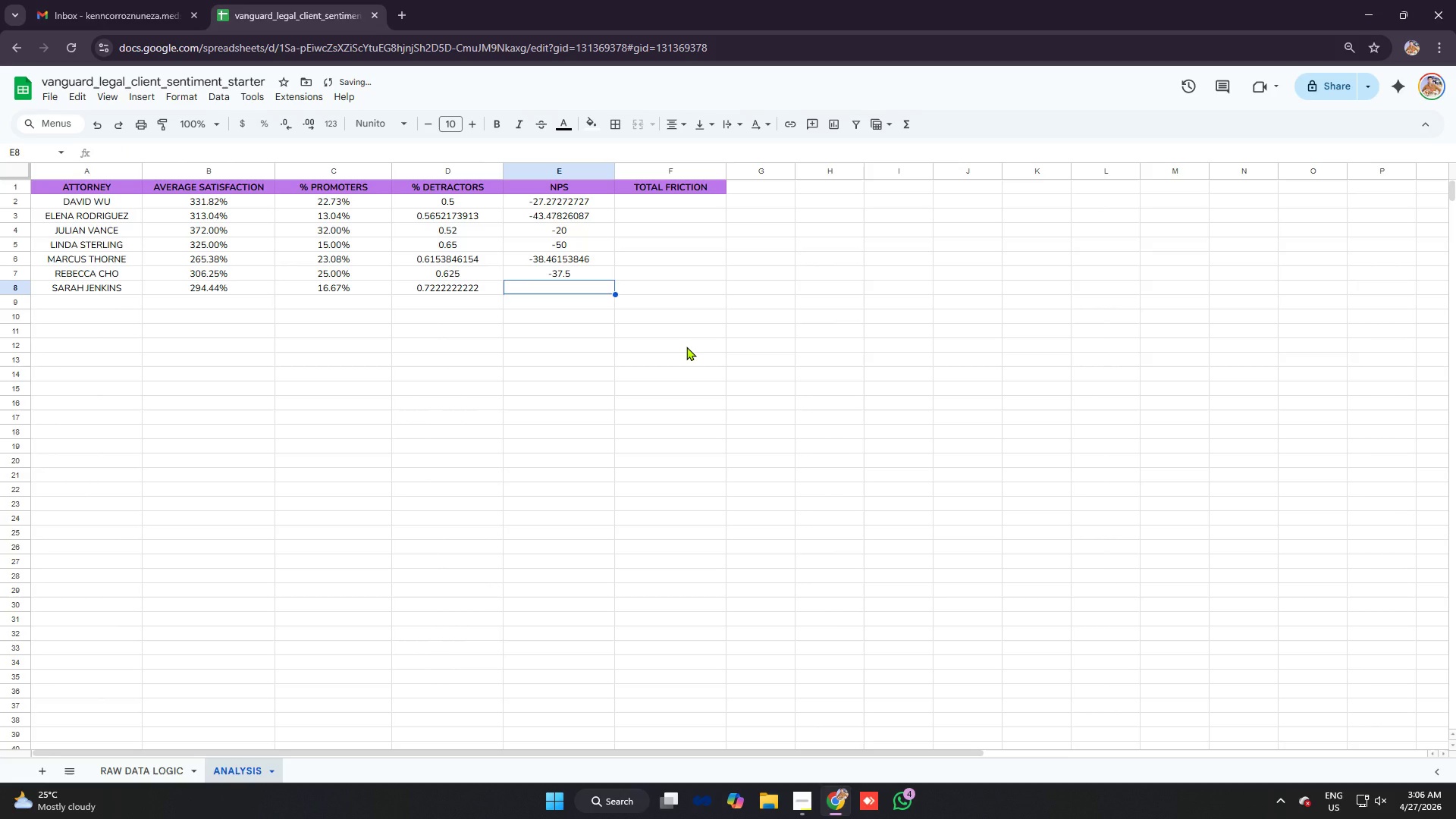 
 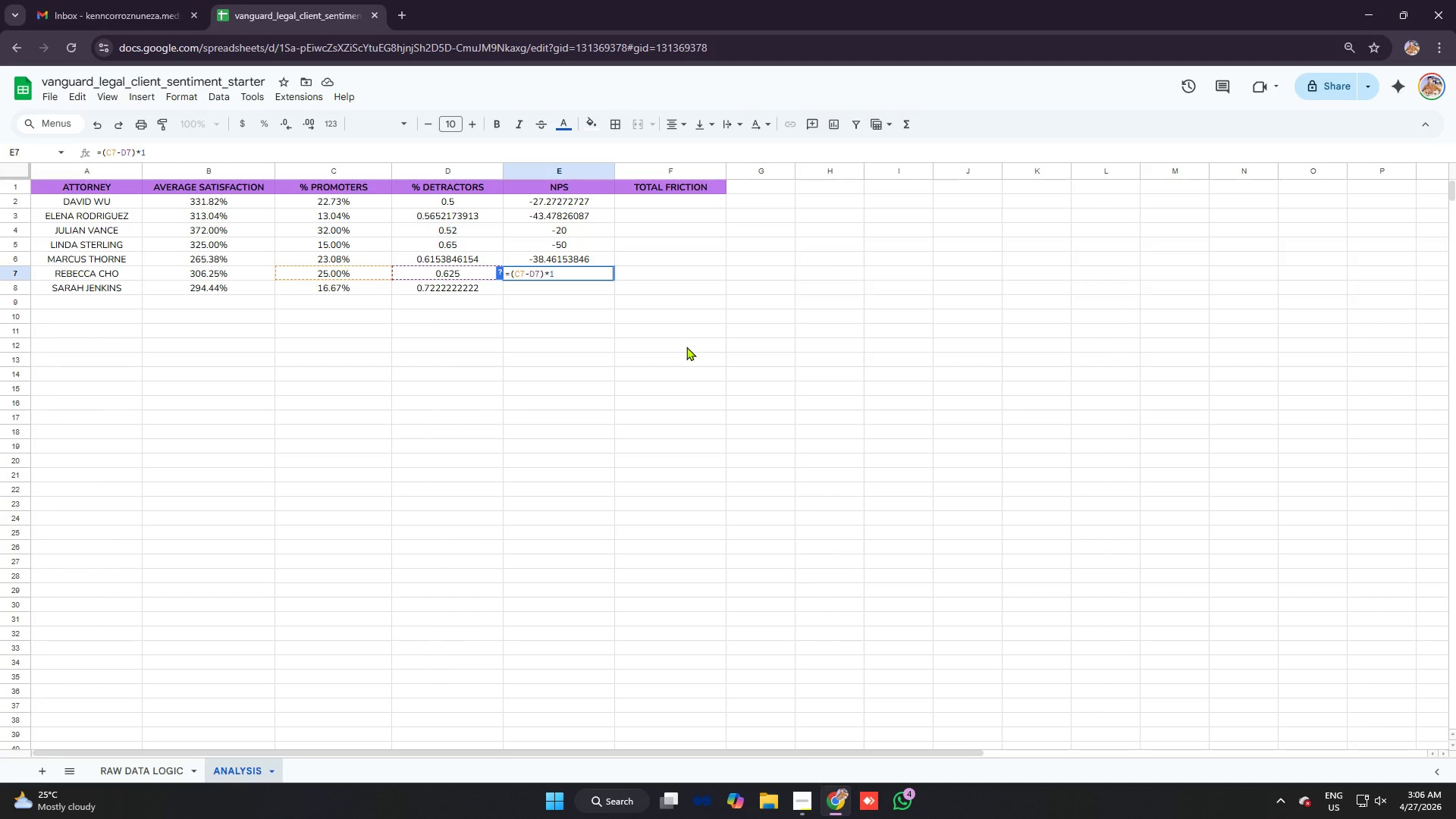 
key(Enter)
 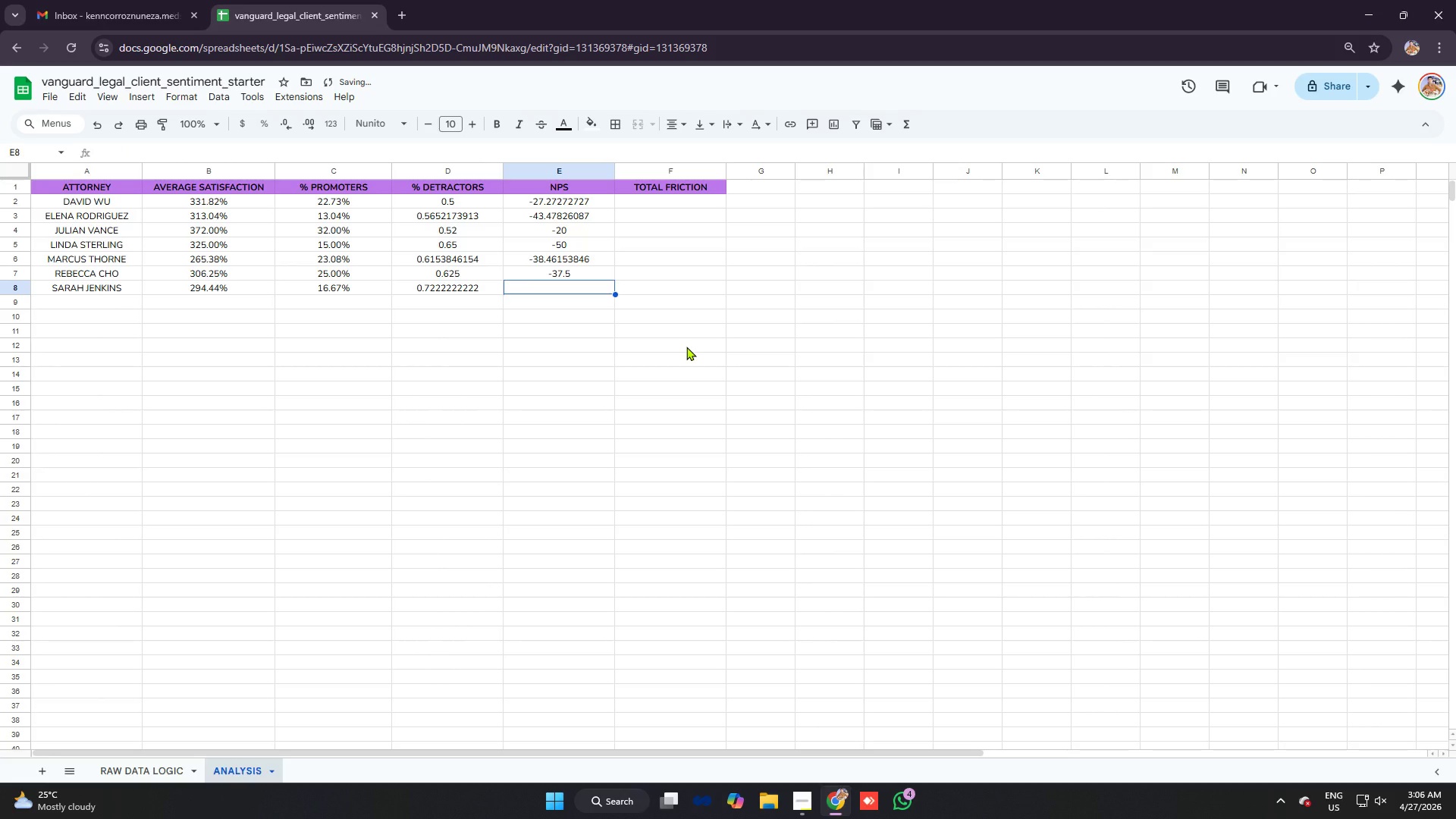 
type(=(C8)
key(Backspace)
key(Backspace)
type(c8_)
key(Backspace)
type(-d8)*100)
 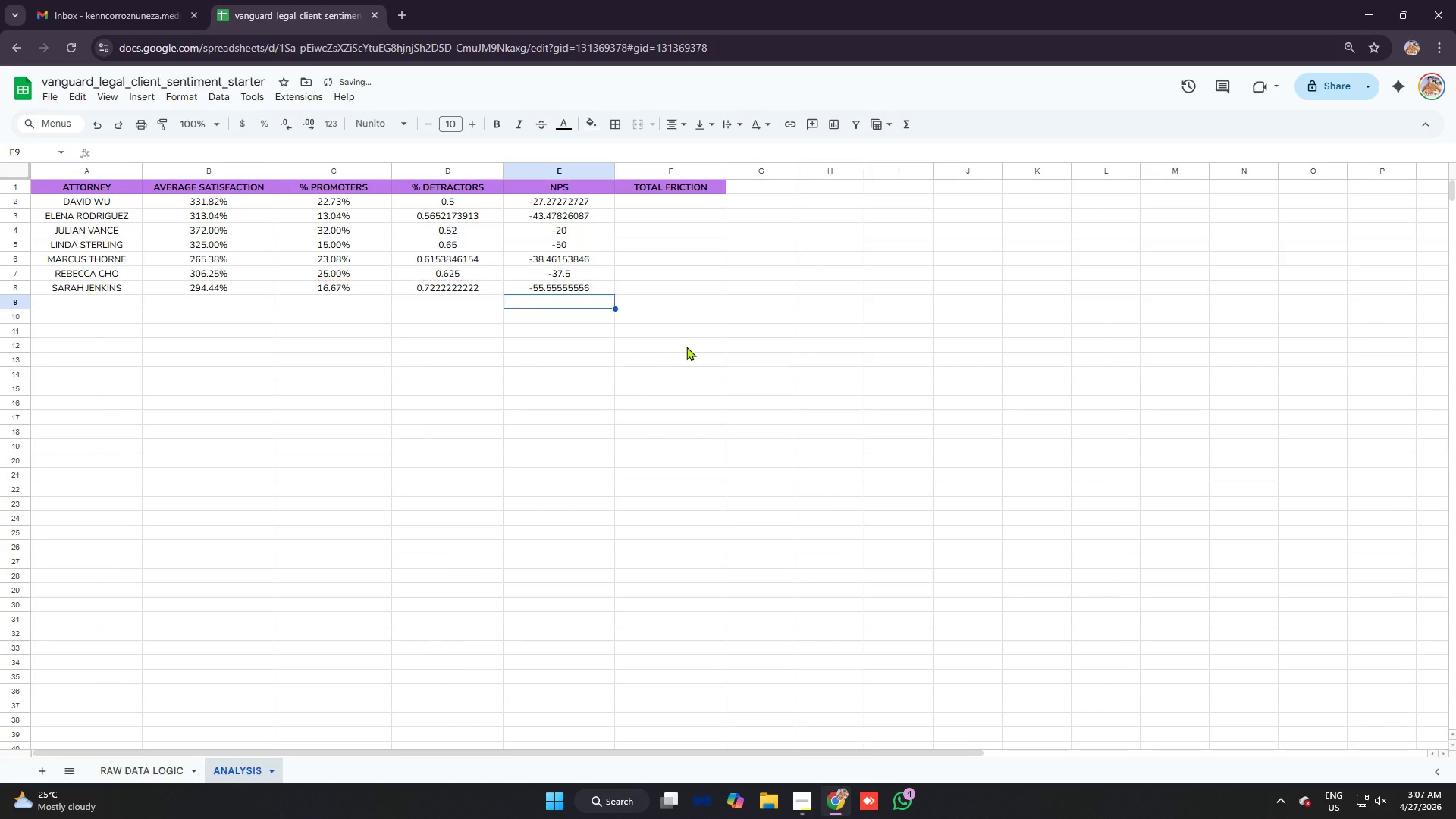 
 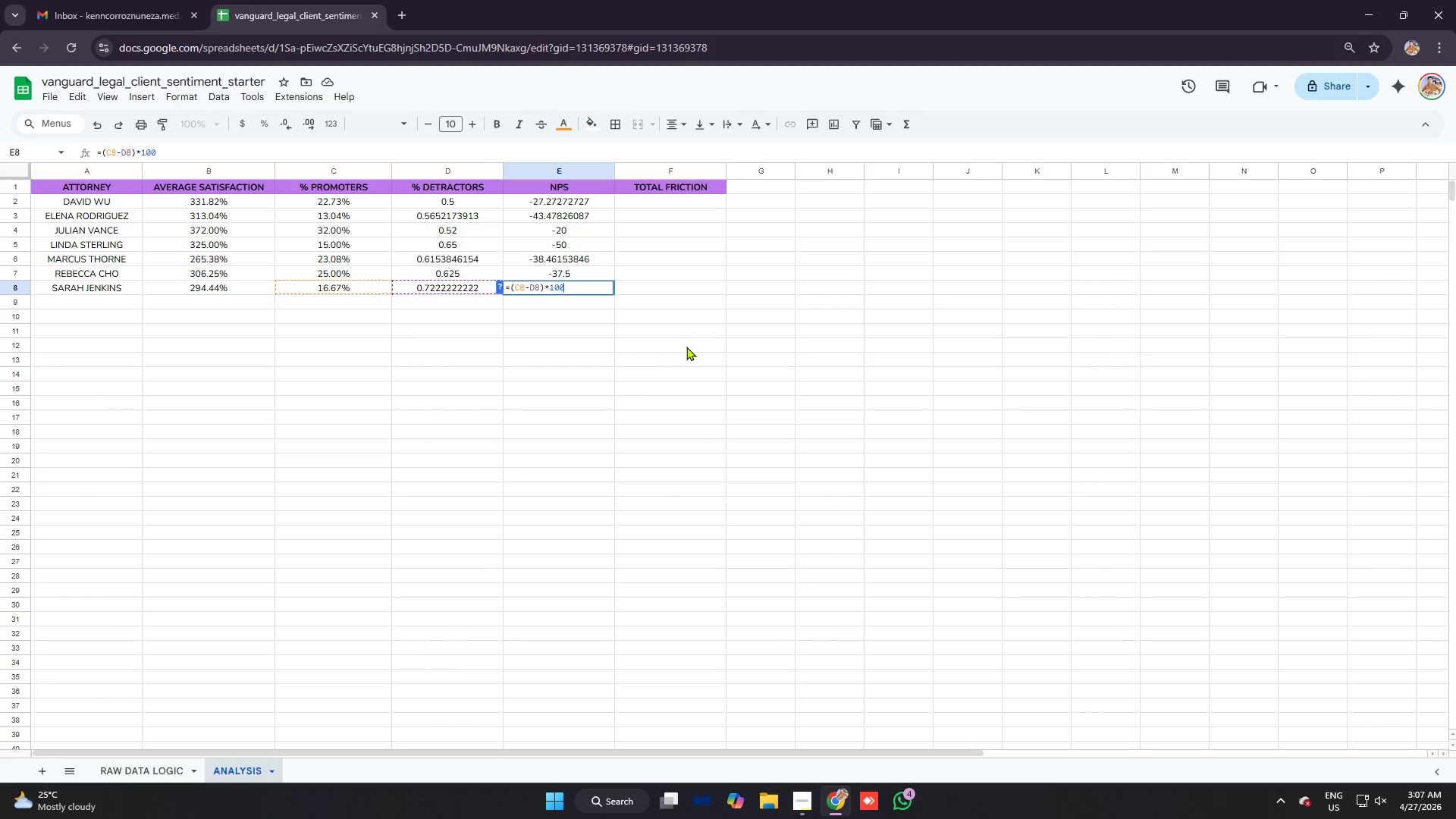 
key(Enter)
 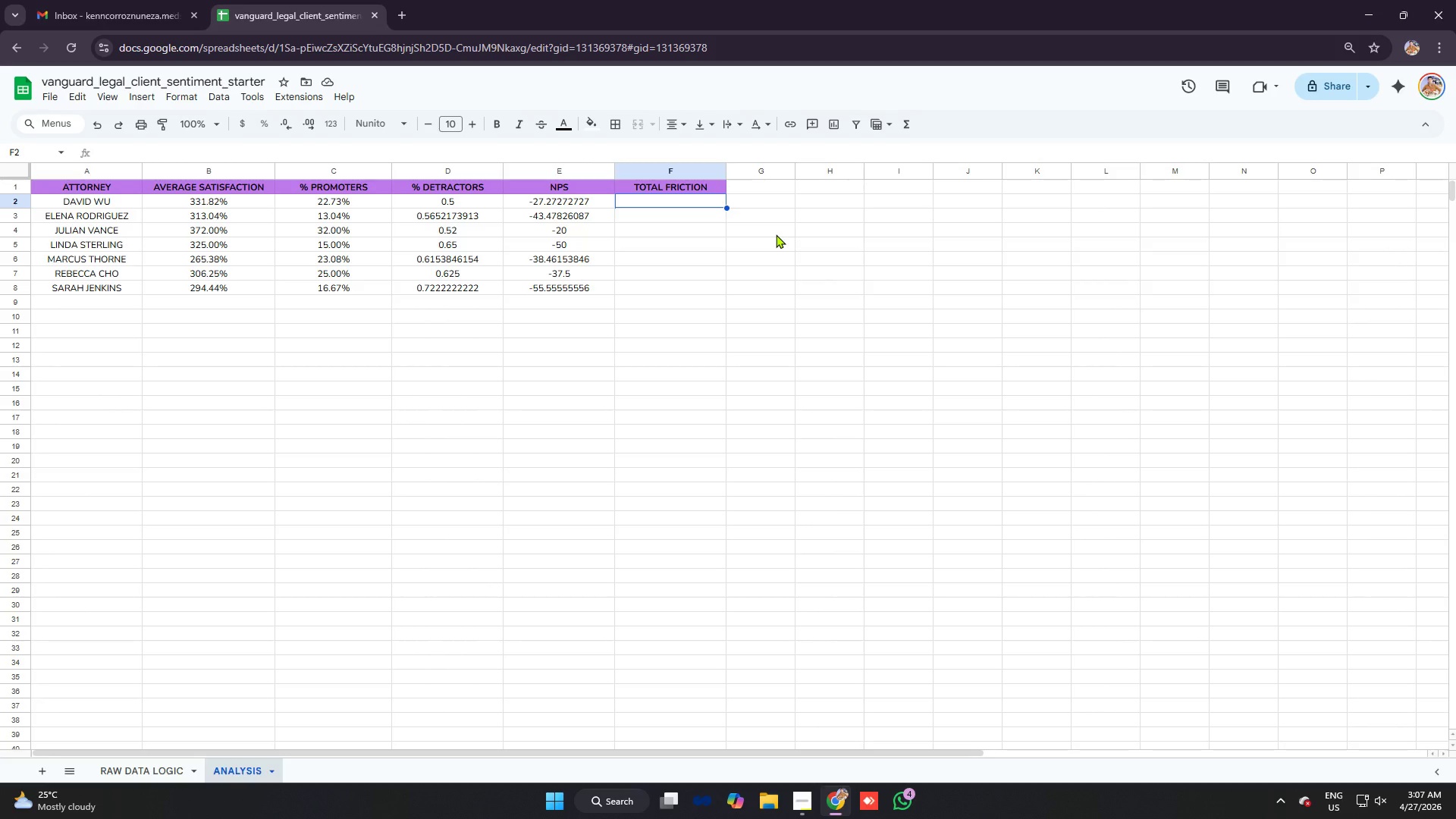 
wait(23.34)
 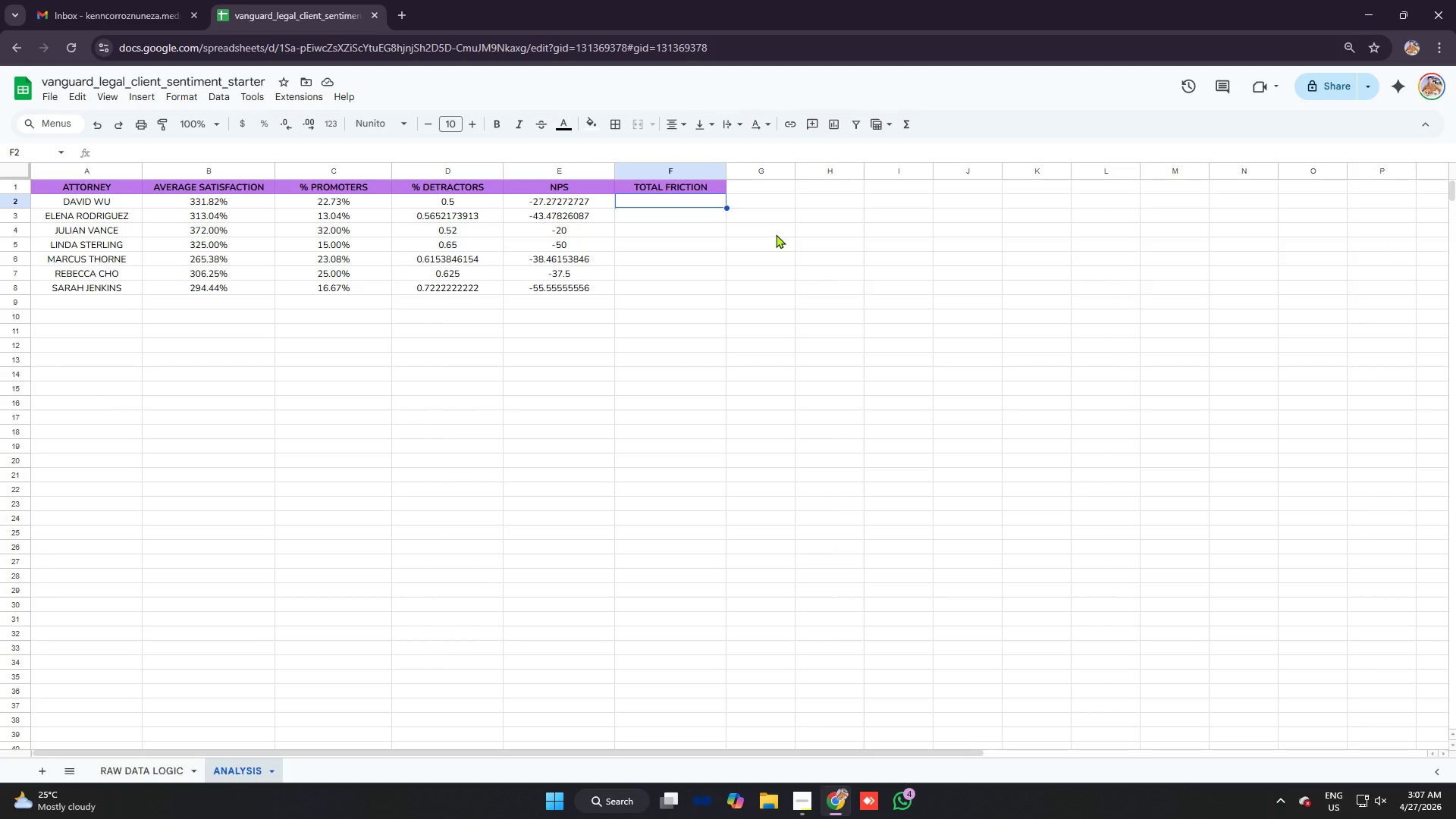 
type(=sumifs)
key(Tab)
type('raw dfata)
key(Backspace)
key(Backspace)
key(Backspace)
key(Backspace)
key(Backspace)
 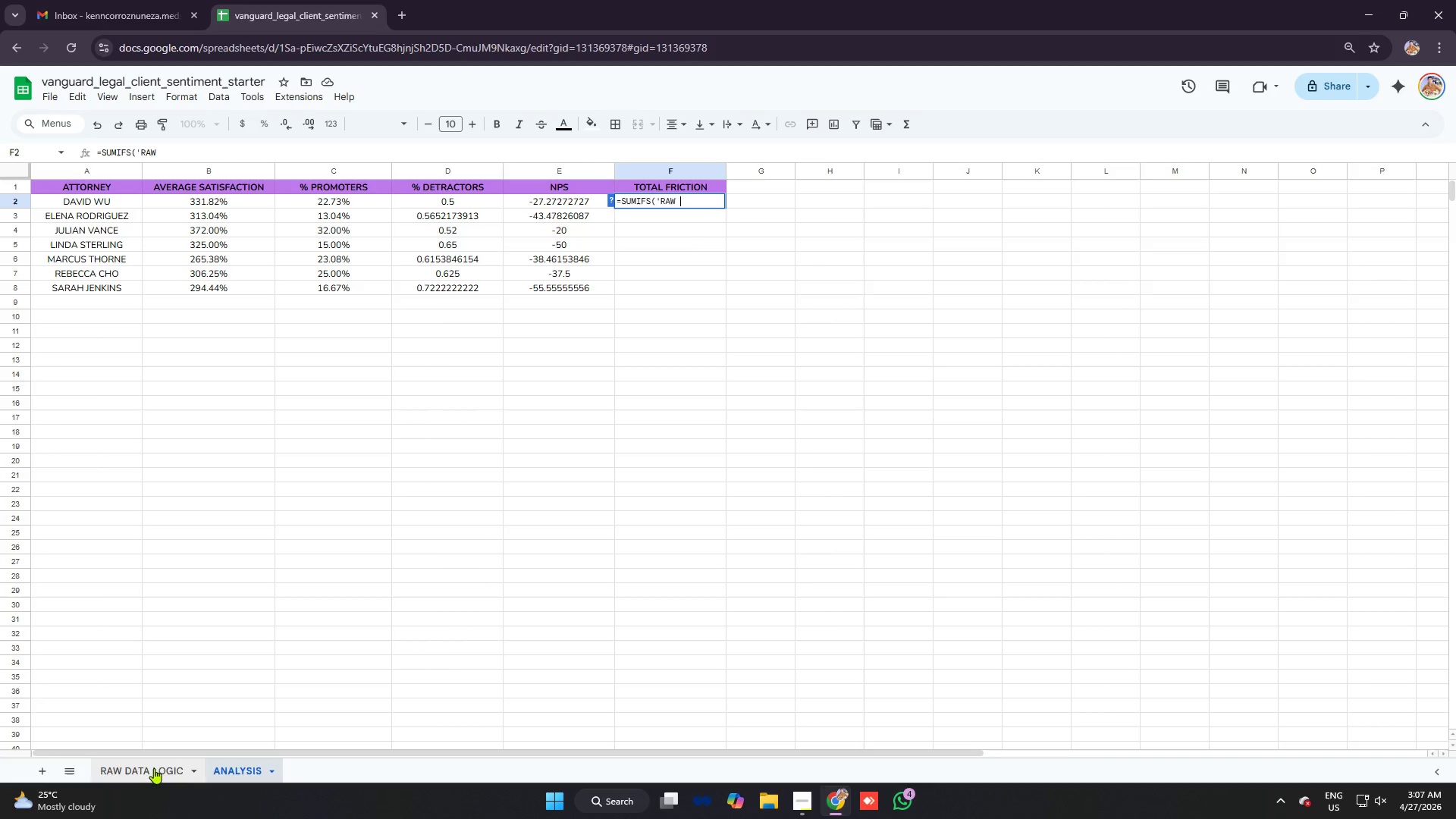 
left_click([154, 770])
 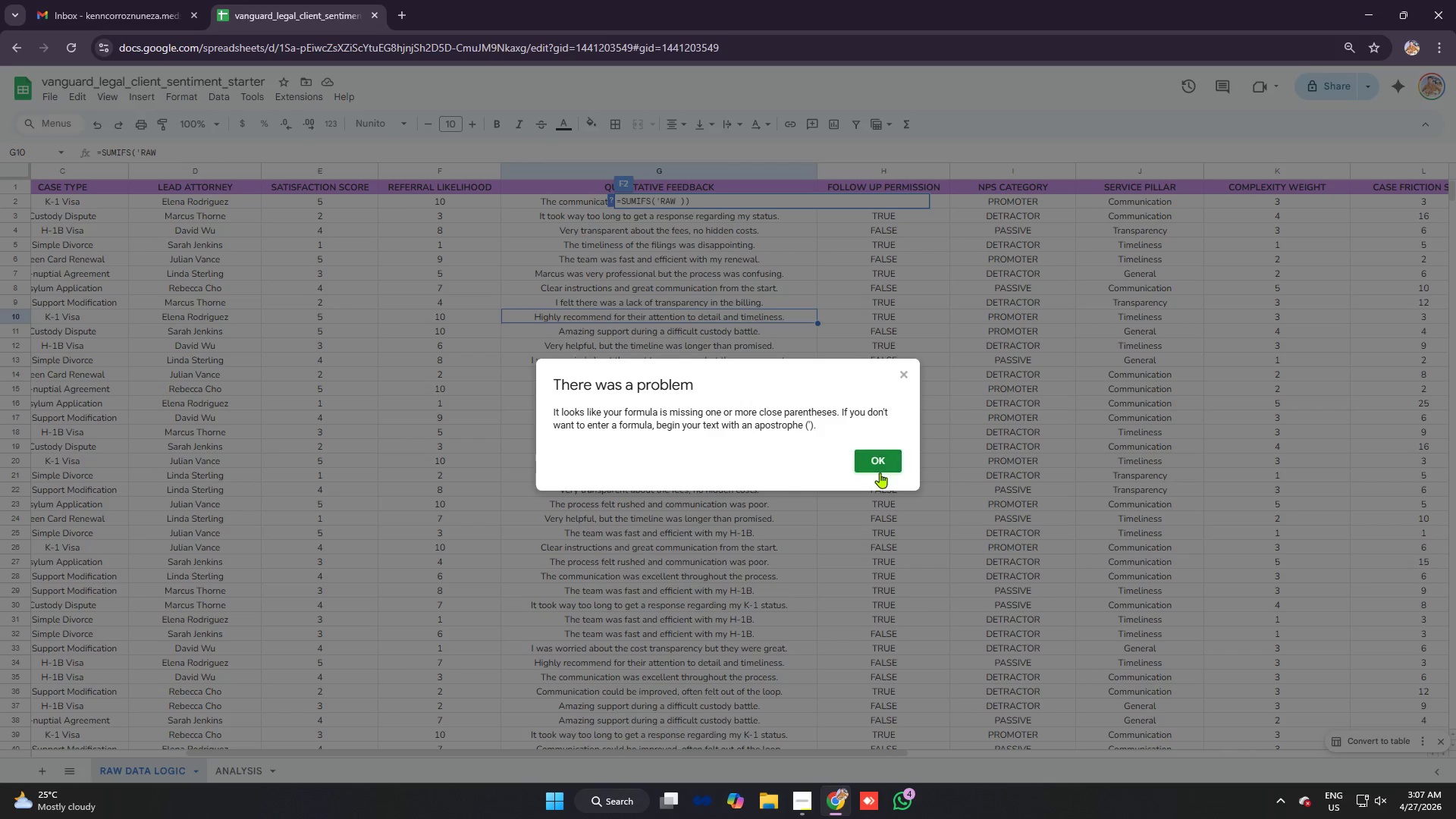 
left_click([886, 459])
 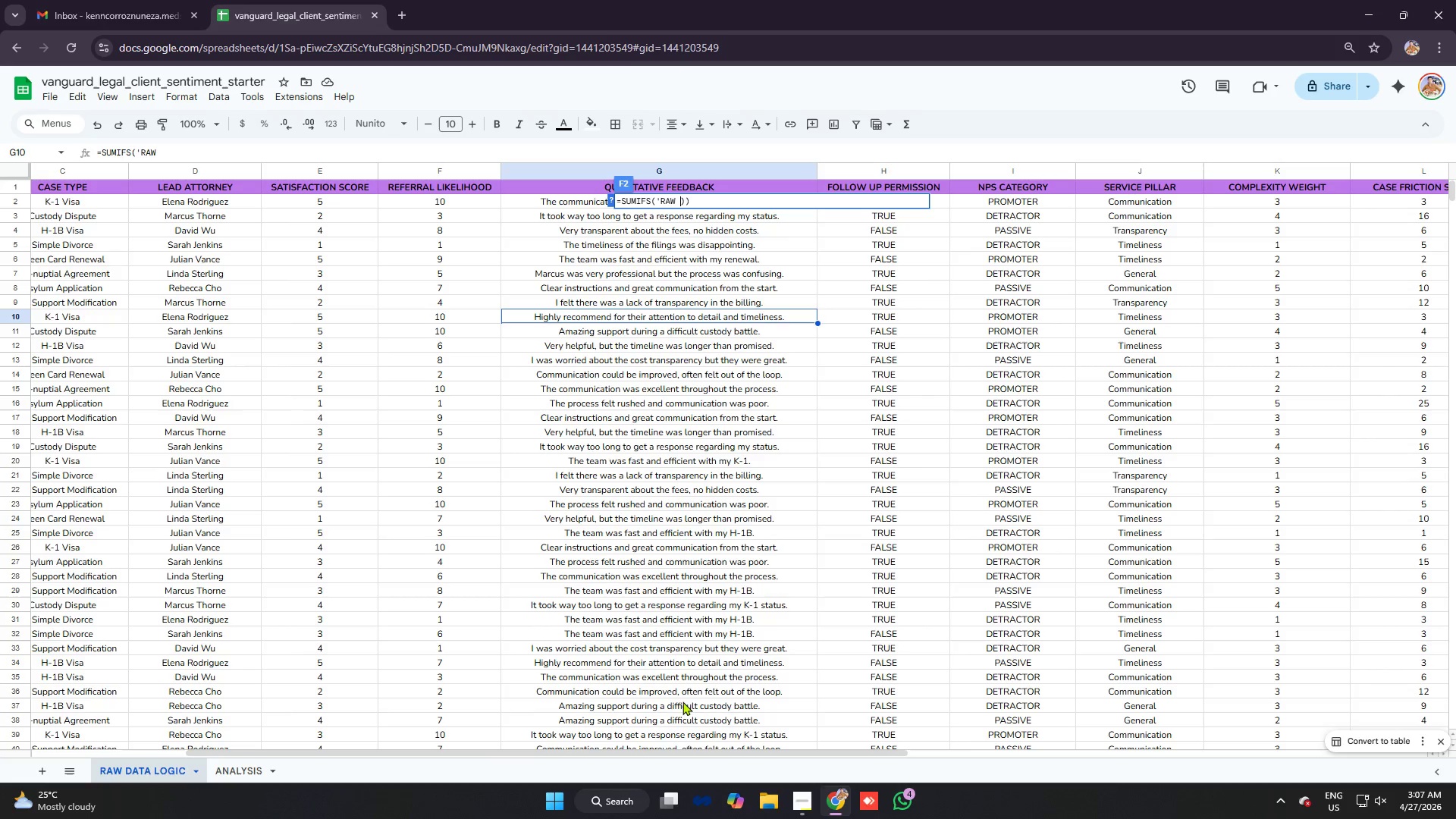 
left_click_drag(start_coordinate=[653, 755], to_coordinate=[839, 738])
 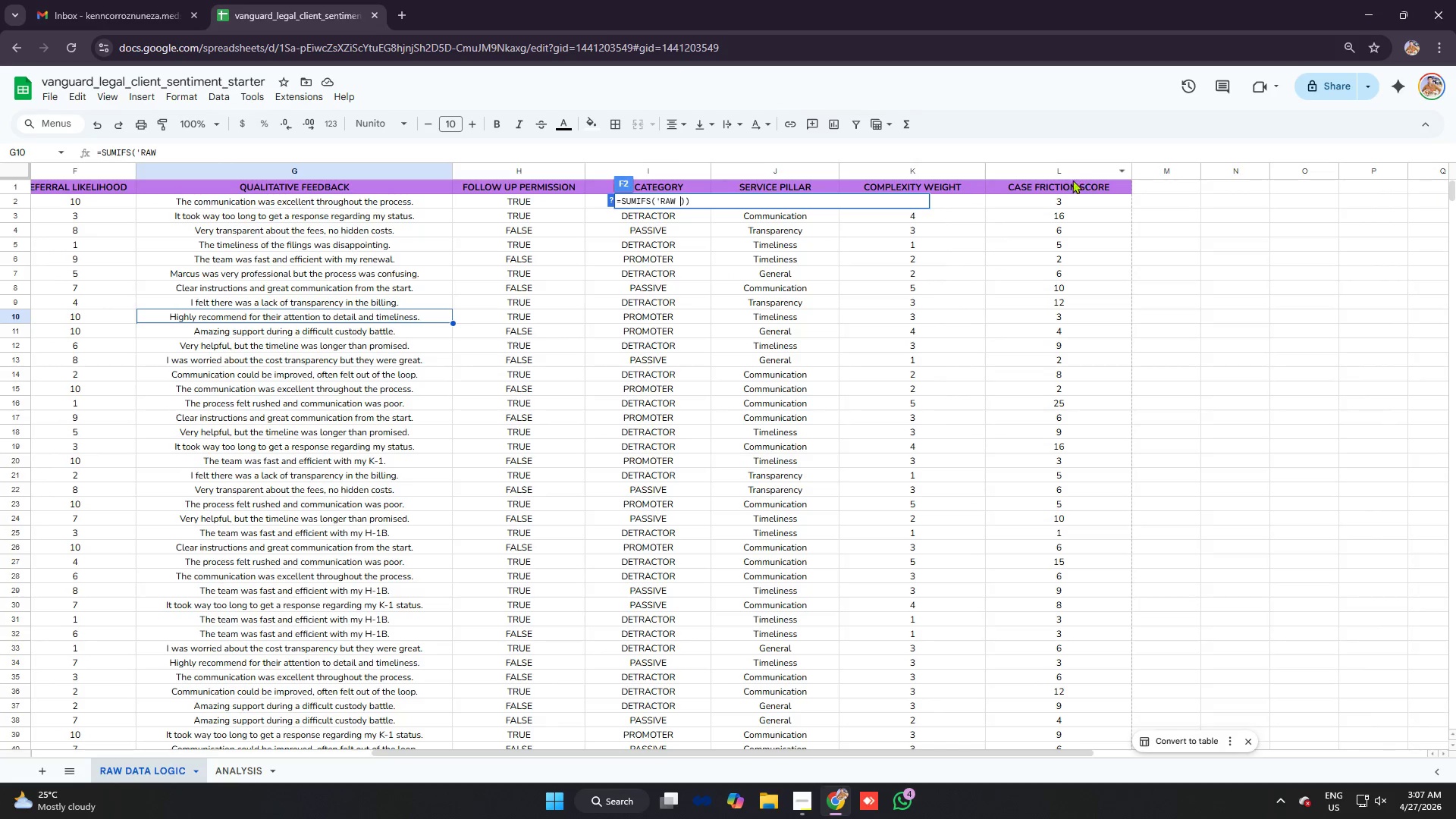 
left_click([1056, 174])
 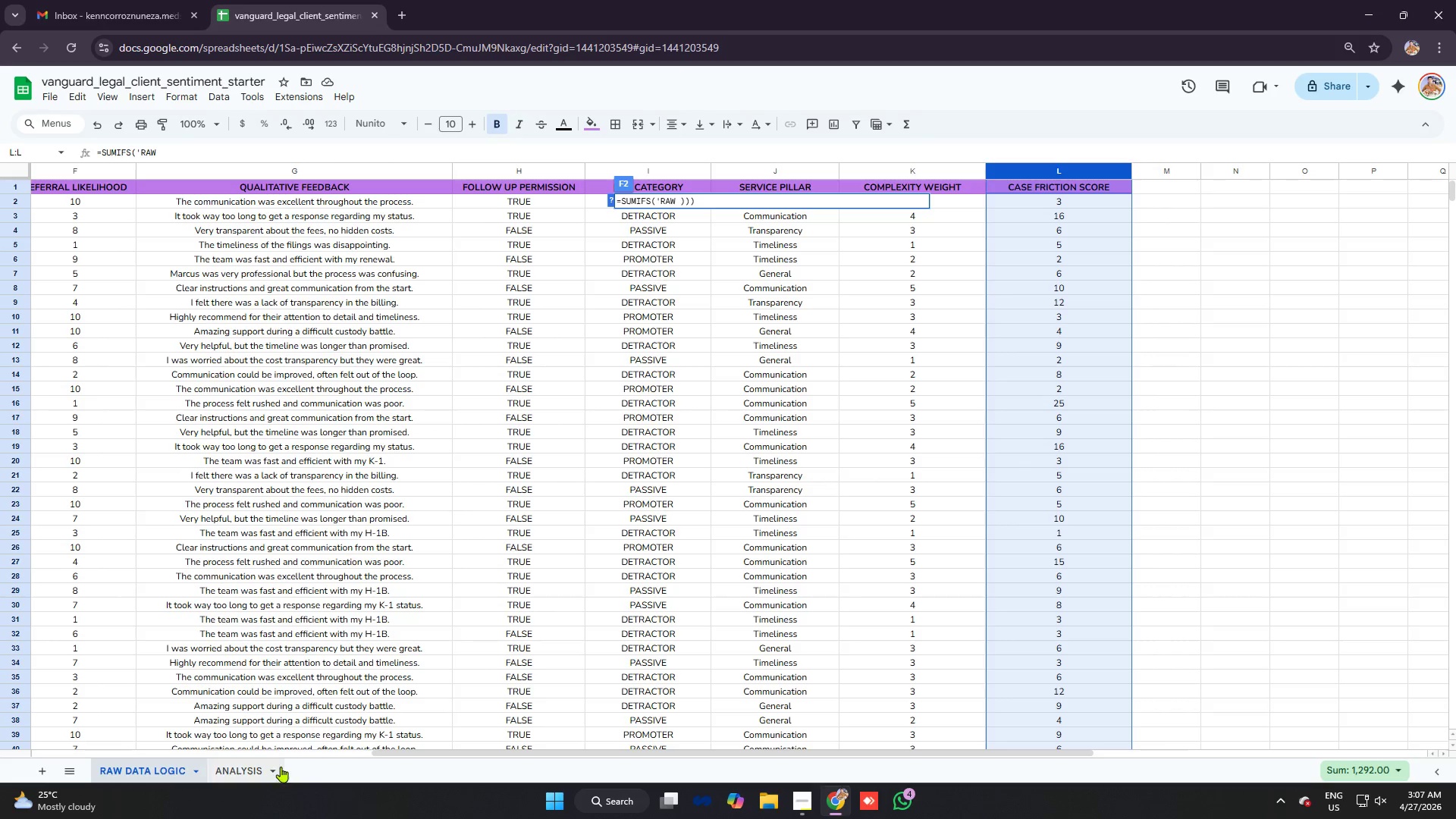 
left_click([248, 771])
 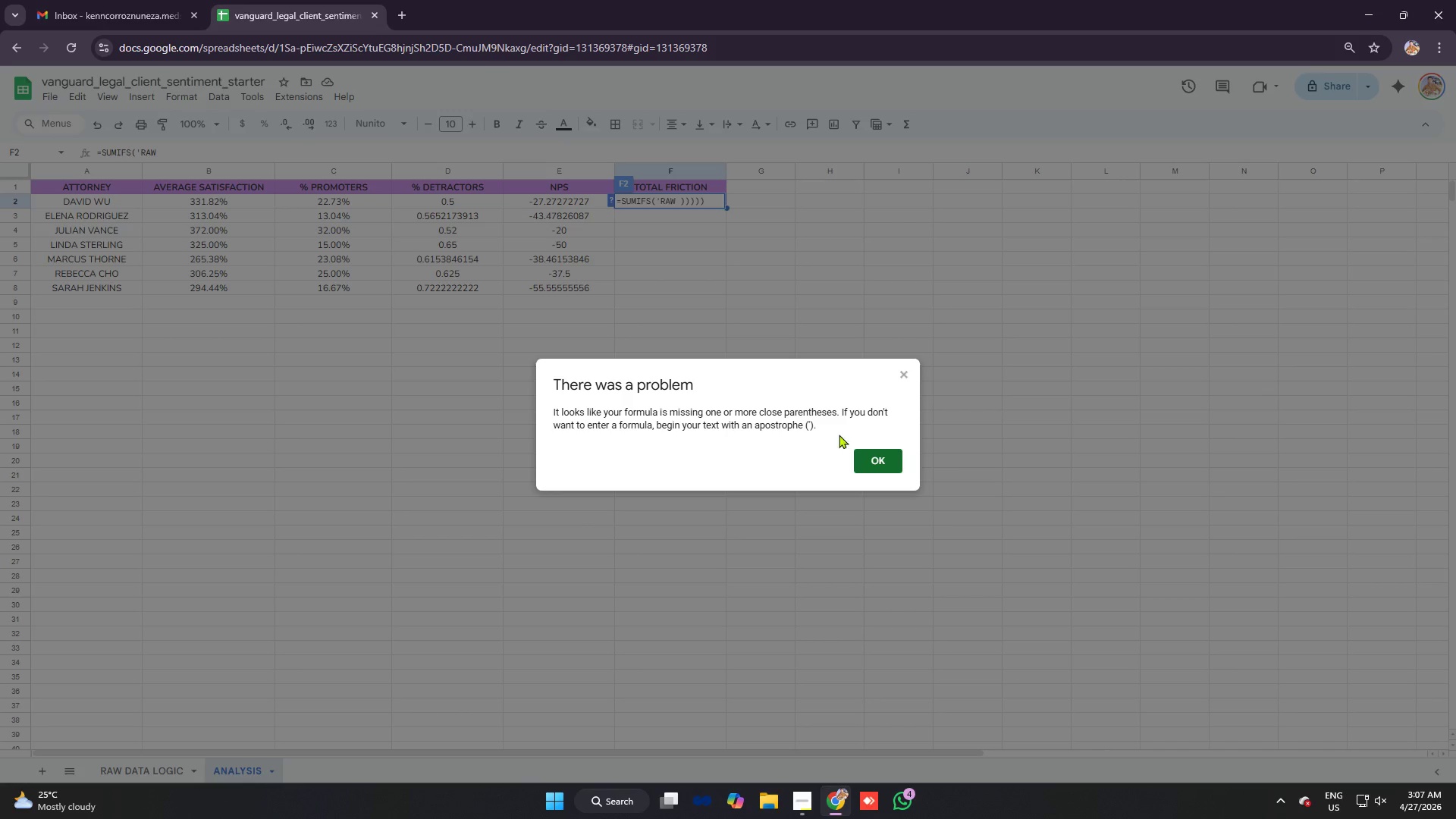 
left_click([858, 460])
 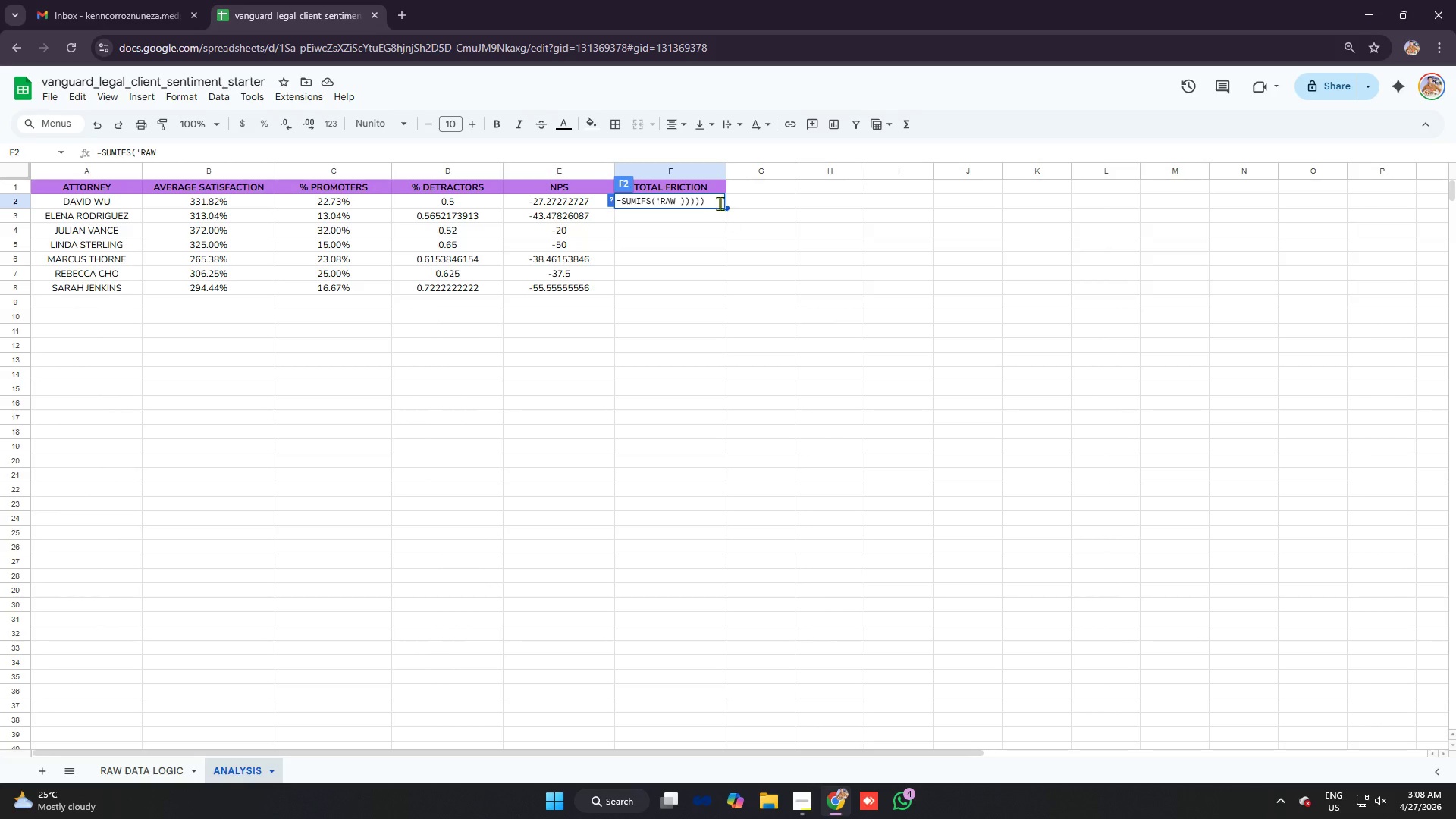 
left_click_drag(start_coordinate=[720, 202], to_coordinate=[570, 197])
 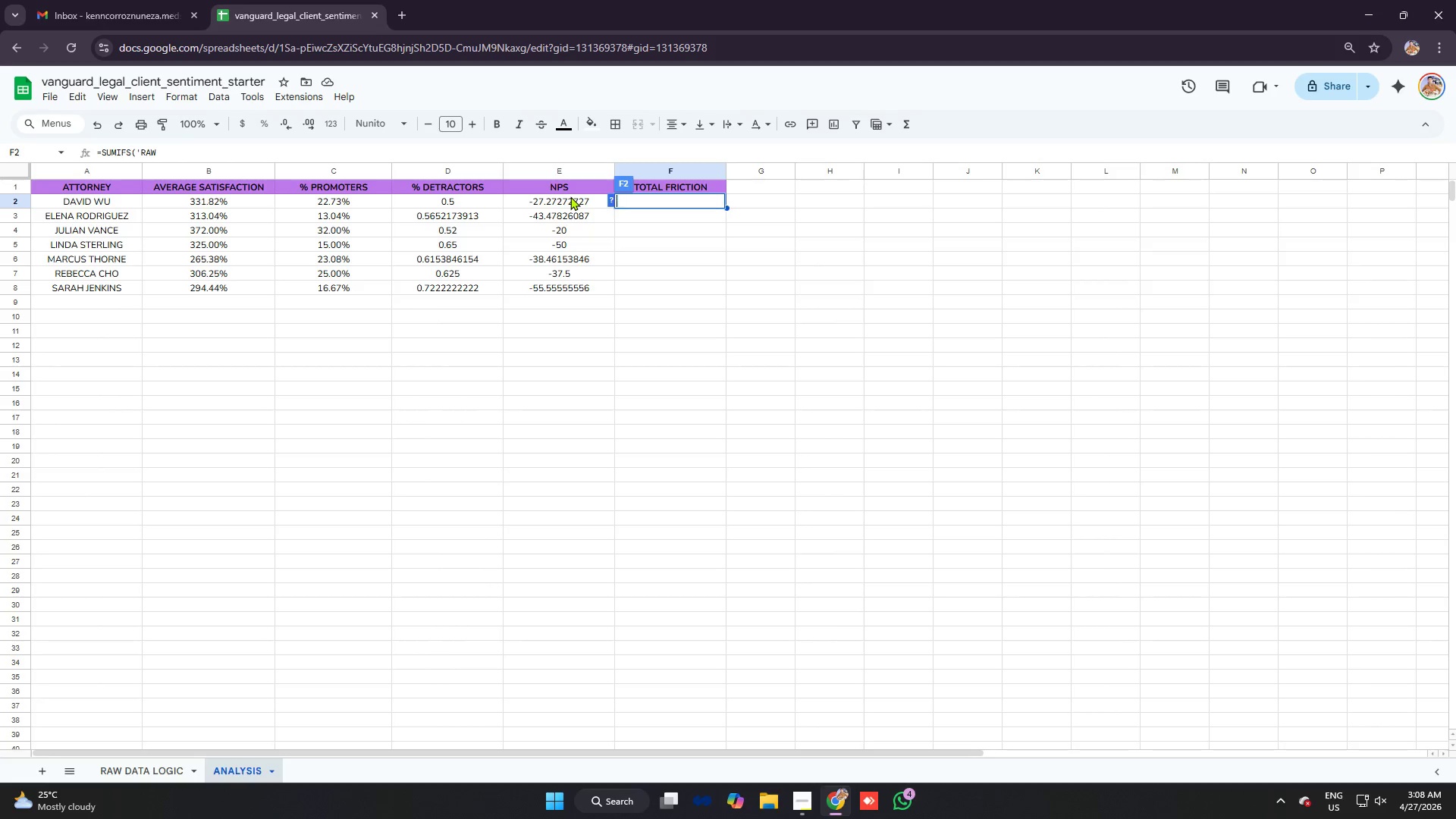 
key(Backspace)
 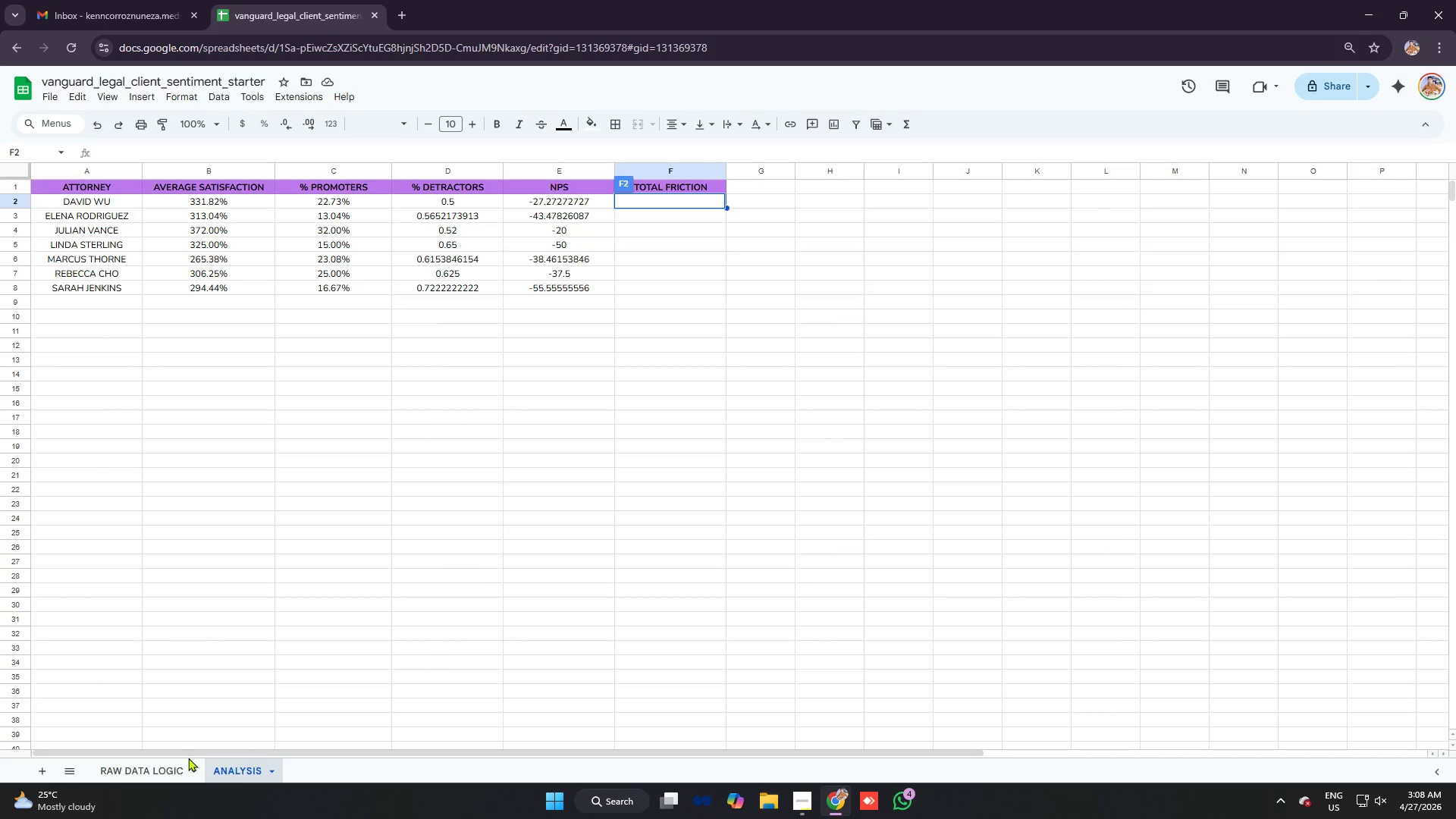 
left_click([197, 654])
 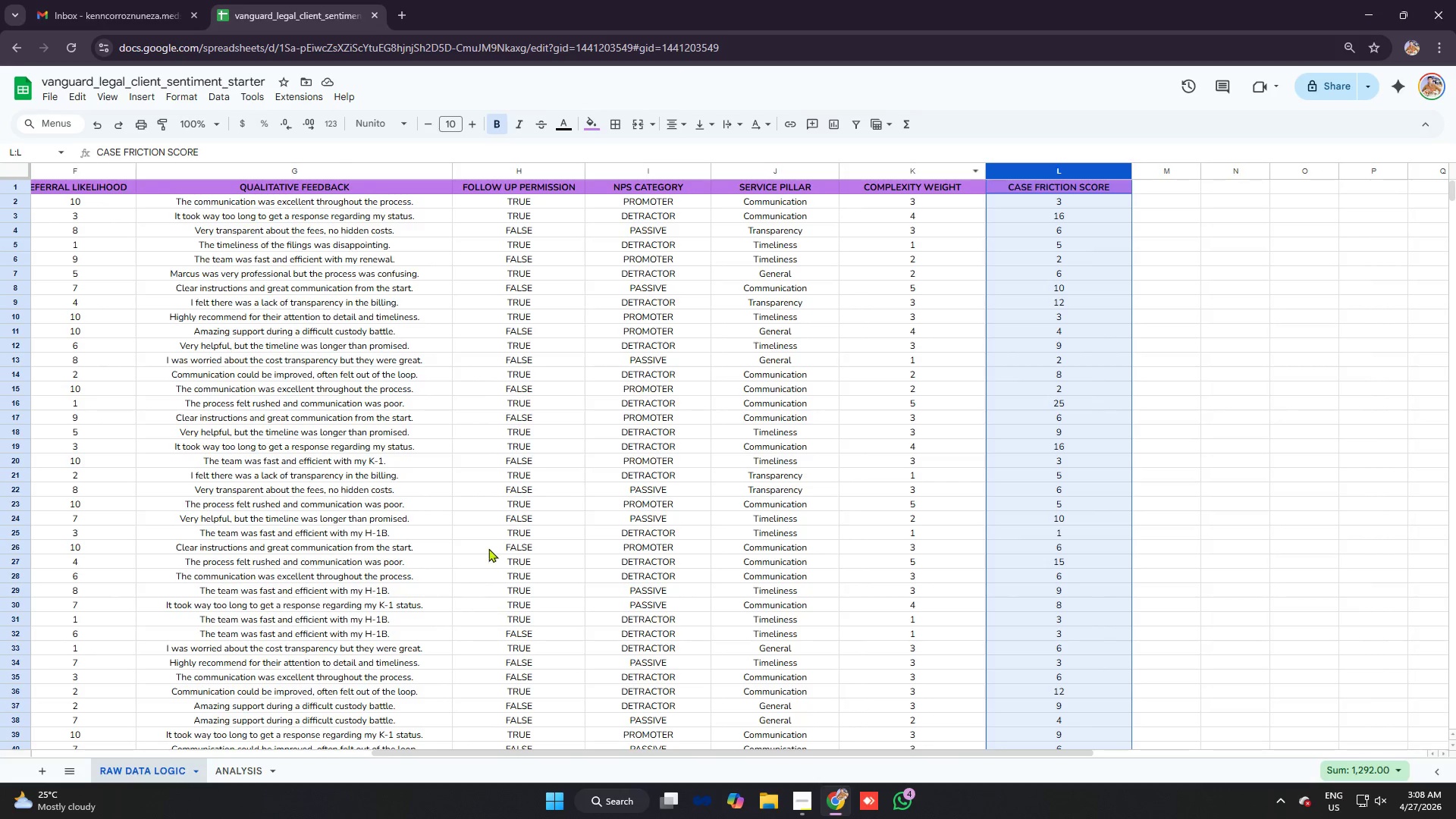 
left_click_drag(start_coordinate=[558, 752], to_coordinate=[398, 746])
 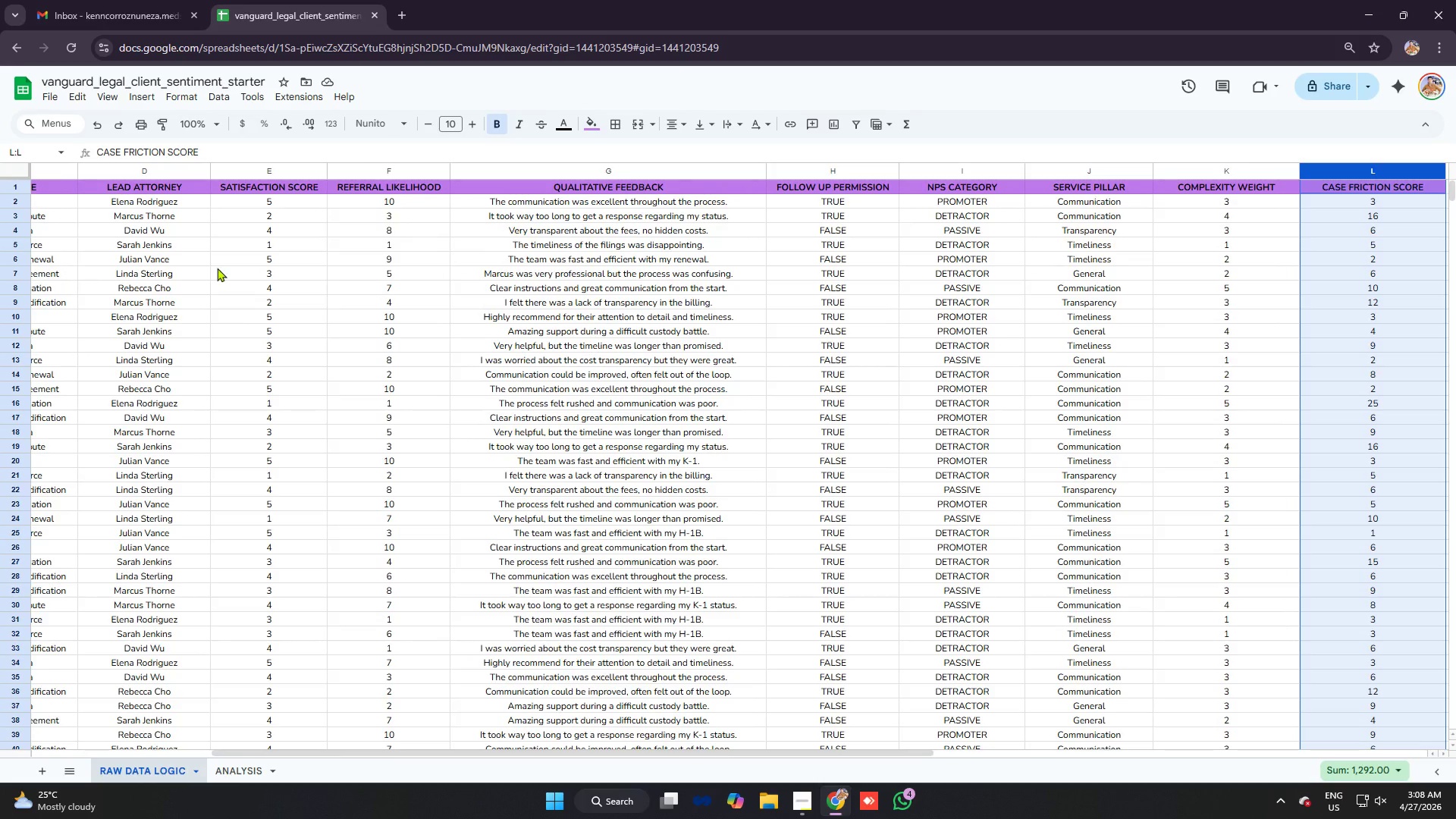 
hold_key(key=ControlLeft, duration=1.05)
left_click([143, 168])
 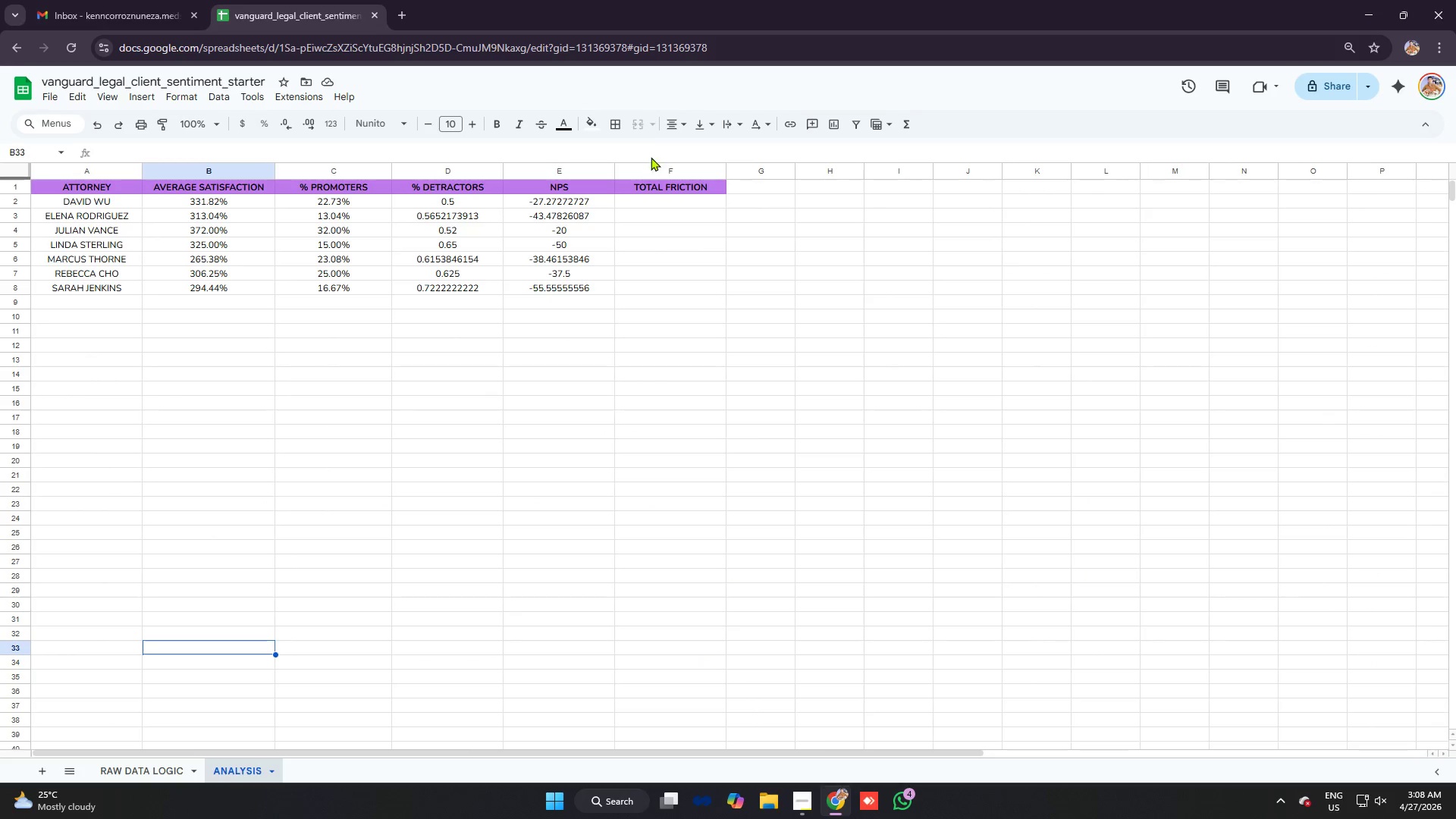 
left_click([672, 196])
 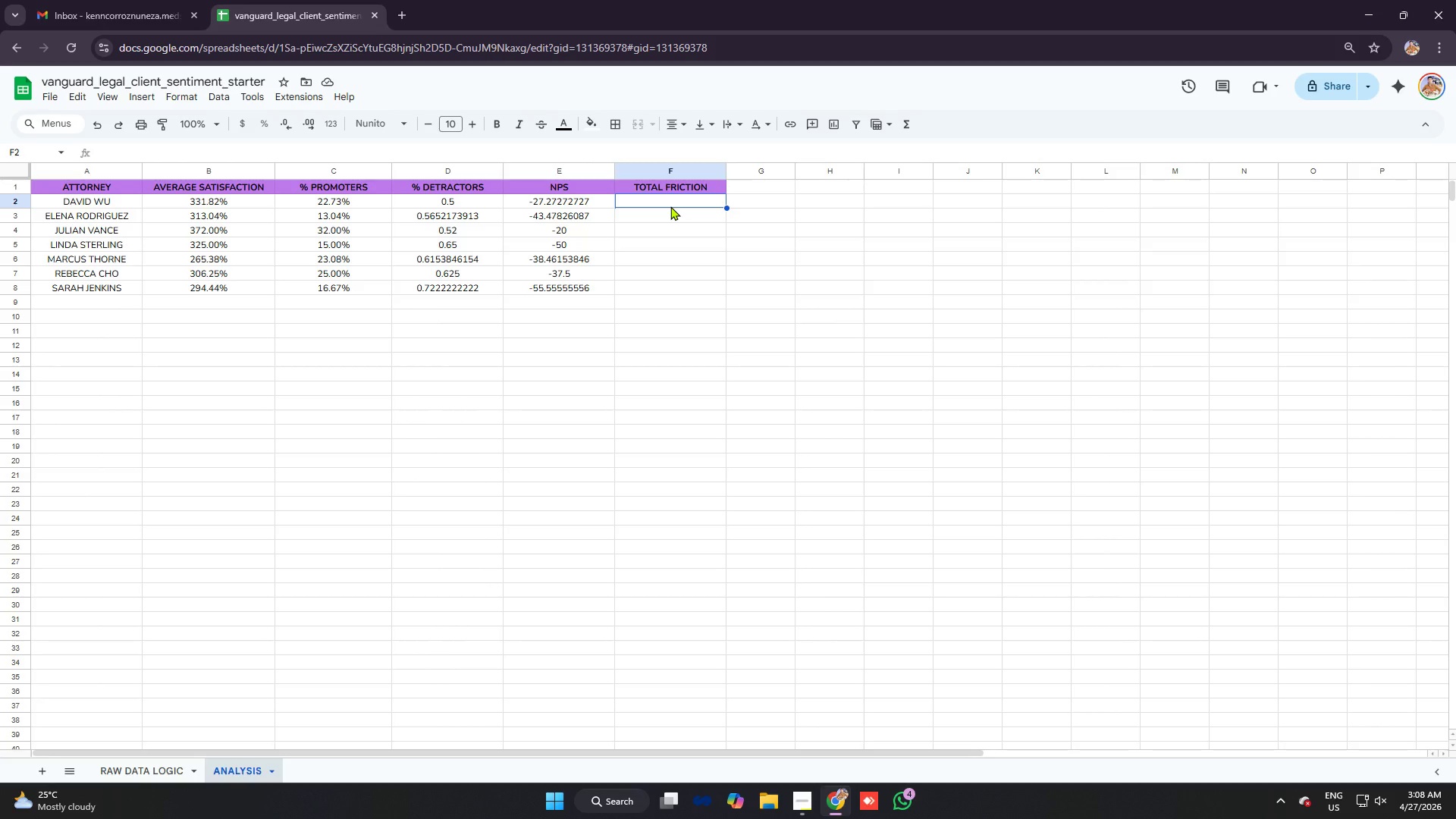 
type(=sumifs)
key(Tab)
type('raw dtaa )
 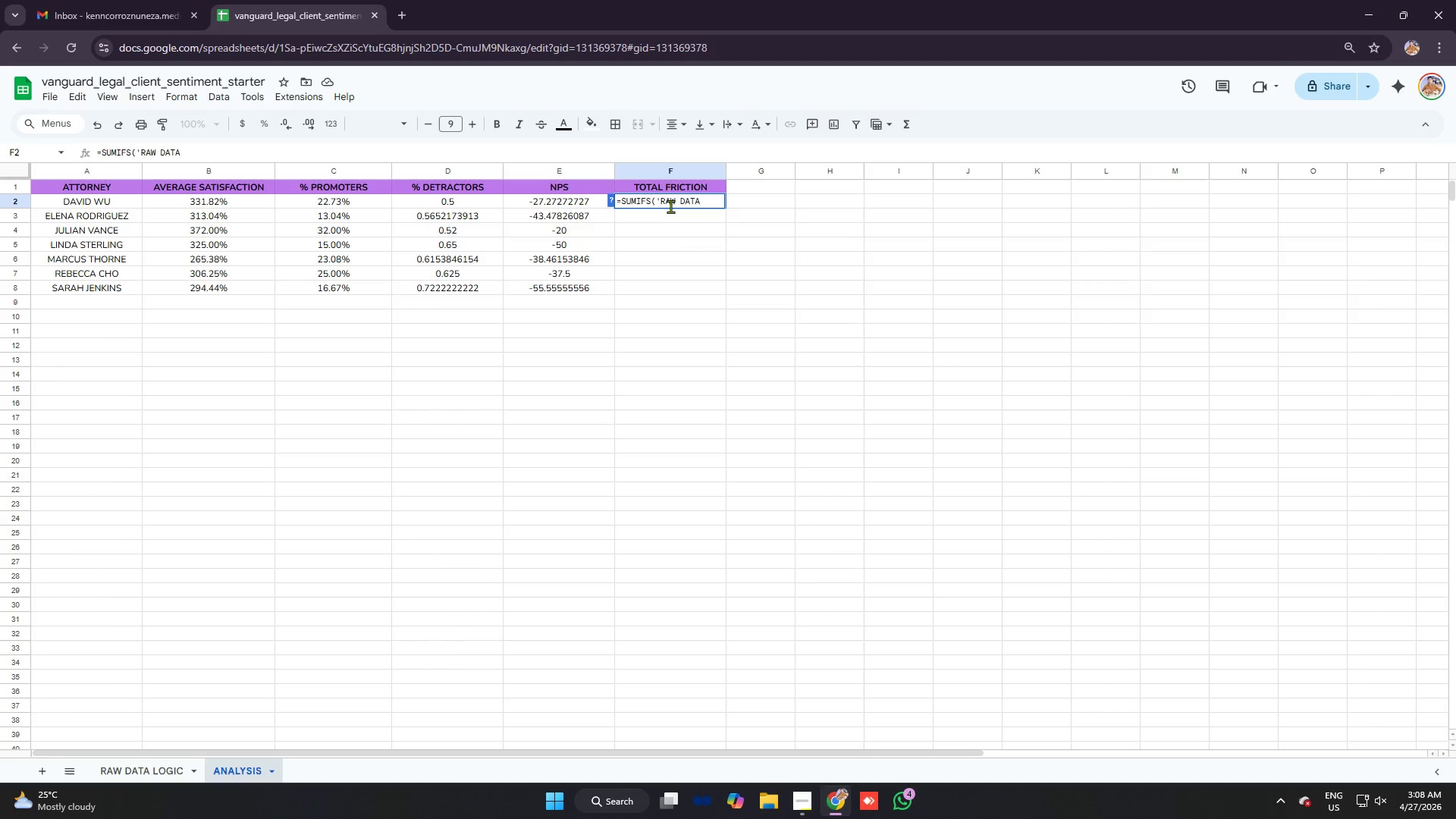 
type(logic)
key(Backspace)
key(Backspace)
key(Backspace)
key(Backspace)
key(Backspace)
key(Backspace)
type( logic'!)
 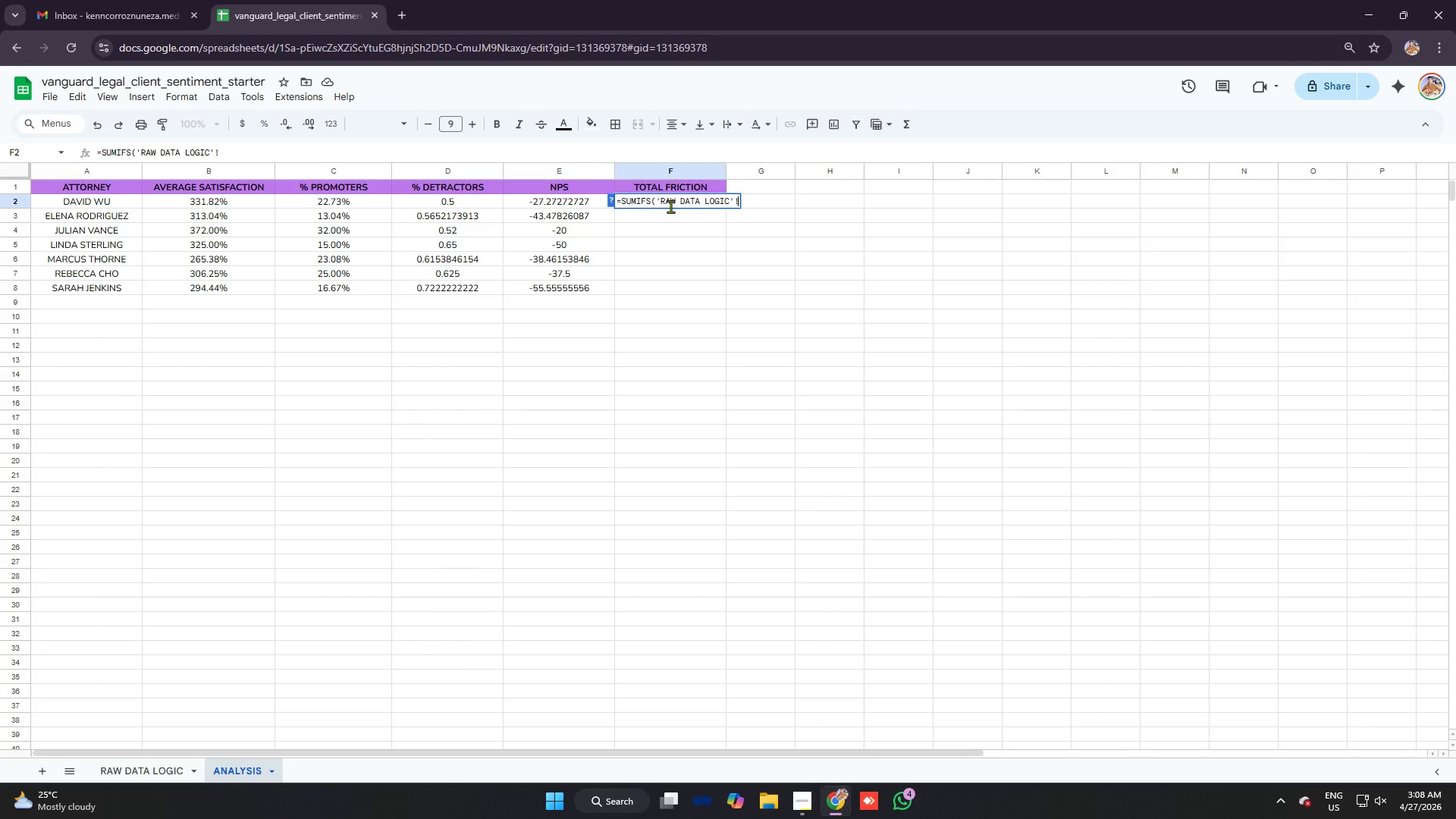 
type(L)
key(Backspace)
type(l:l,'raw dta)
key(Backspace)
key(Backspace)
type(ata logic'!d:d,a2)
 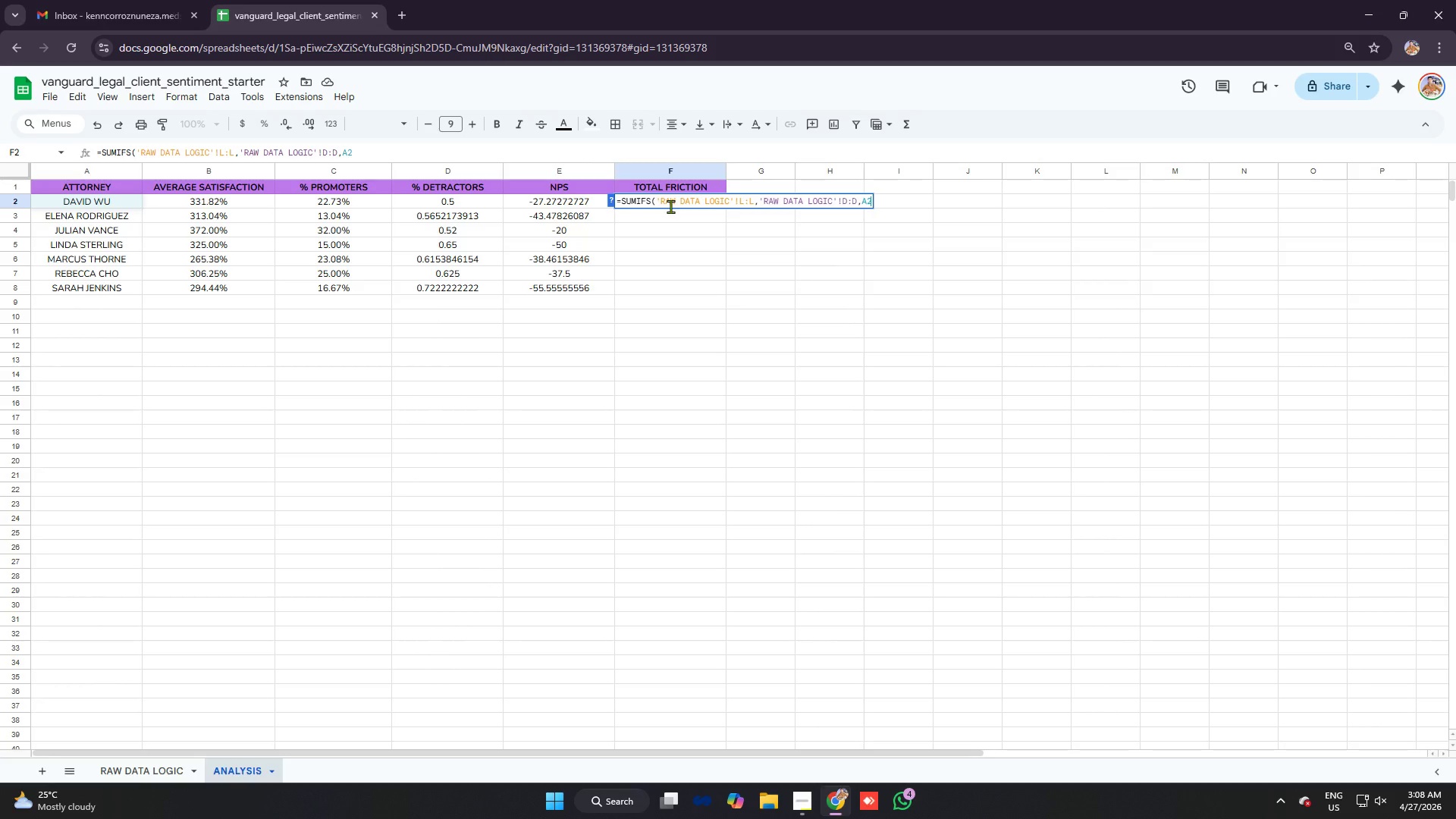 
key(Enter)
 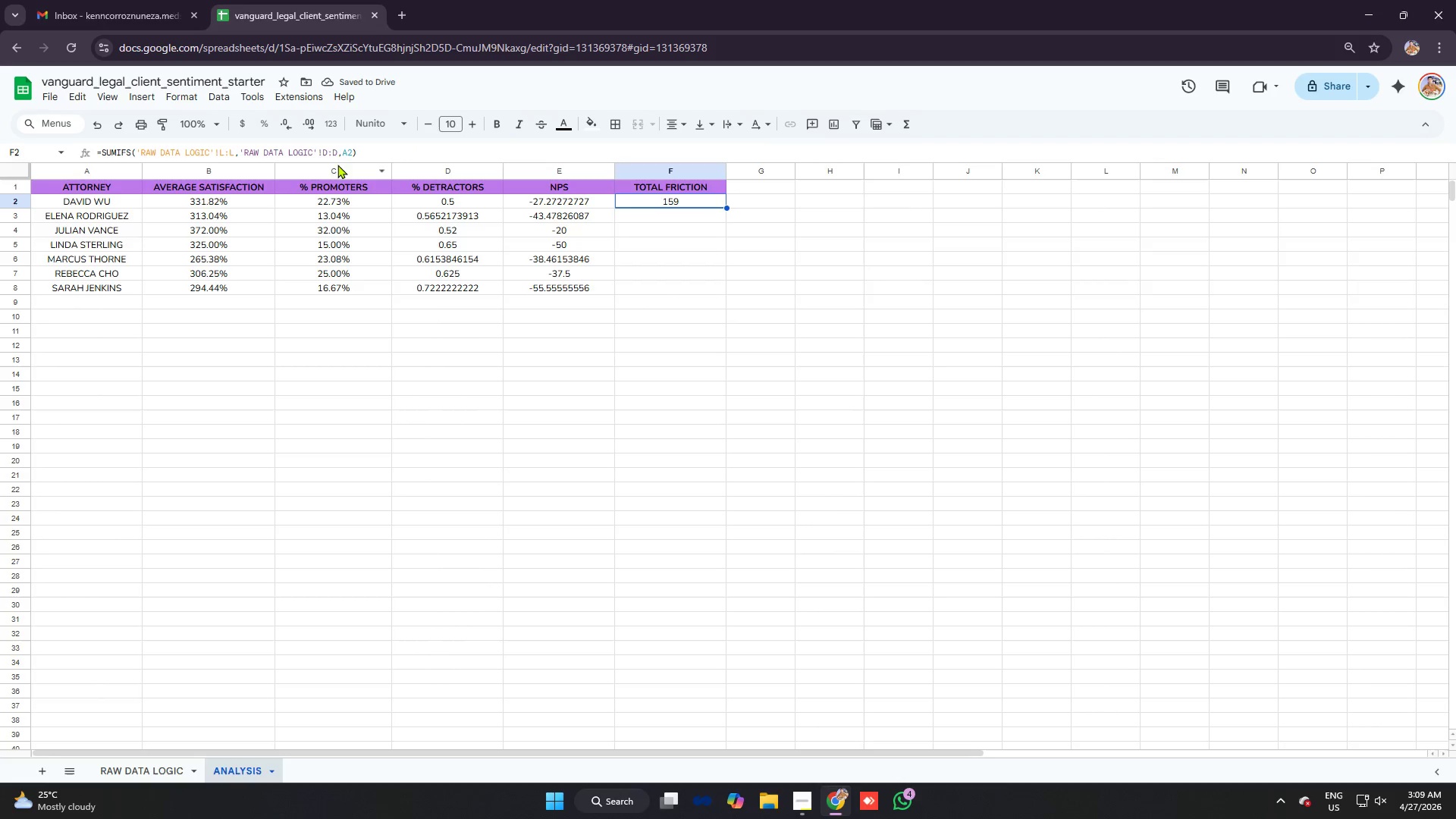 
wait(6.83)
 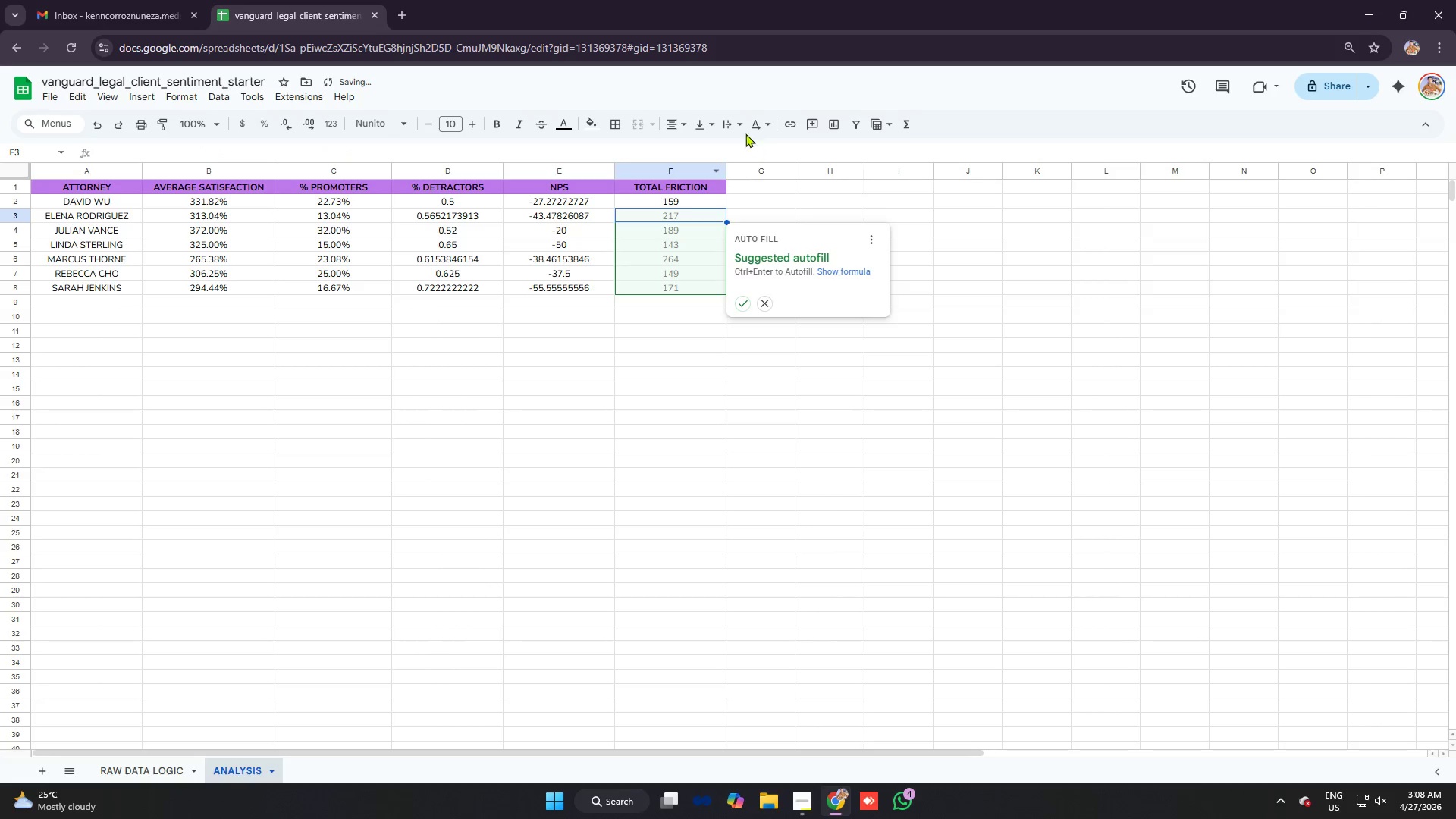 
left_click_drag(start_coordinate=[348, 152], to_coordinate=[90, 147])
 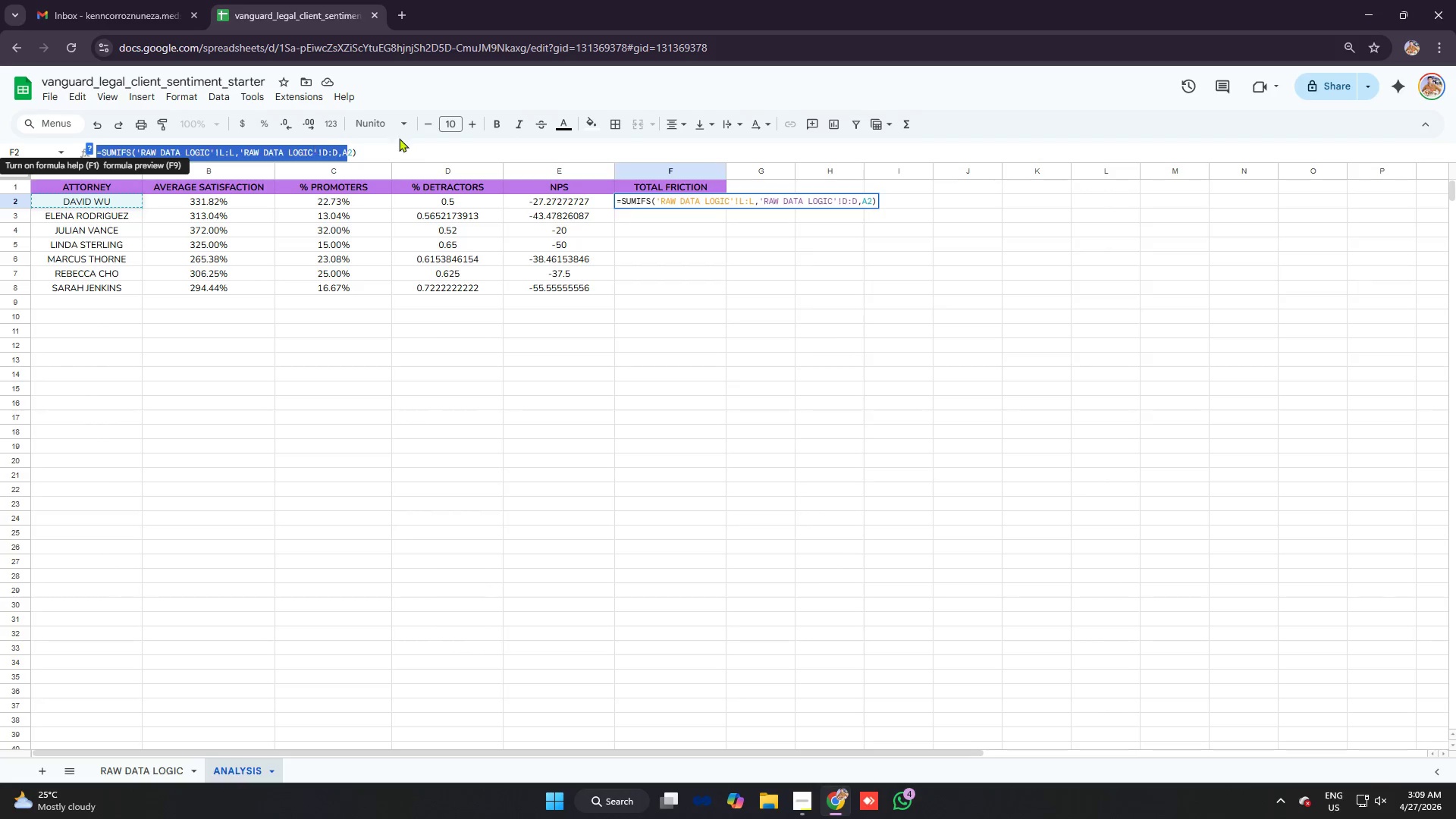 
key(Control+C)
 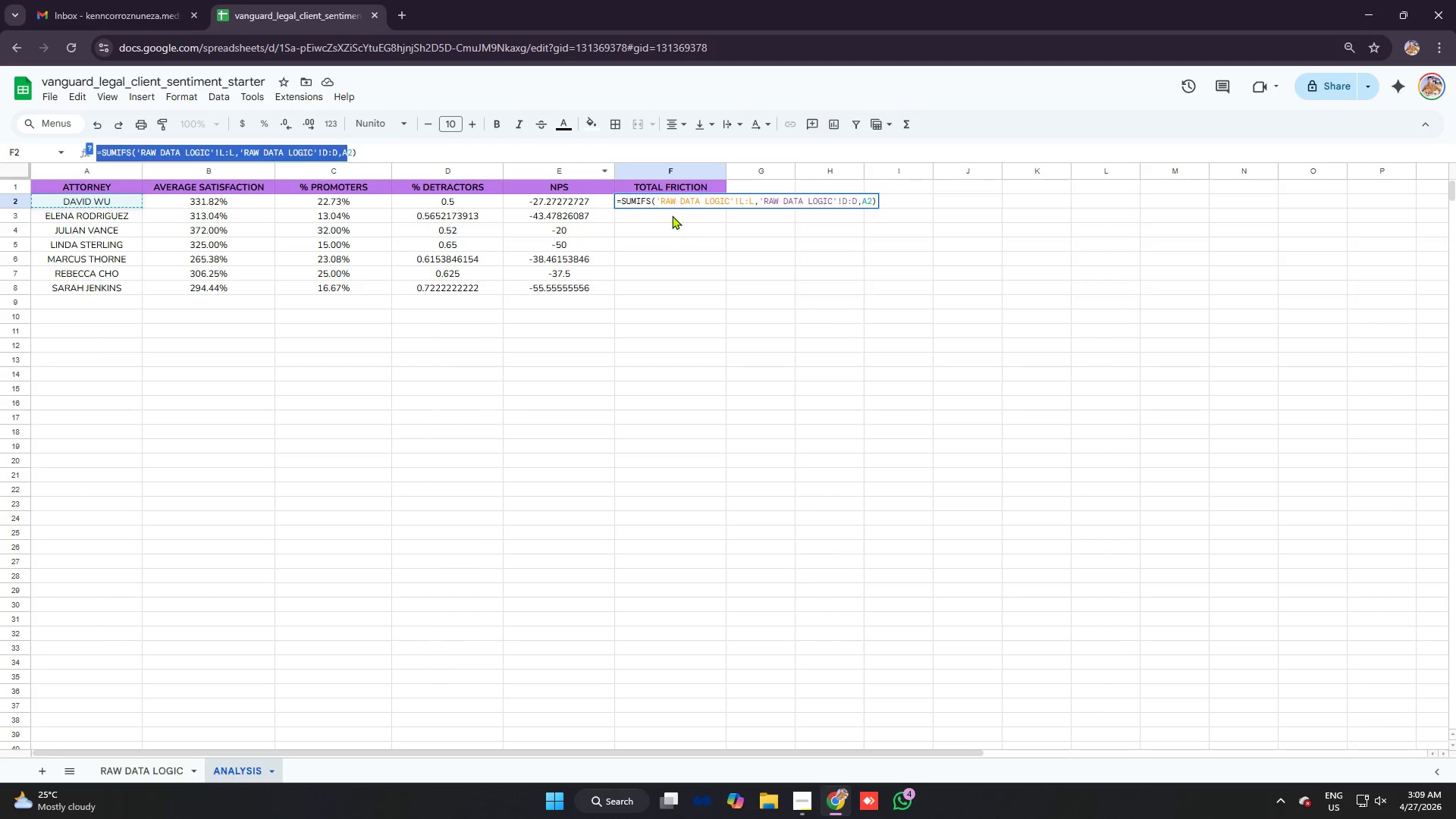 
left_click([671, 215])
 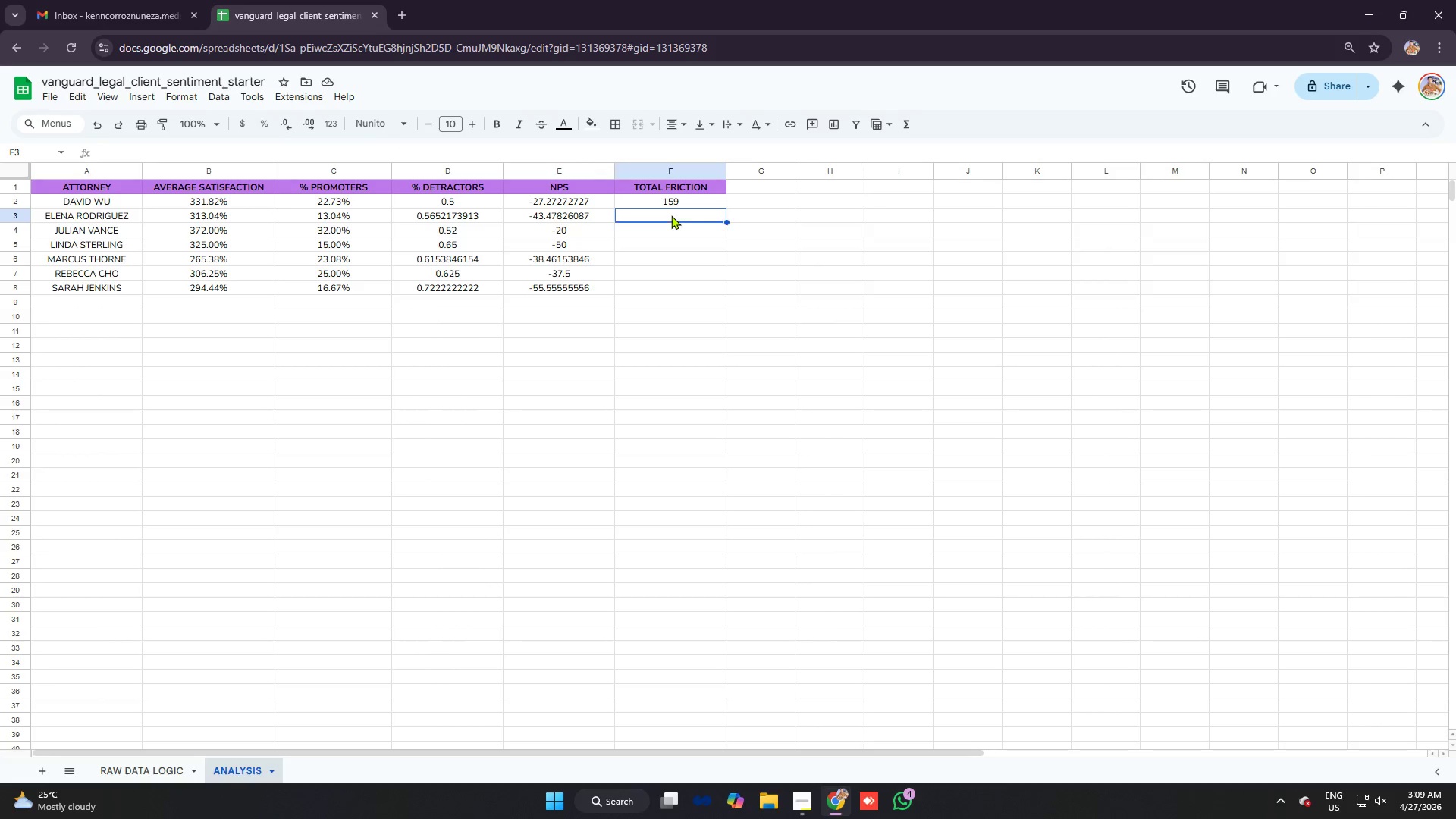 
key(Control+V)
 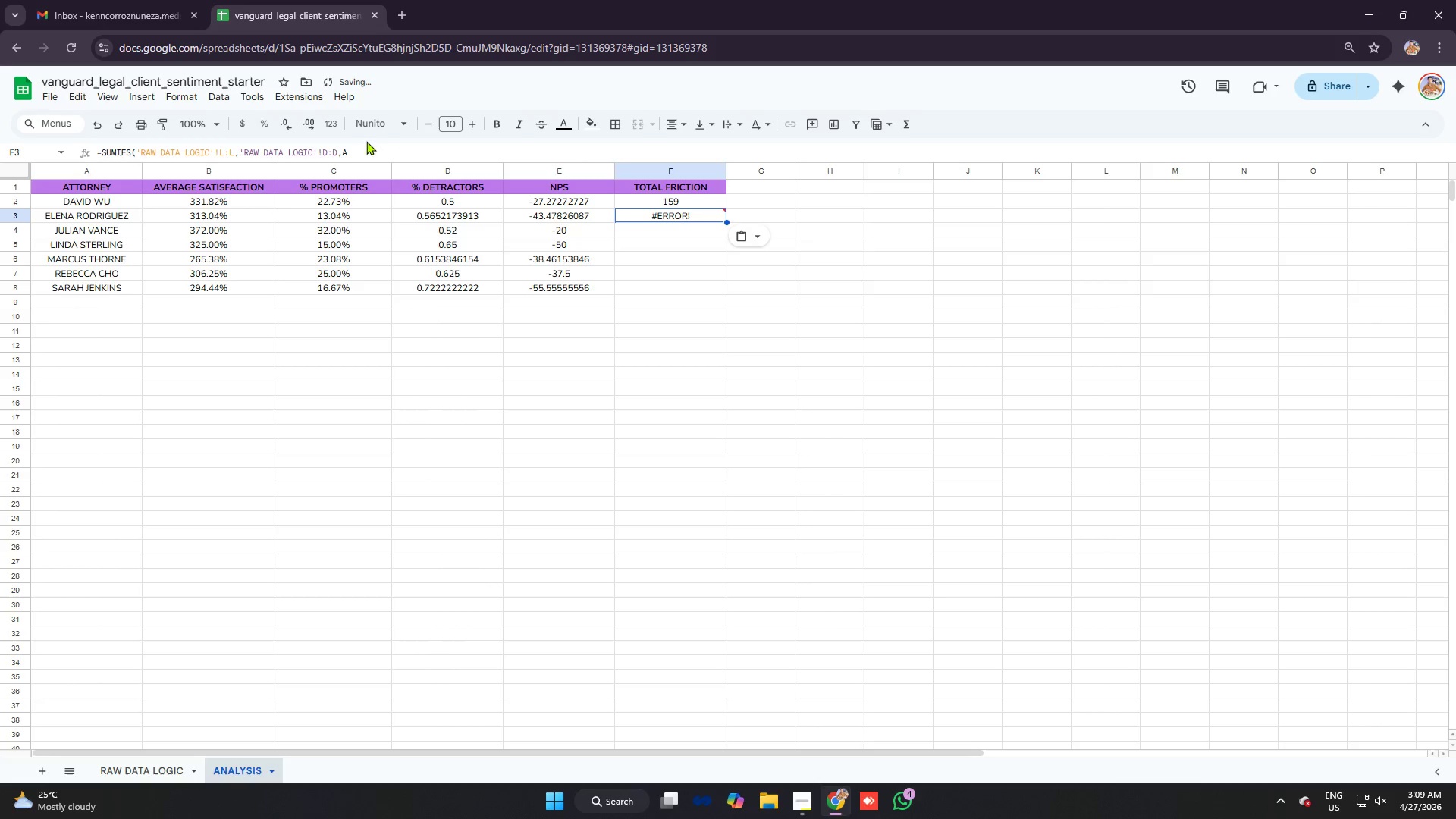 
left_click([373, 147])
 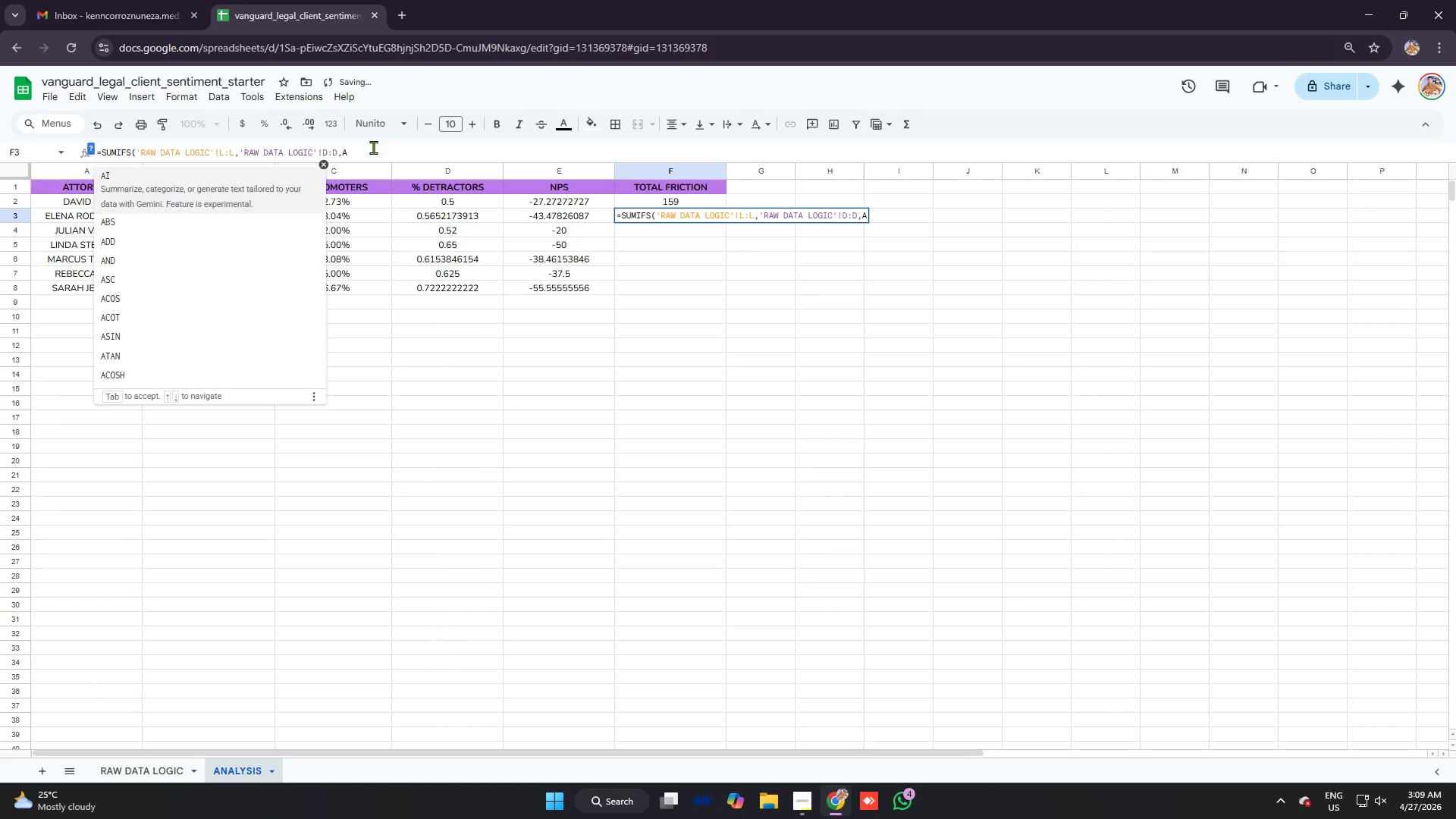 
key(3)
 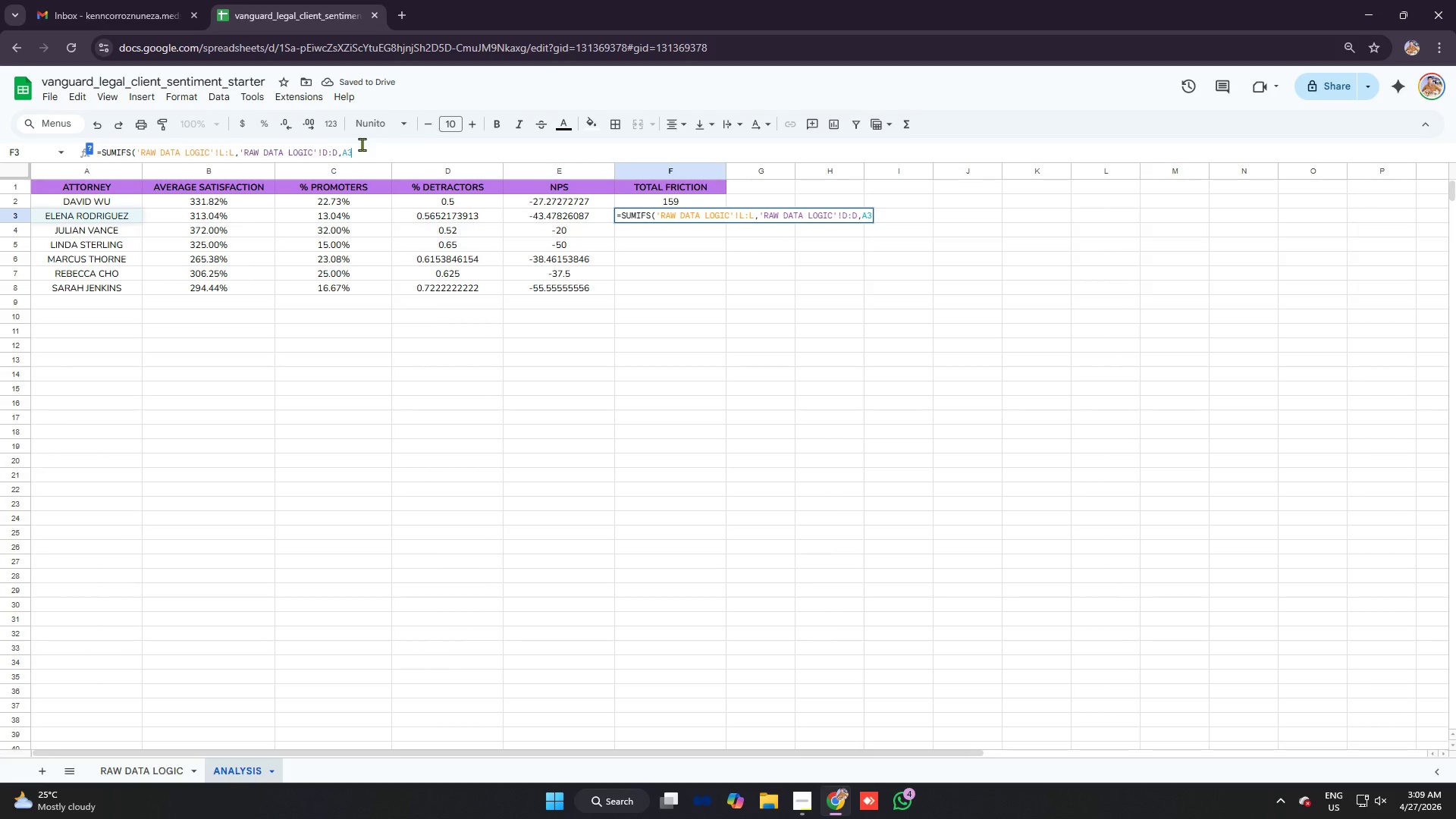 
key(Enter)
 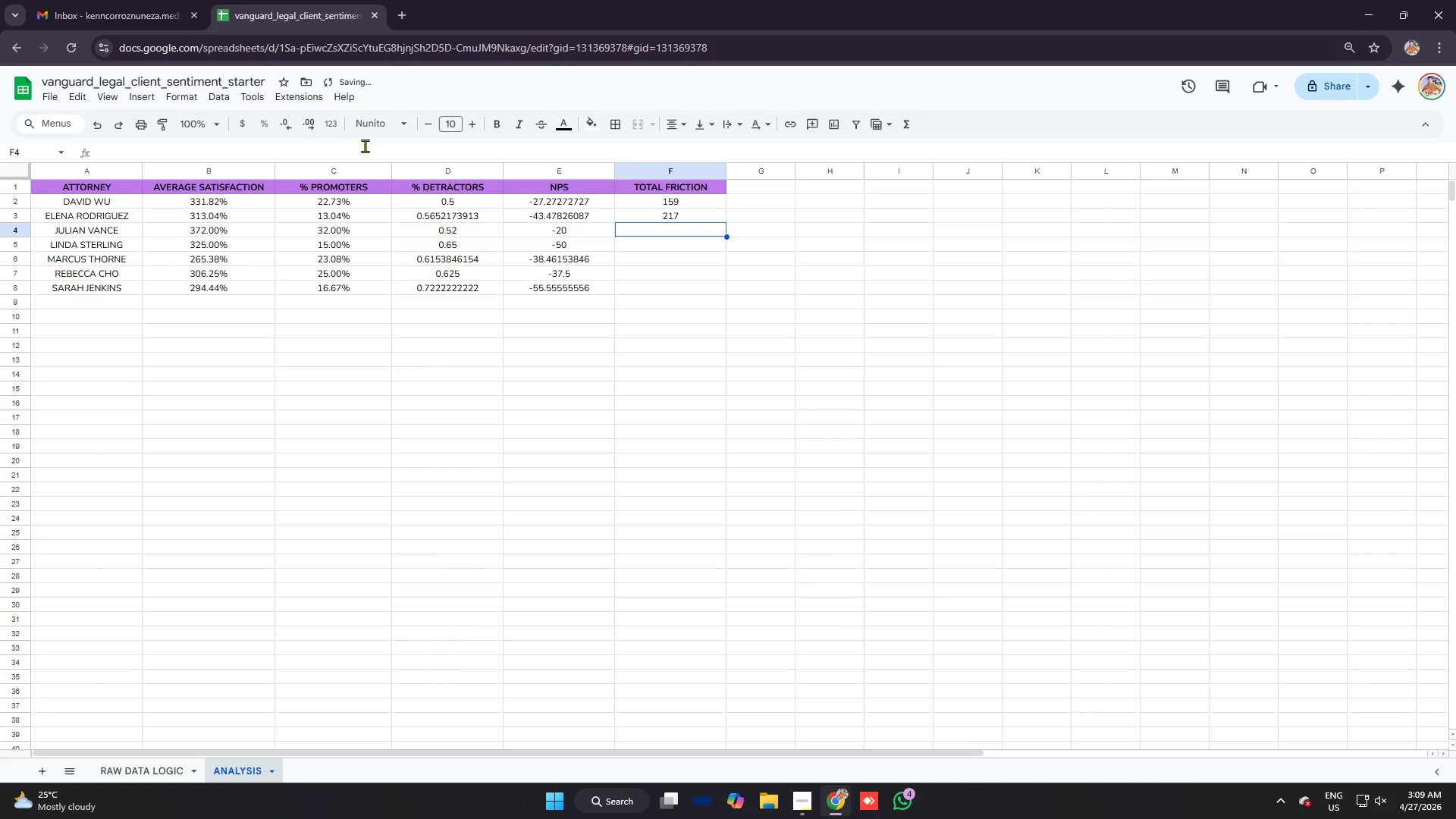 
key(Control+V)
 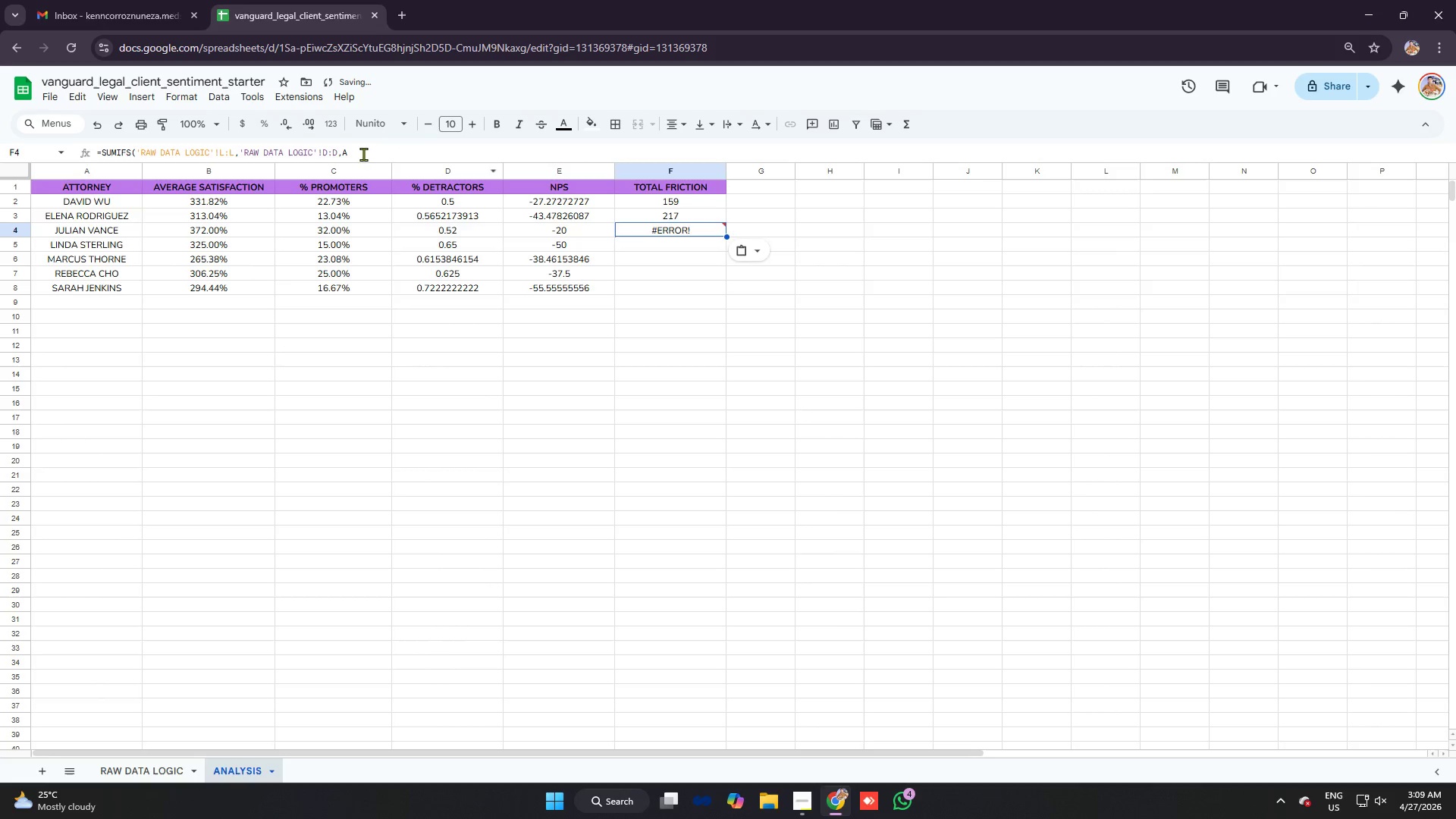 
left_click([363, 154])
 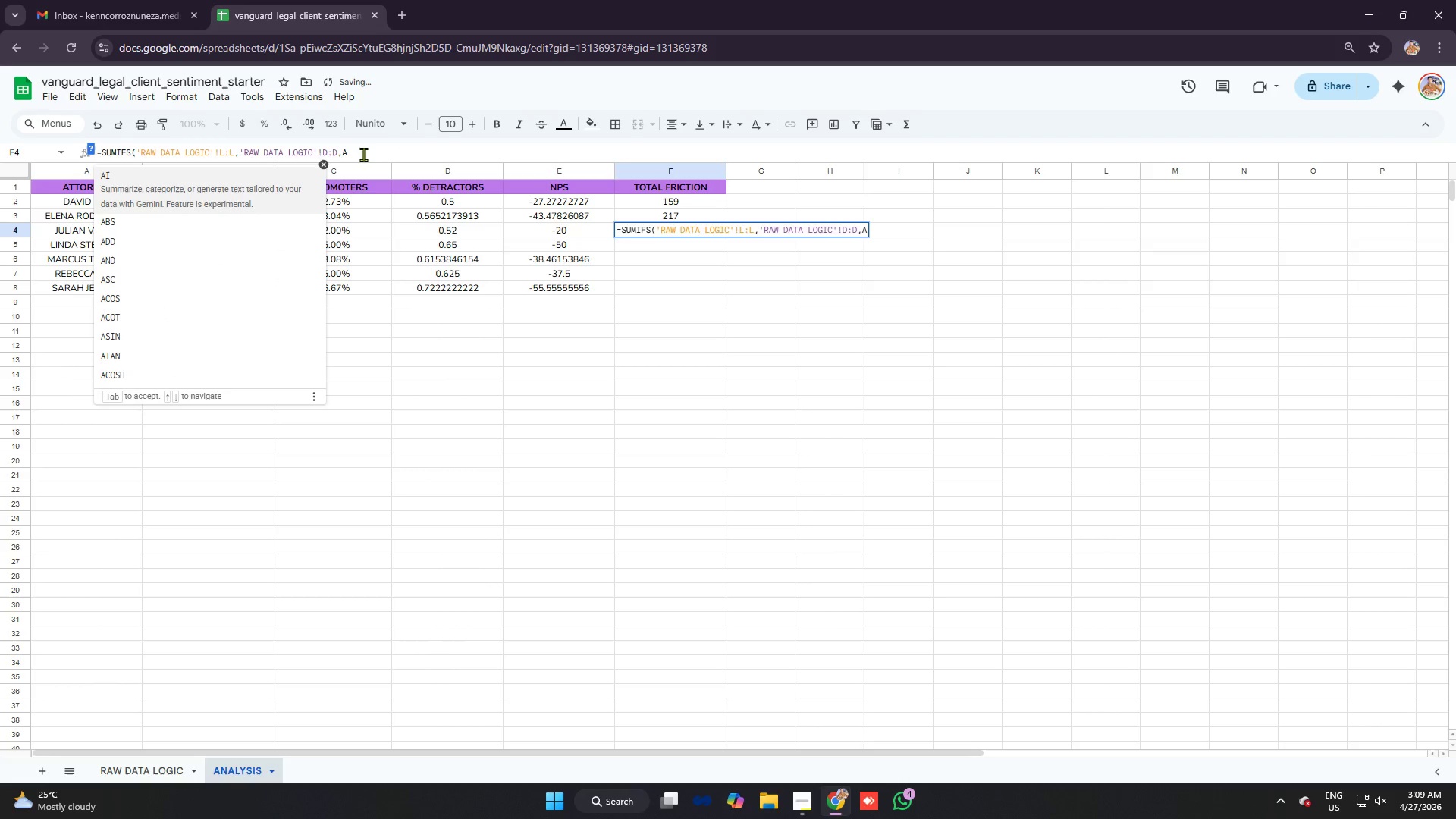 
key(4)
 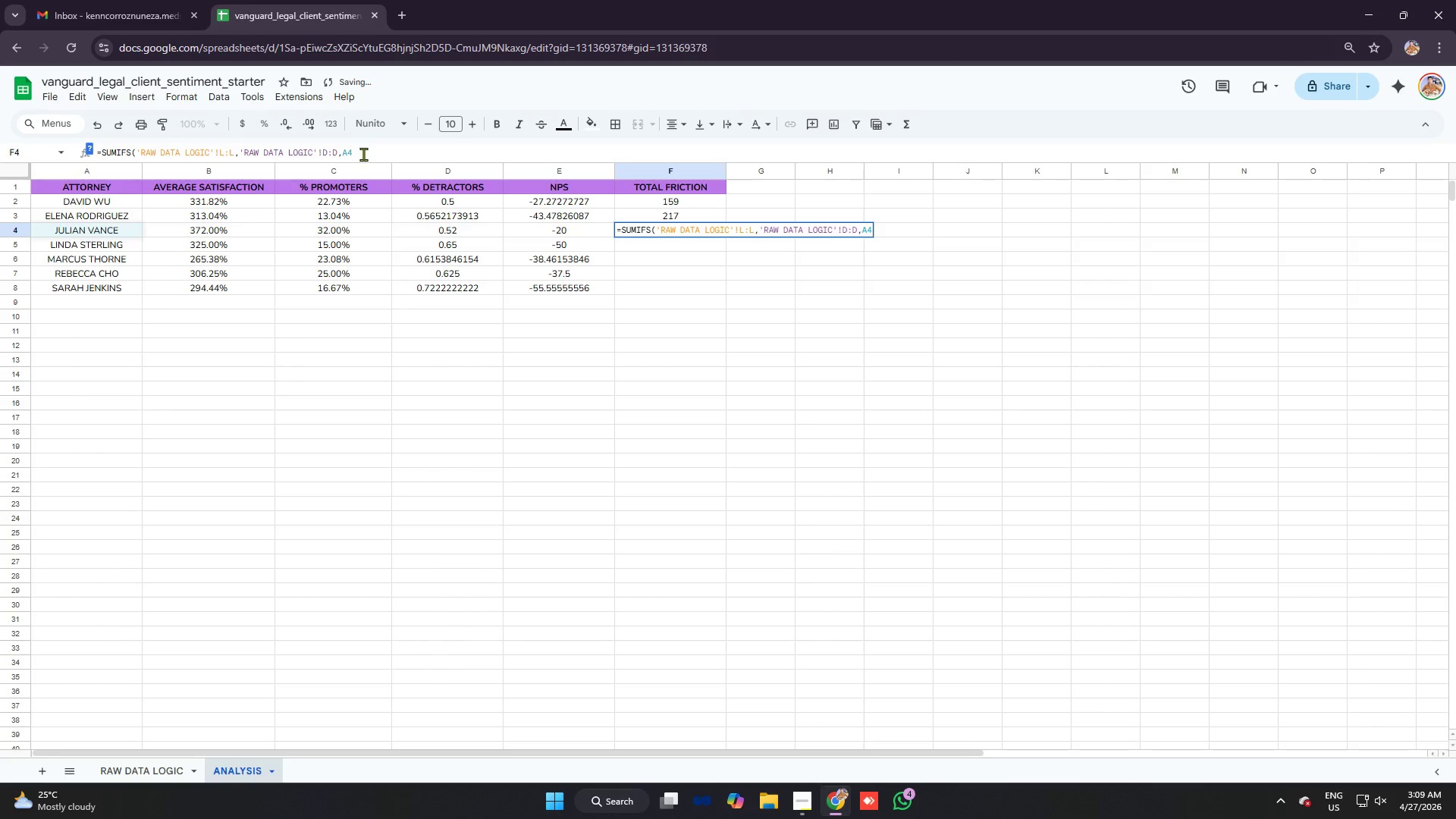 
key(Enter)
 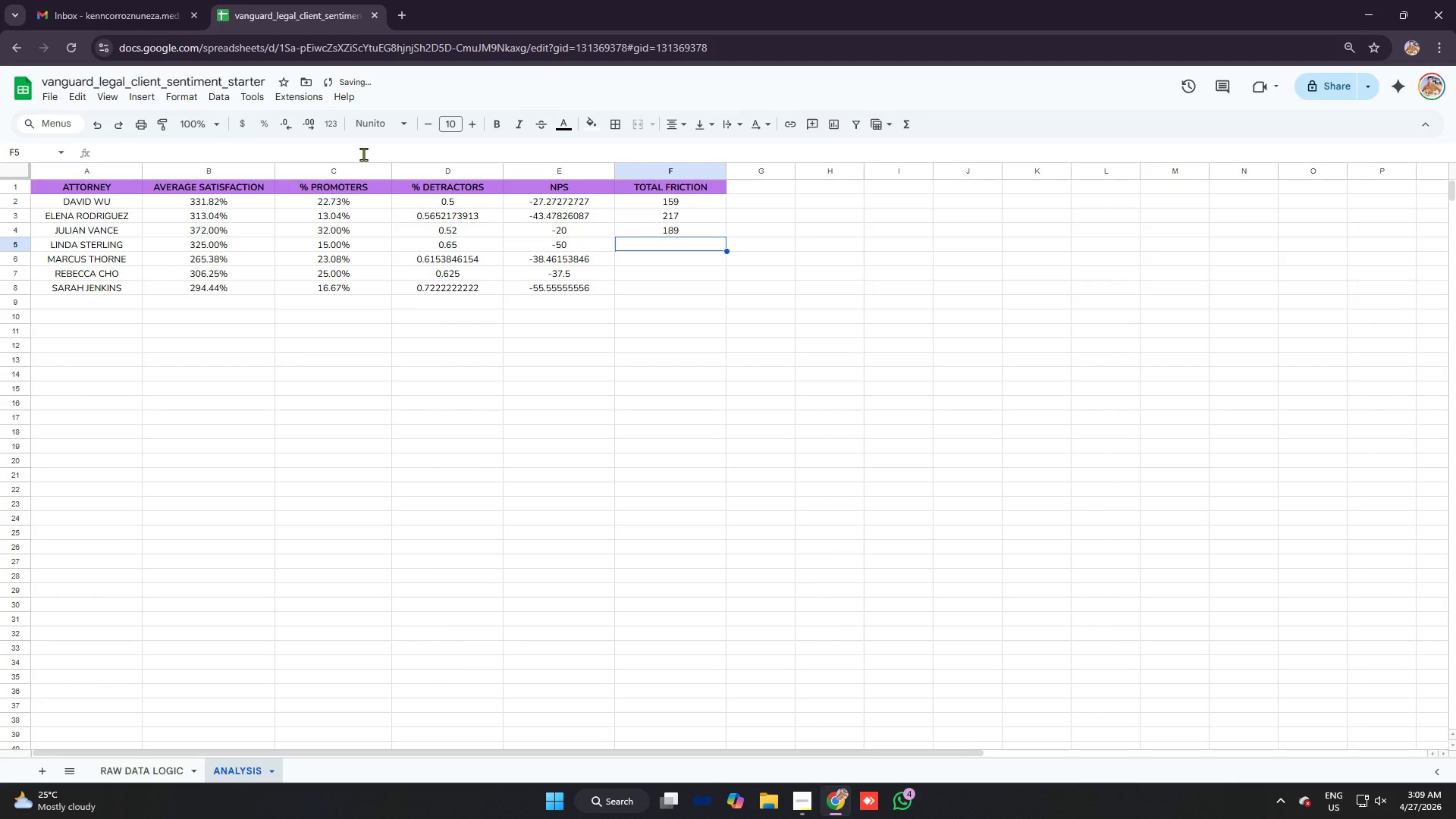 
key(Control+V)
 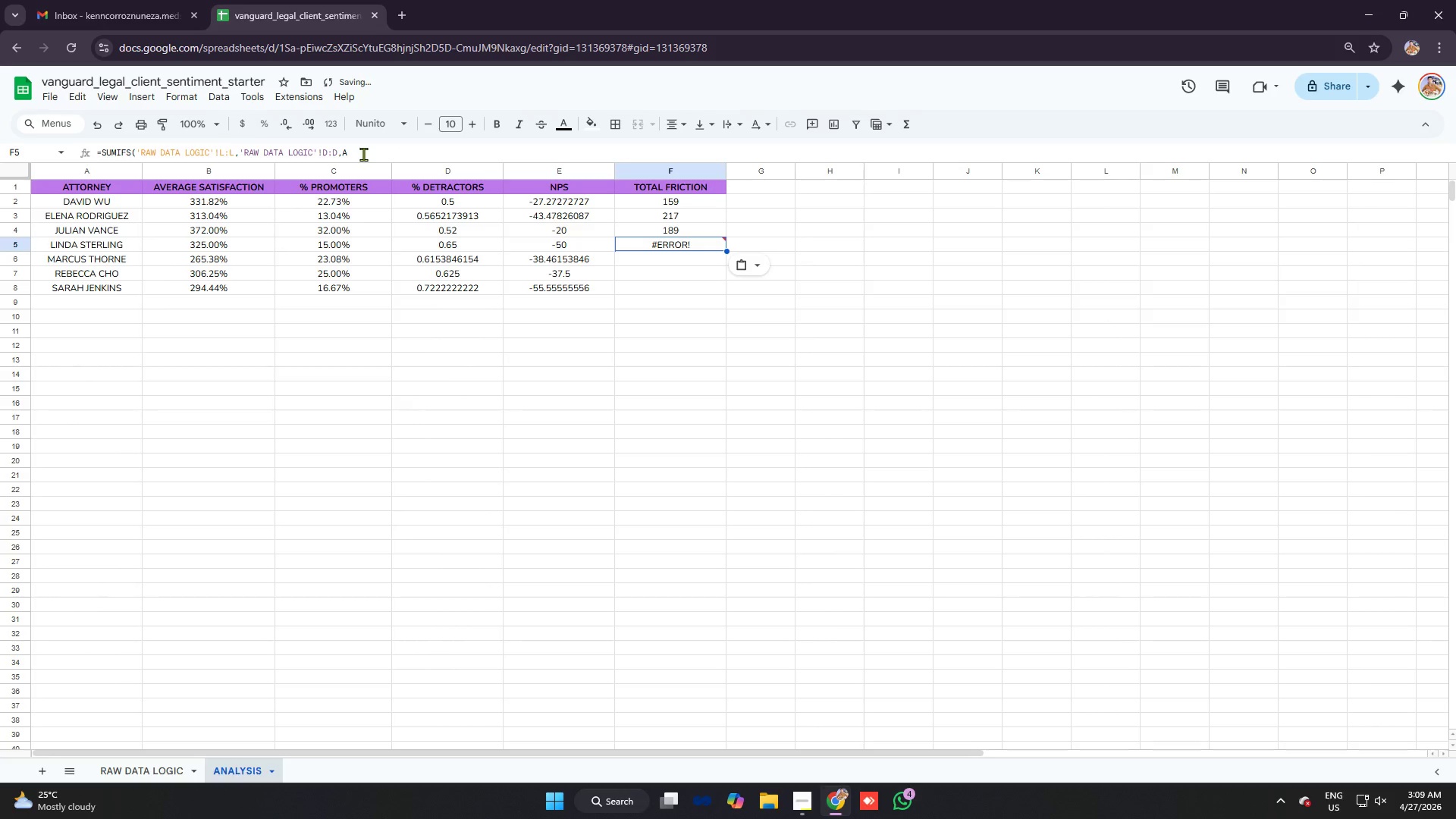 
left_click([363, 154])
 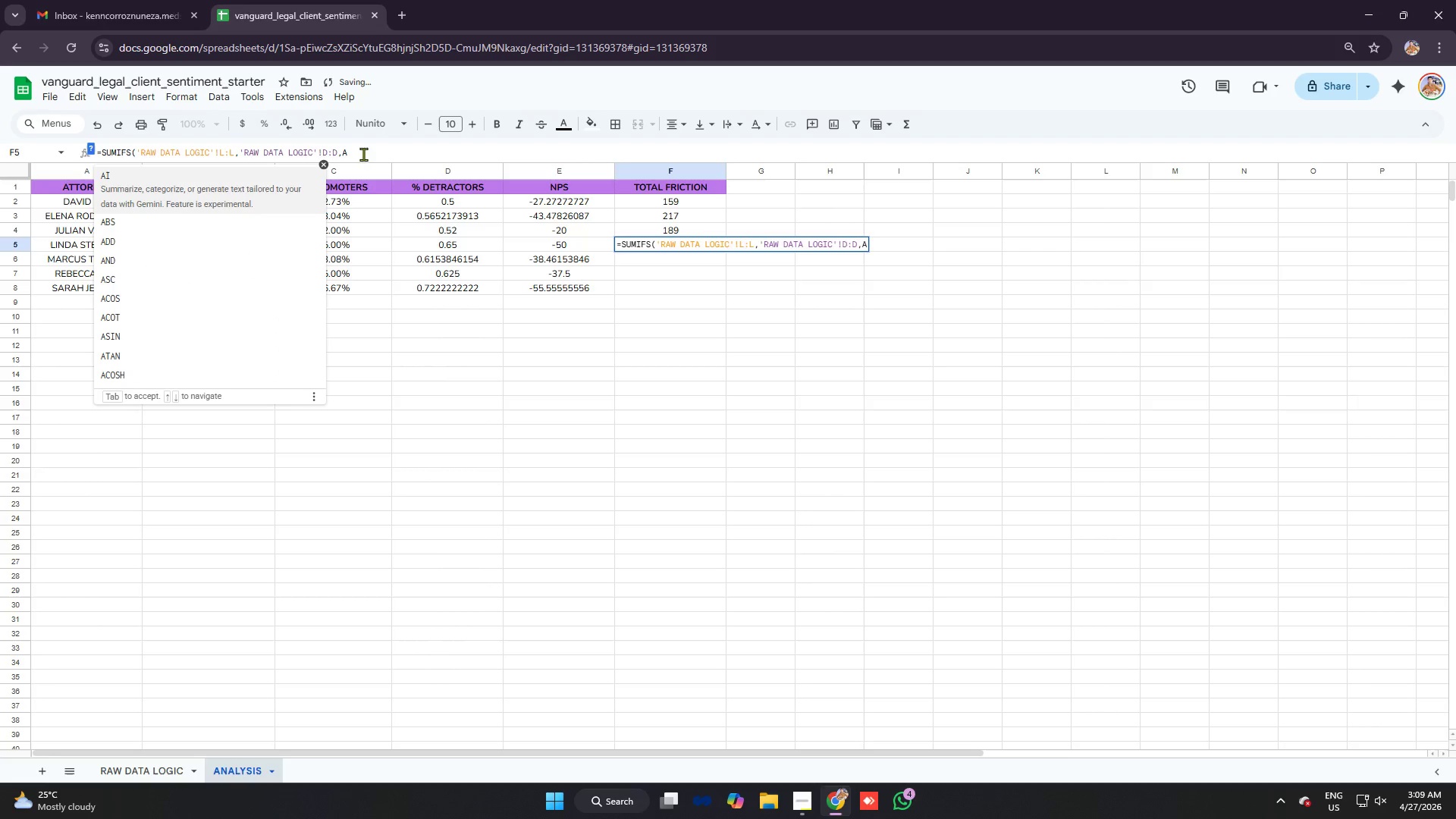 
key(5)
 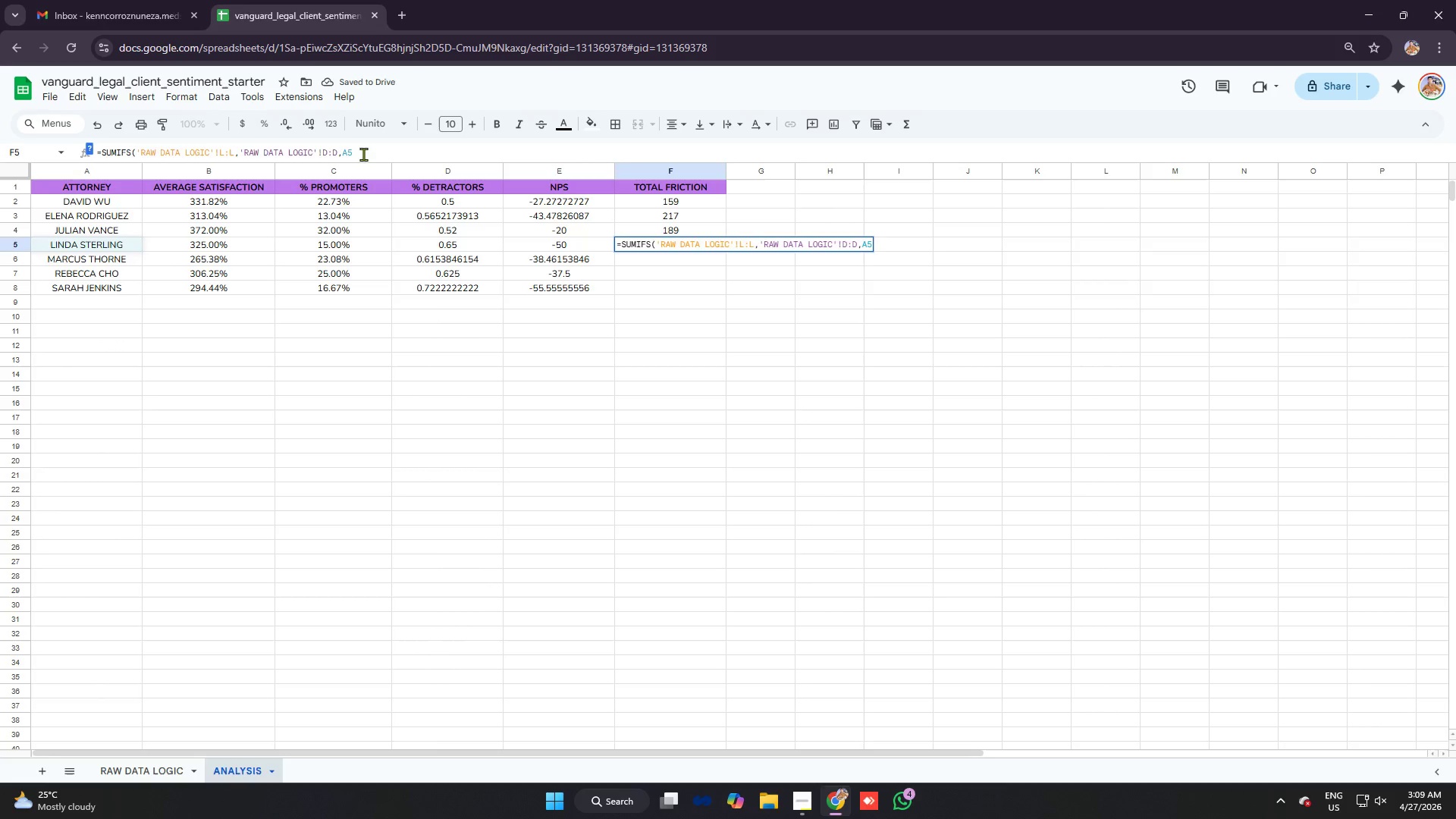 
key(Enter)
 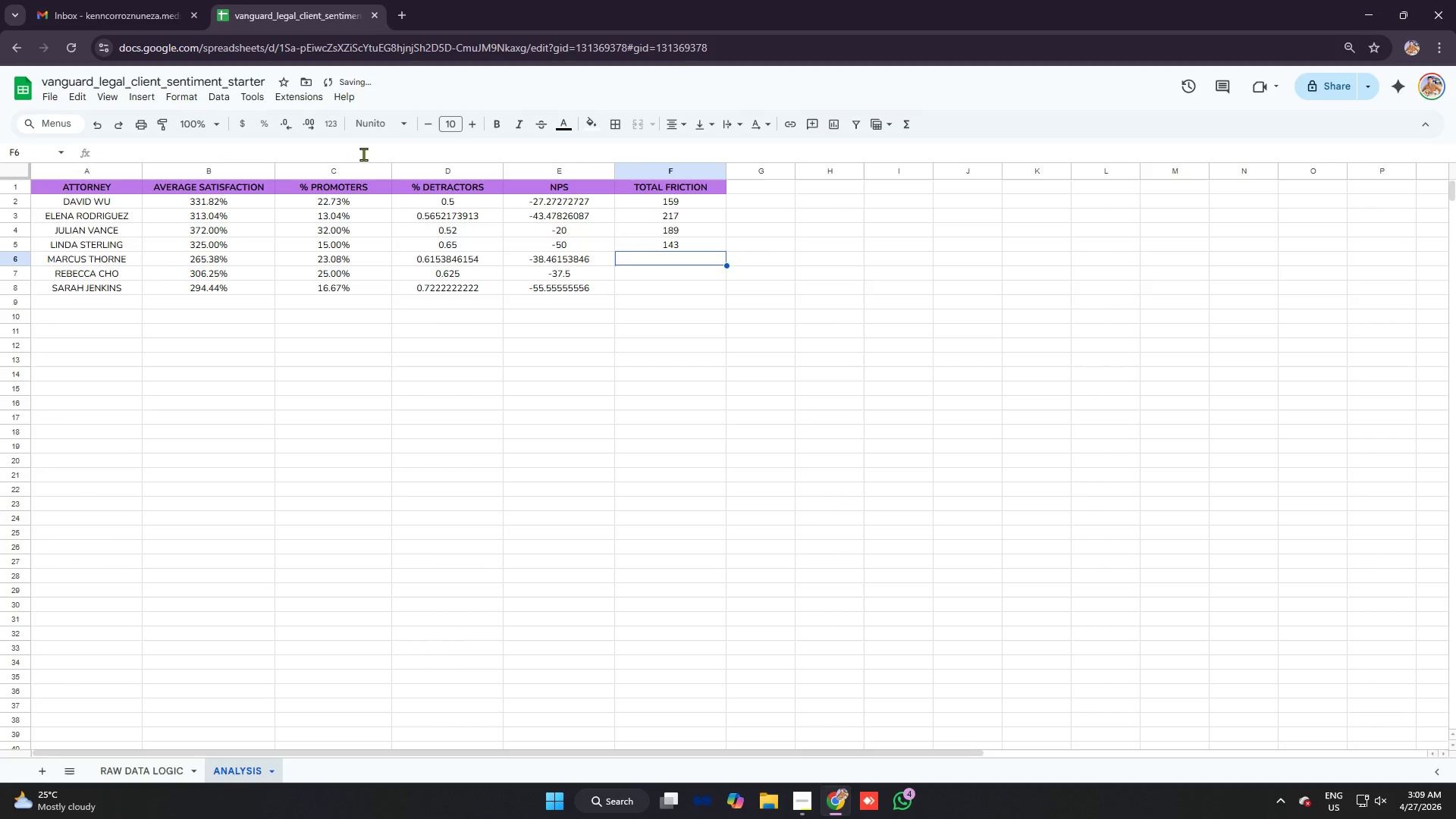 
key(Control+V)
 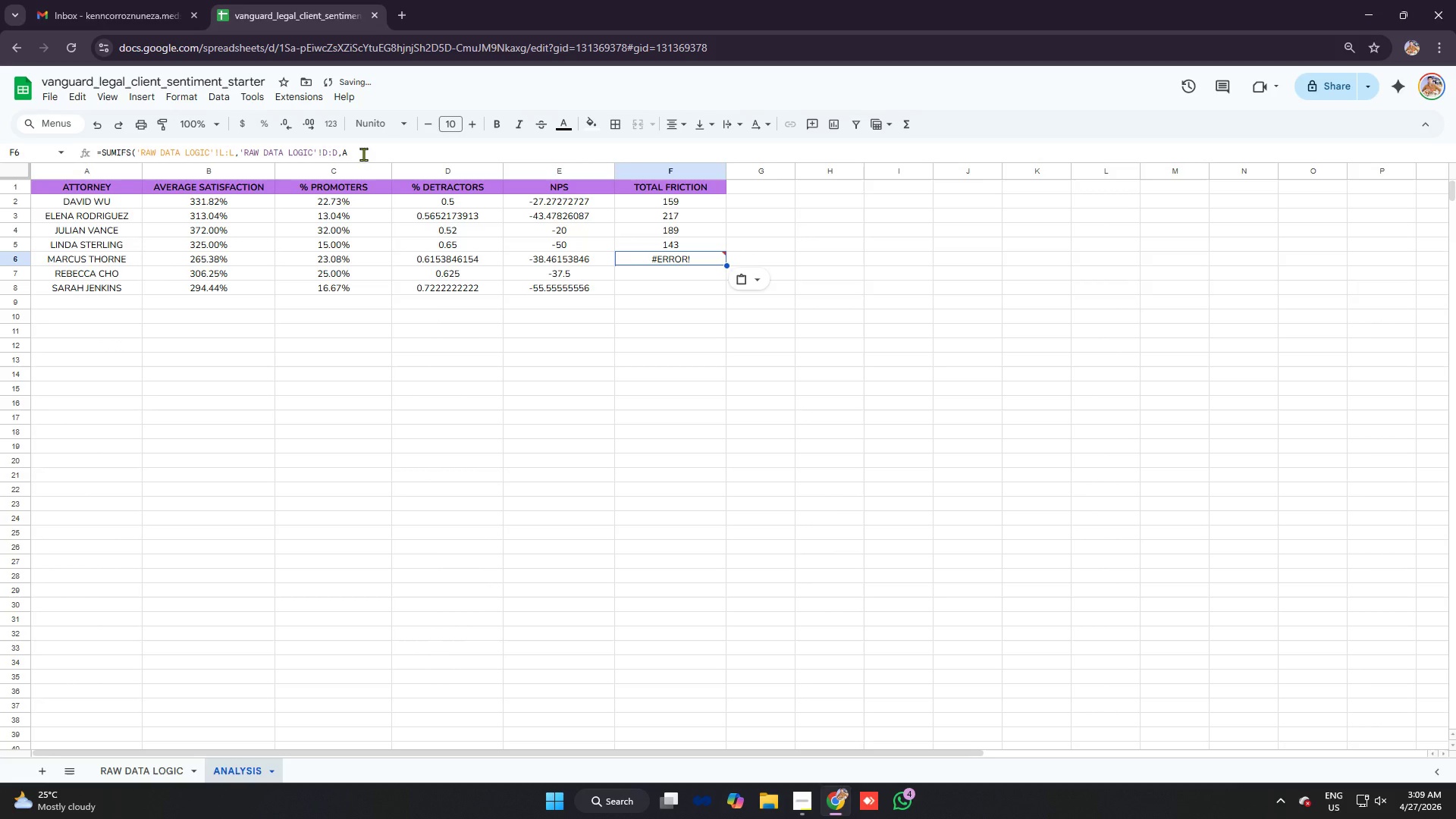 
left_click([363, 154])
 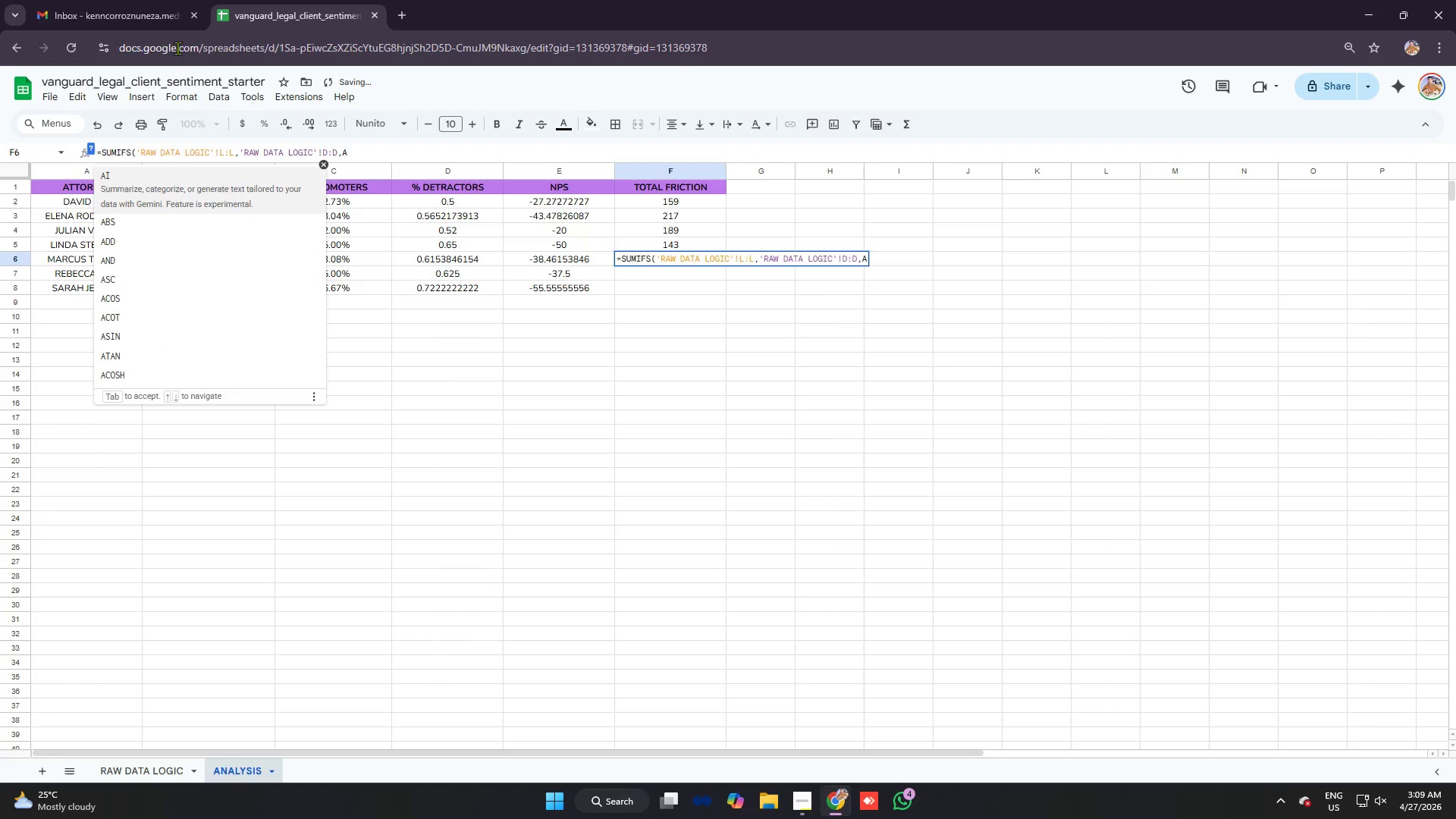 
key(6)
 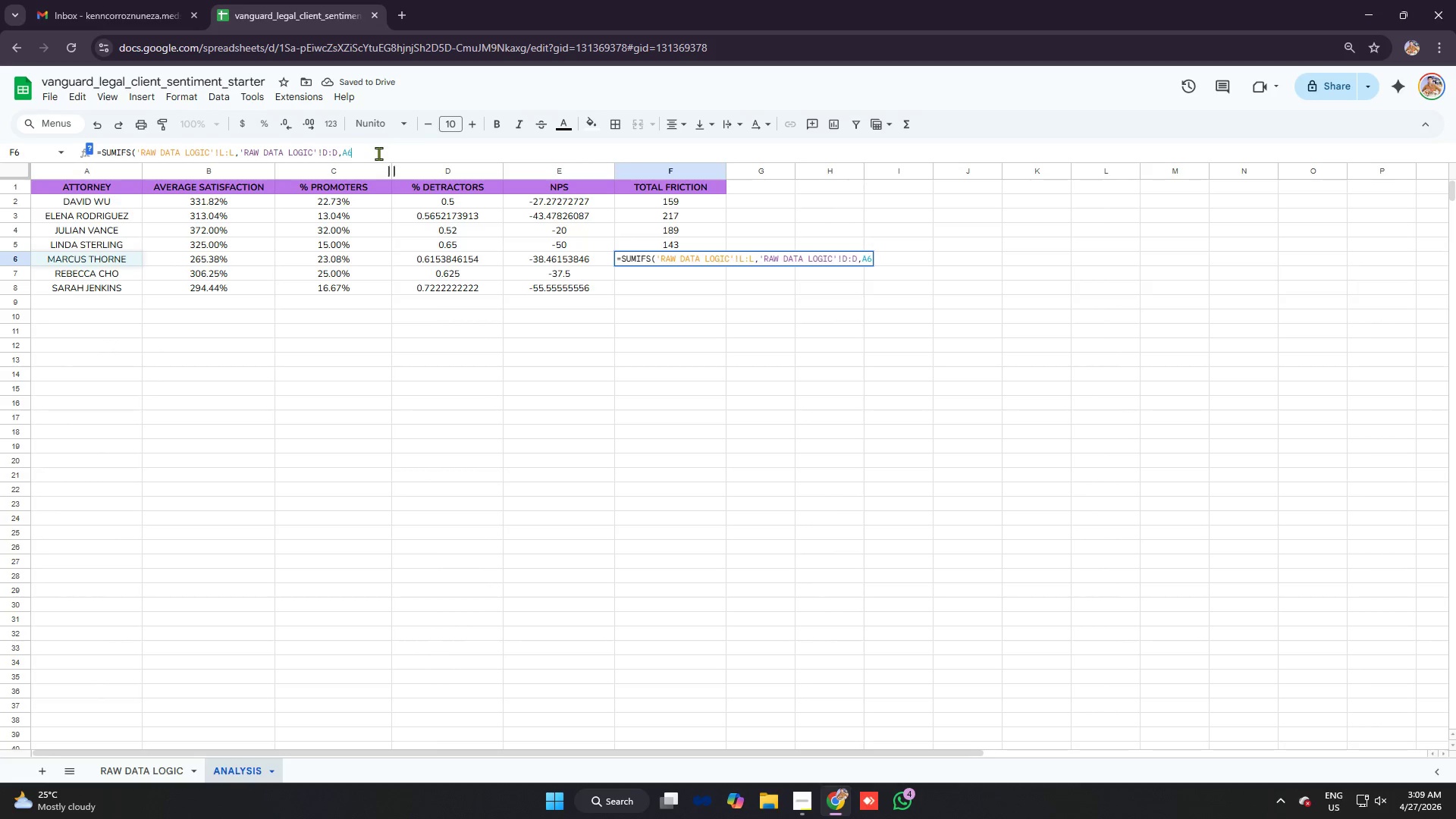 
key(Enter)
 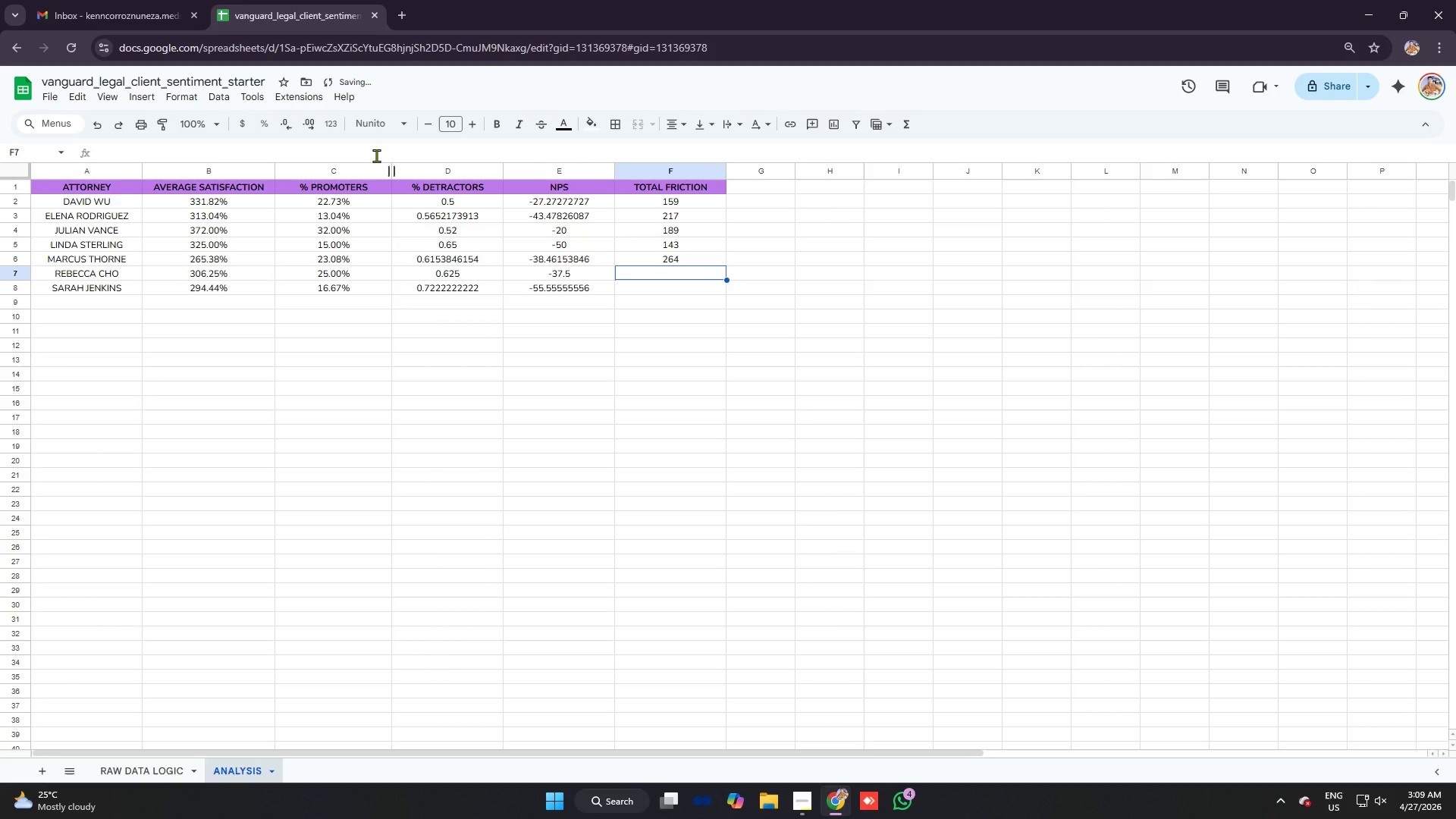 
key(Control+V)
 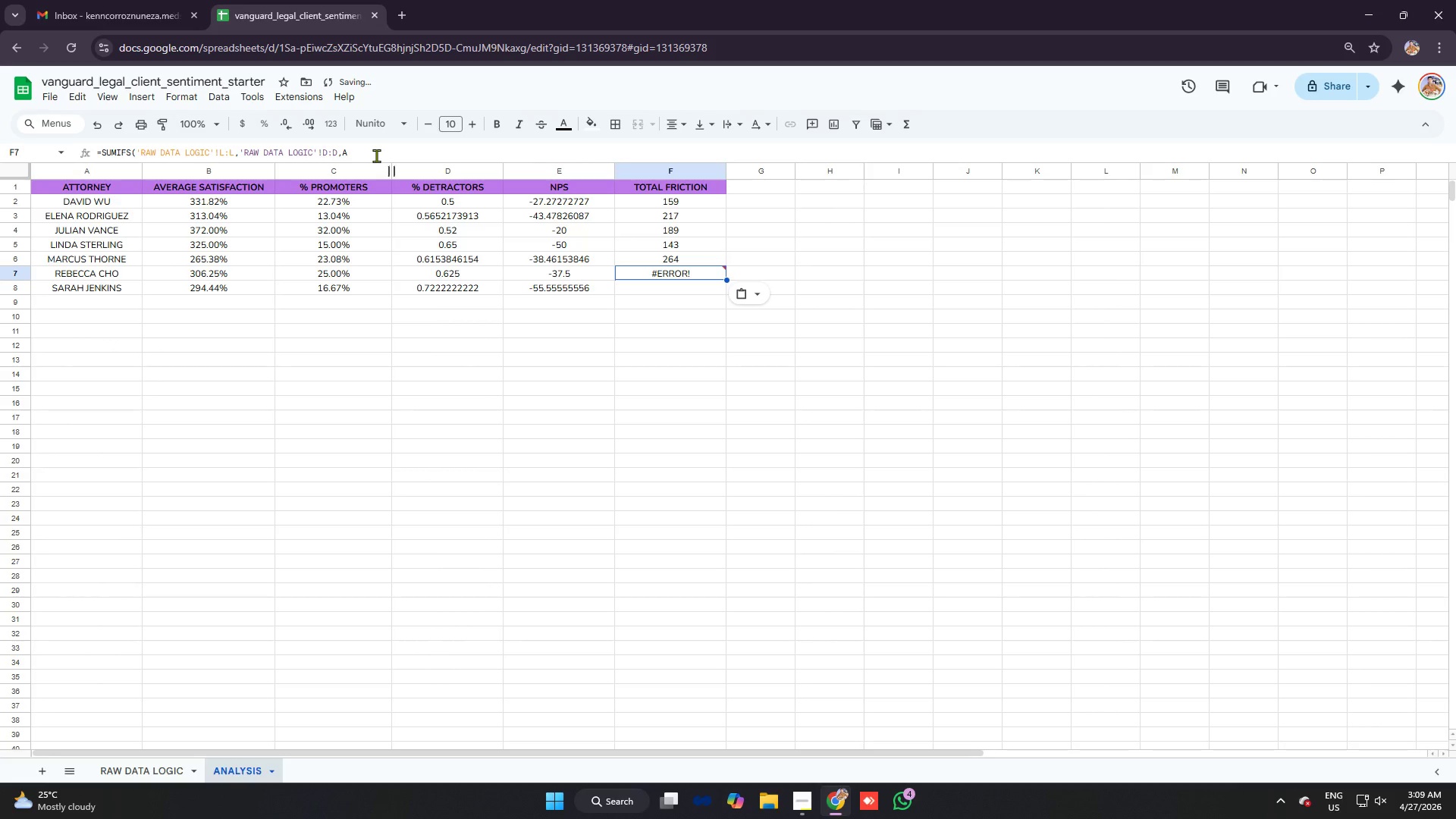 
left_click([376, 155])
 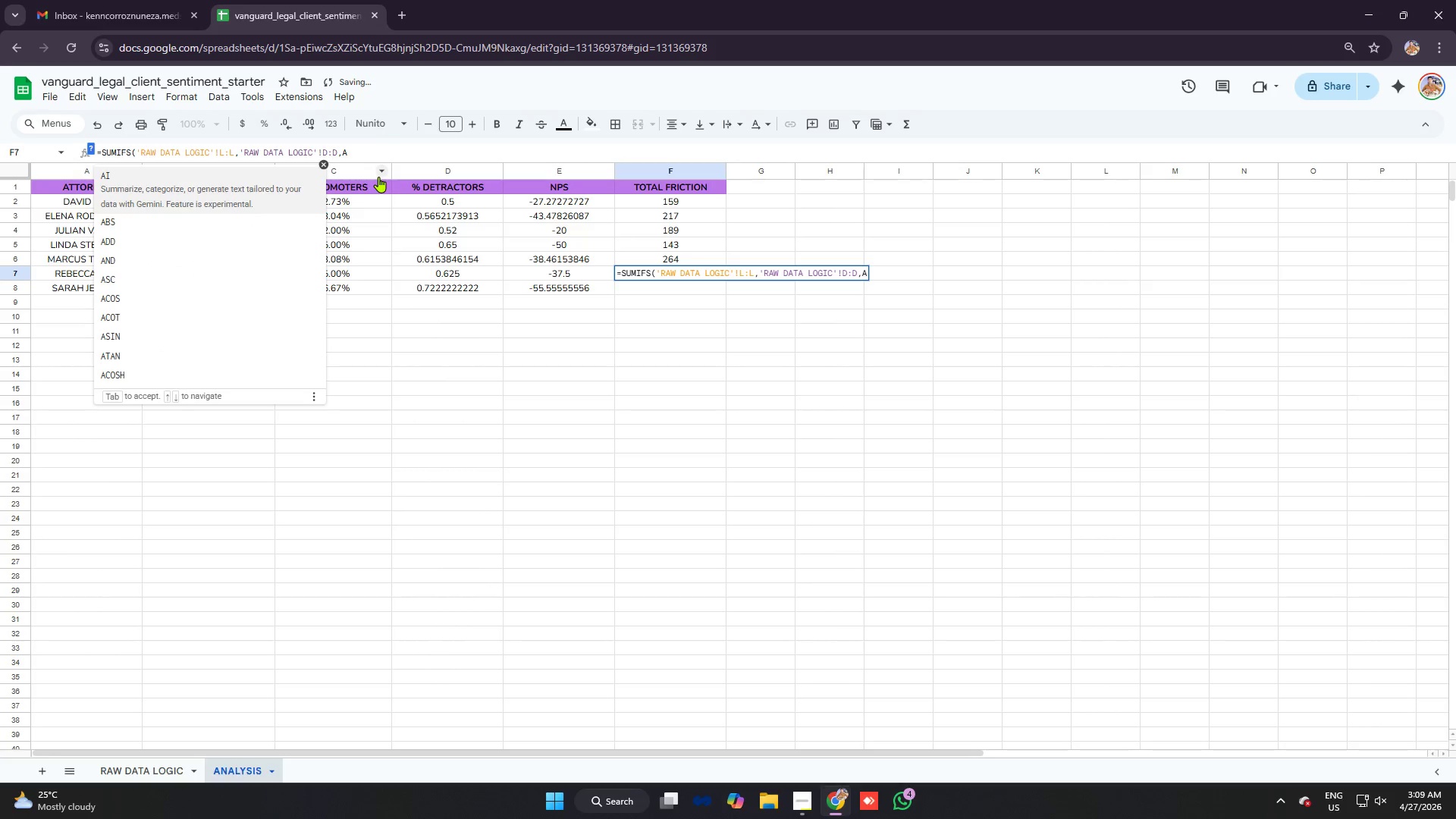 
key(7)
 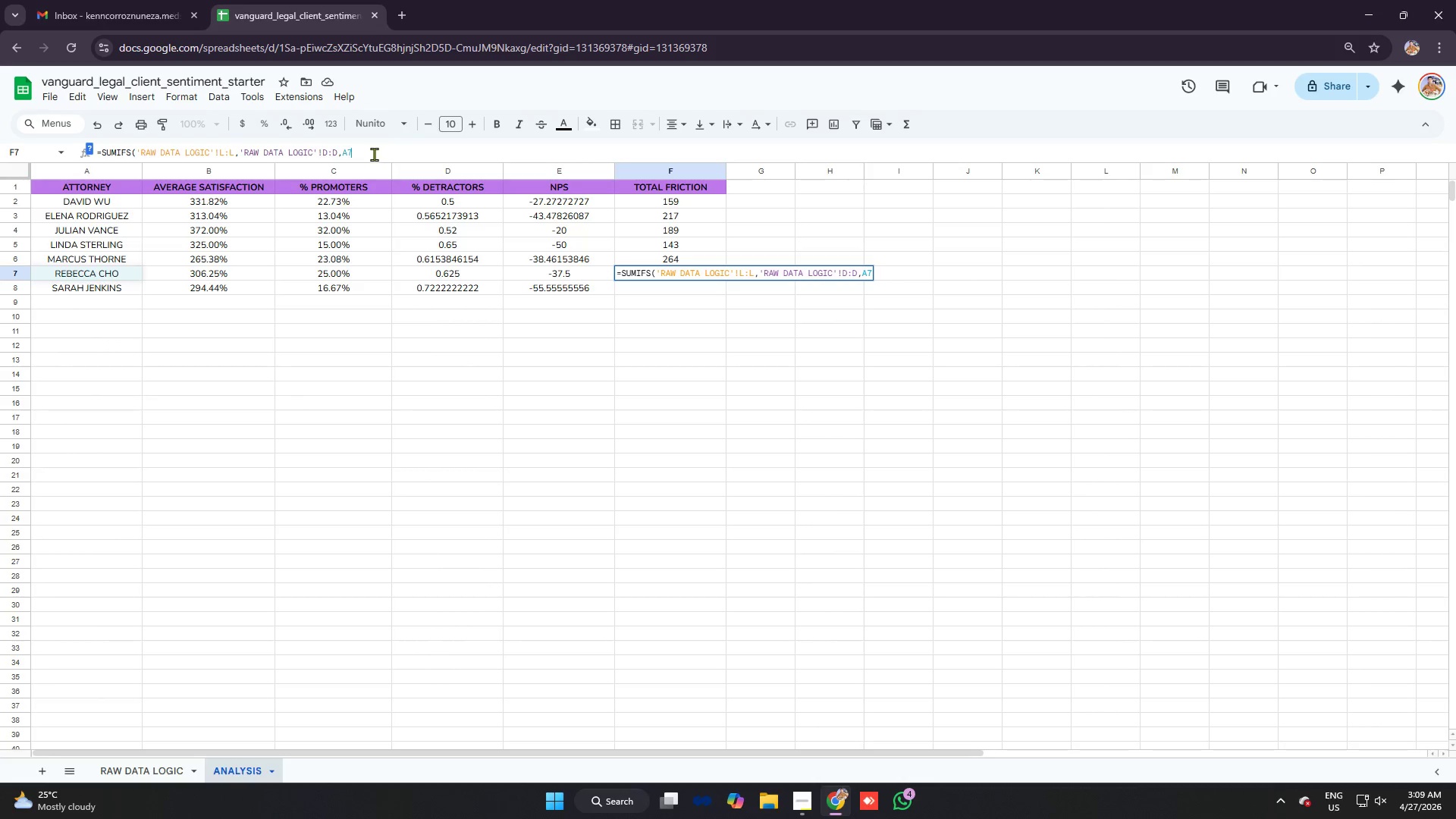 
key(Enter)
 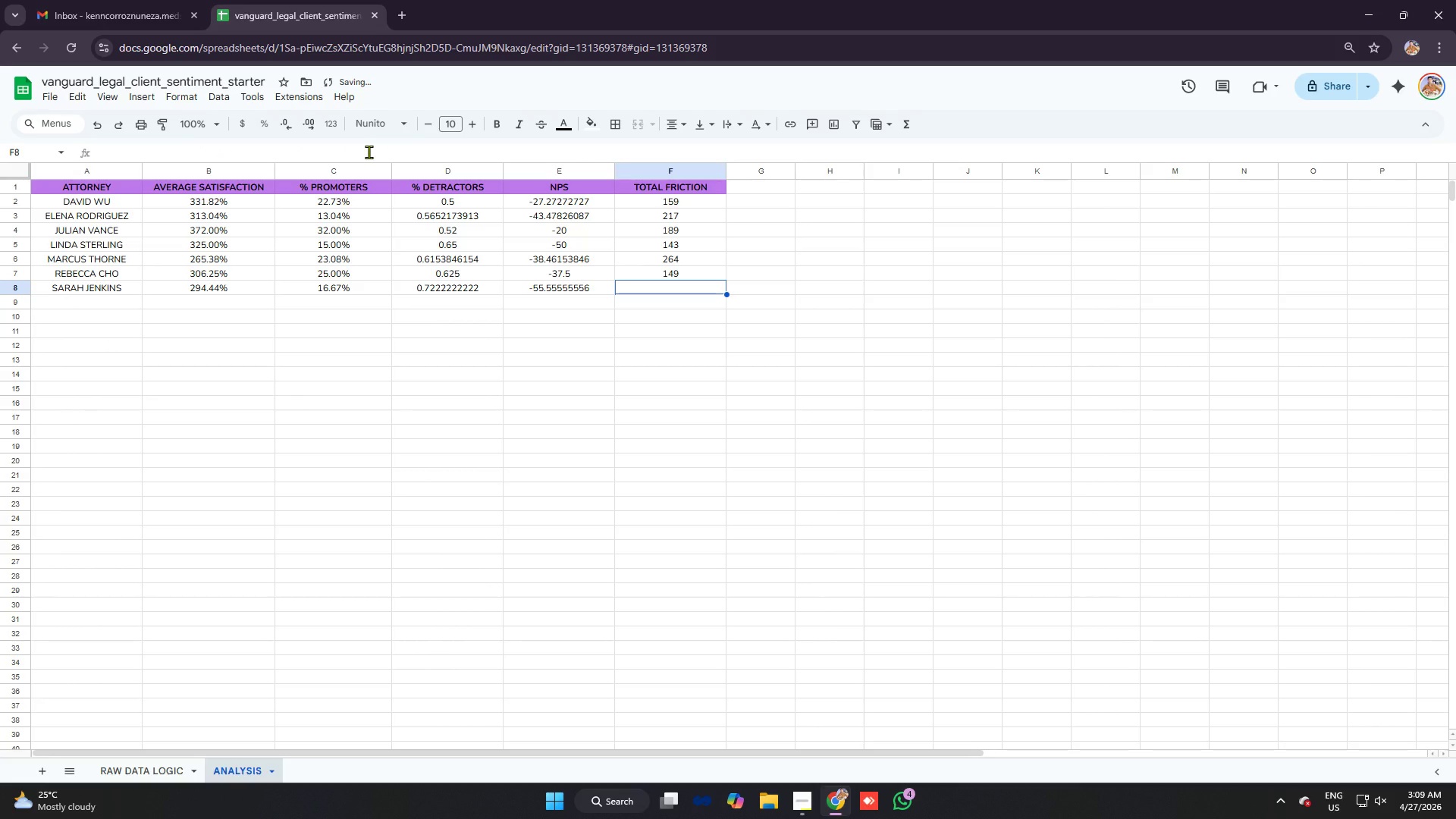 
key(Control+ControlLeft)
 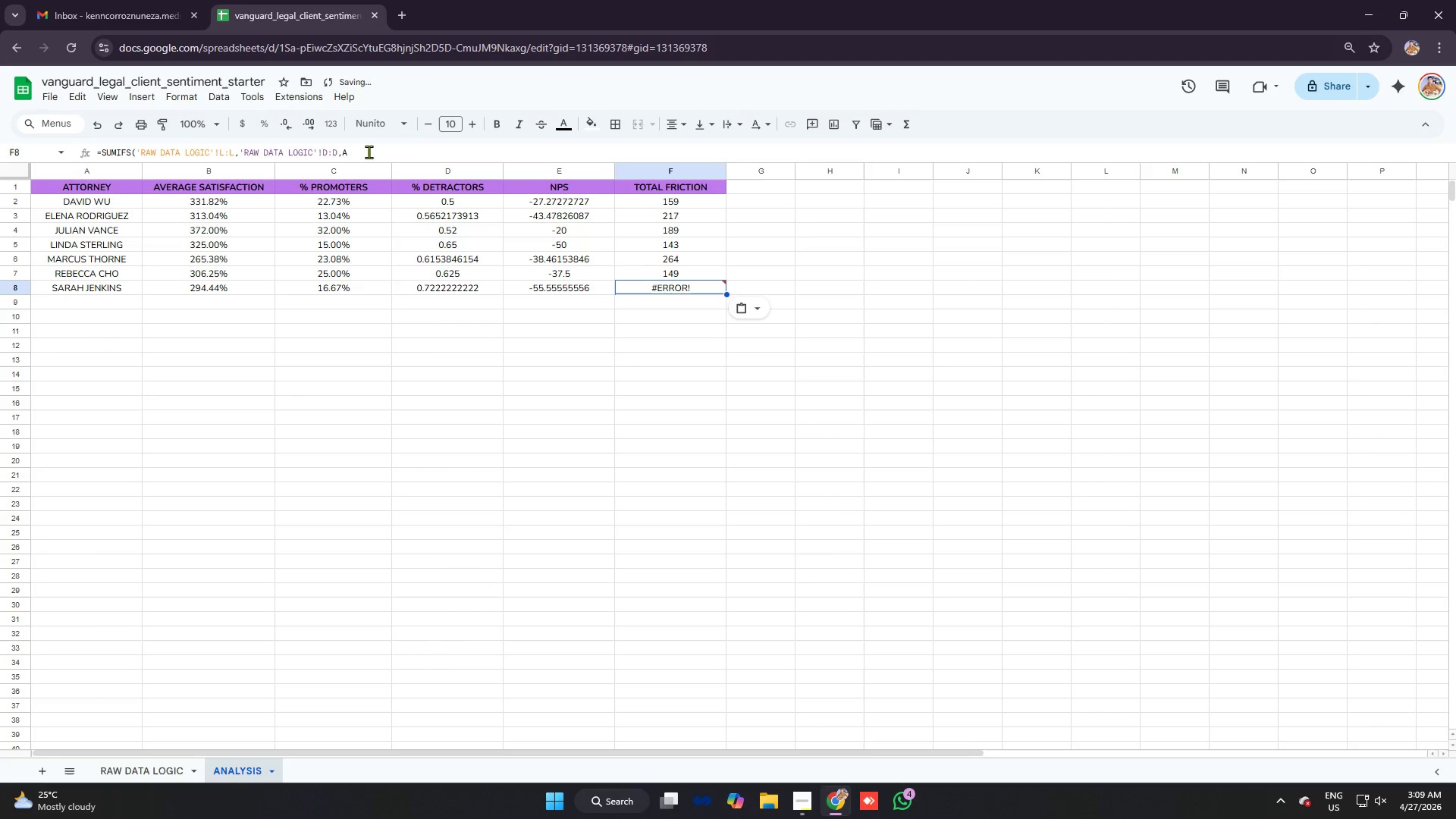 
key(Control+V)
 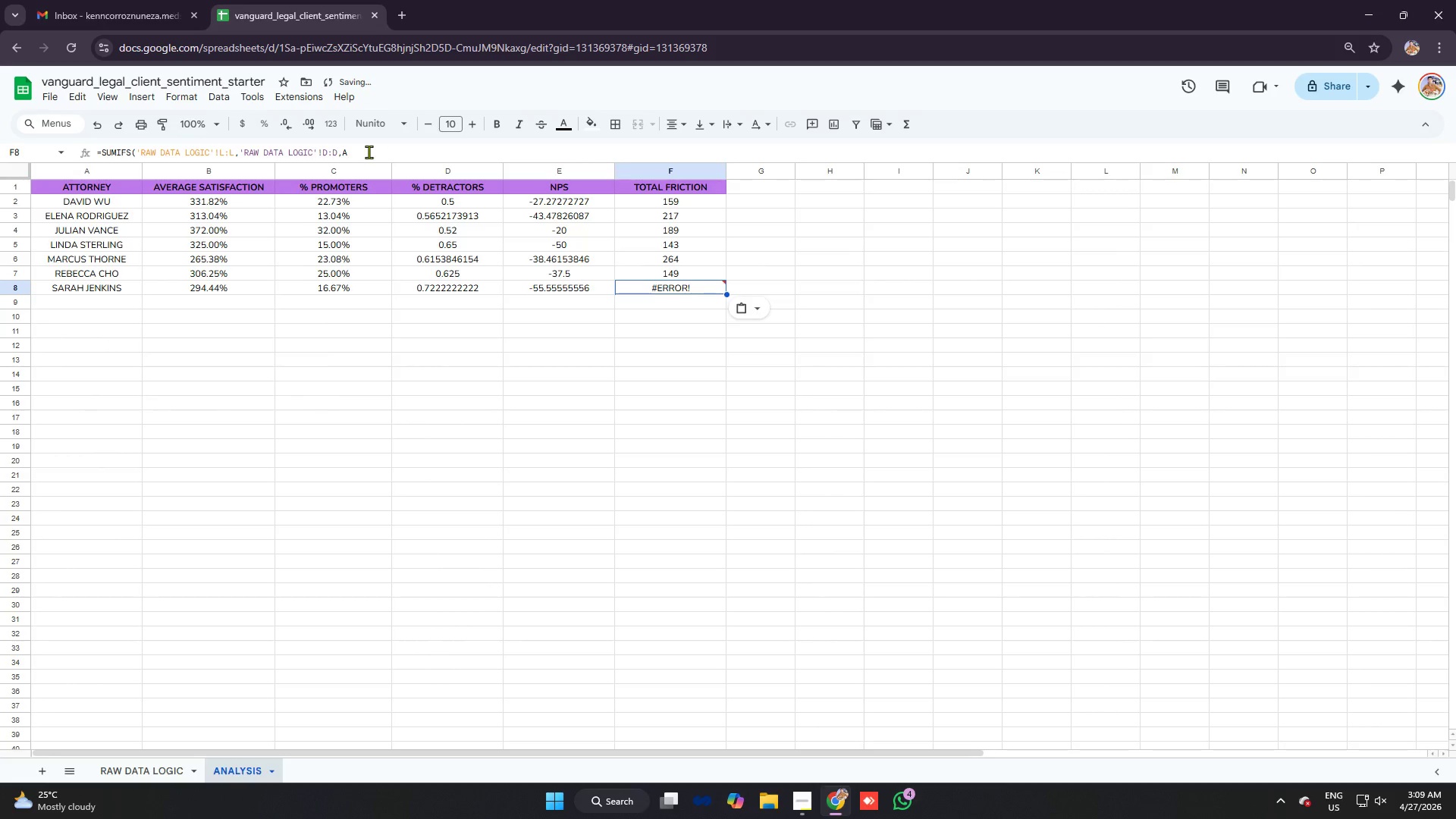 
left_click([369, 152])
 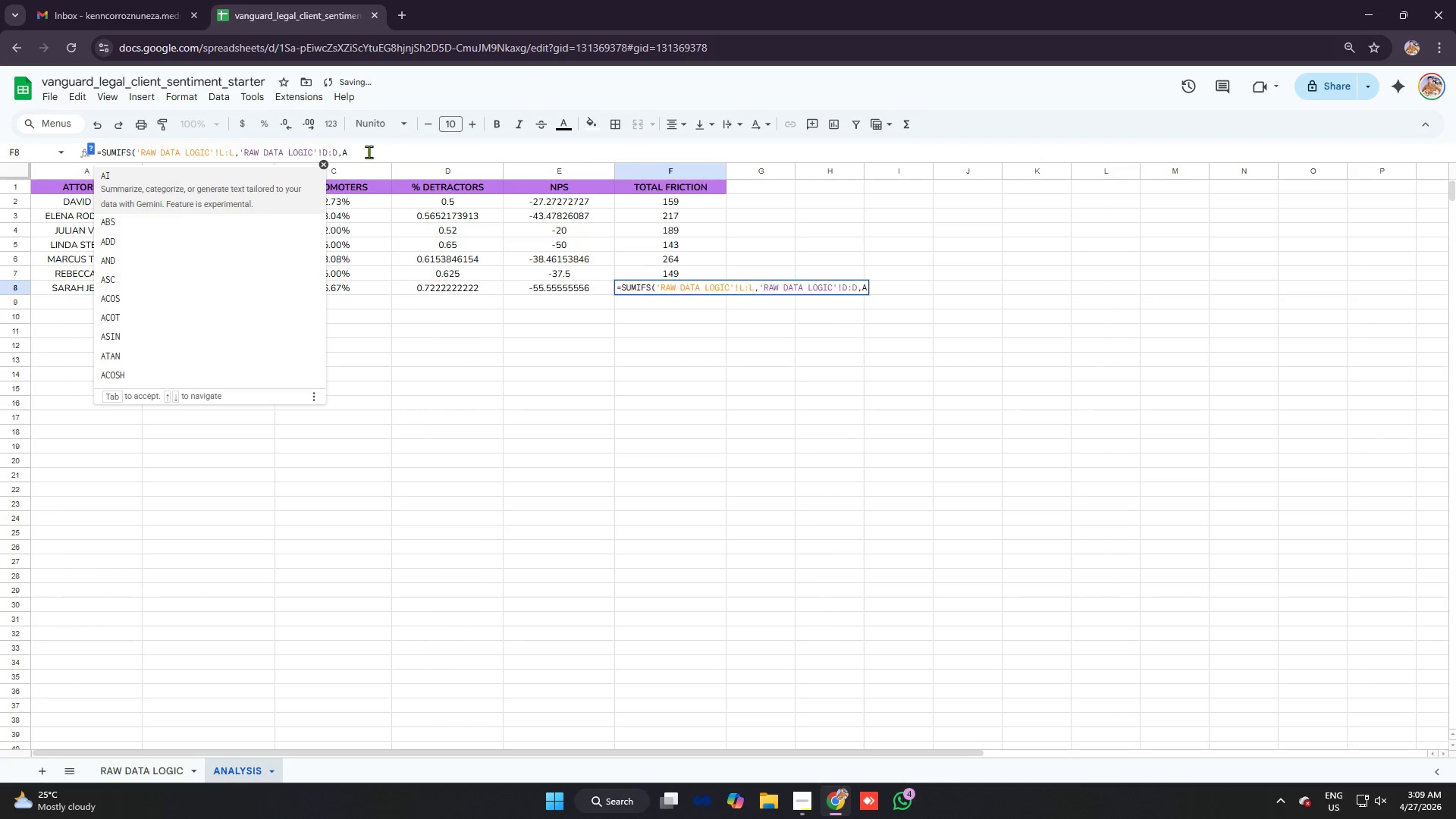 
key(8)
 